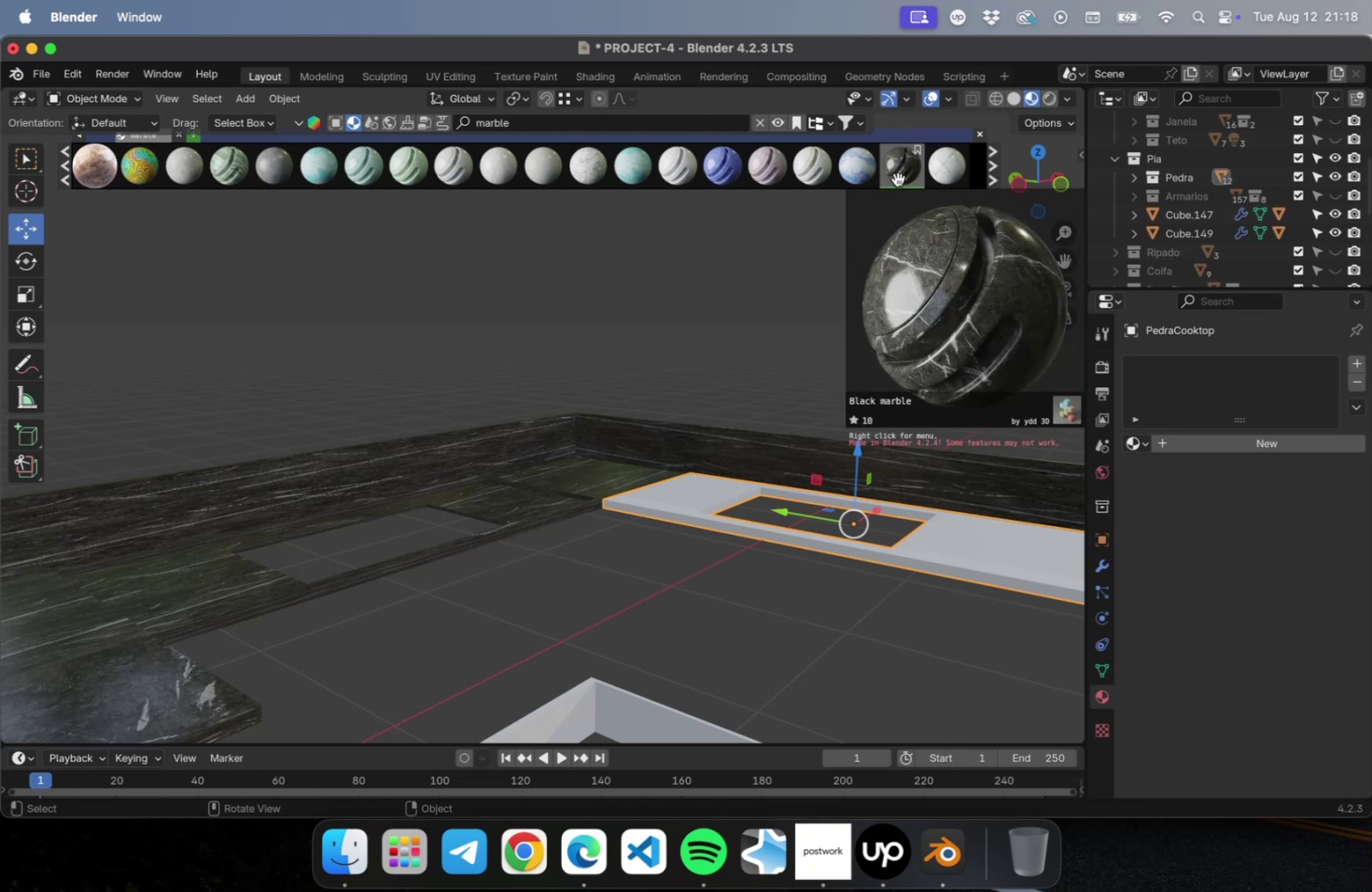 
left_click([899, 174])
 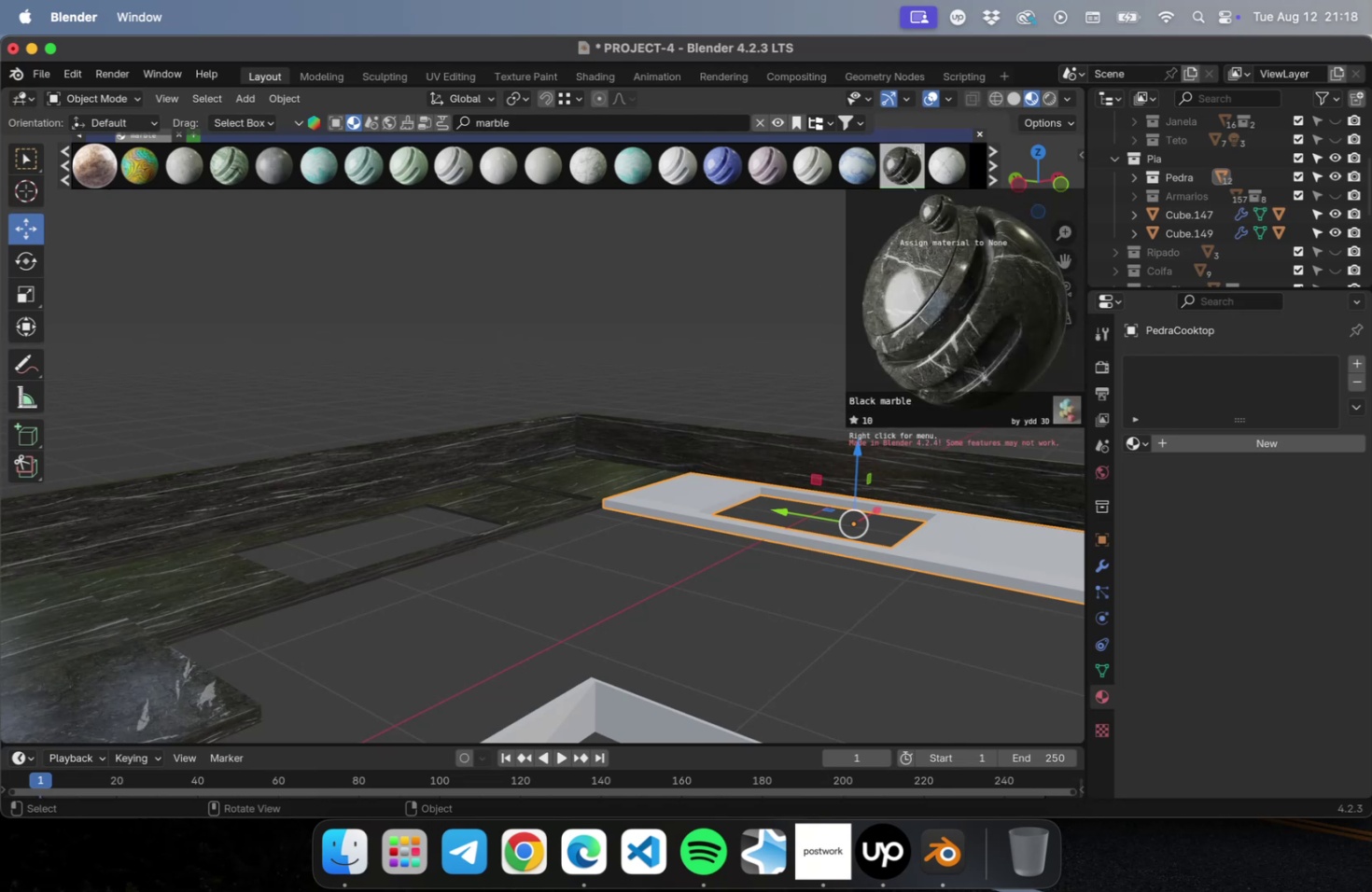 
double_click([899, 174])
 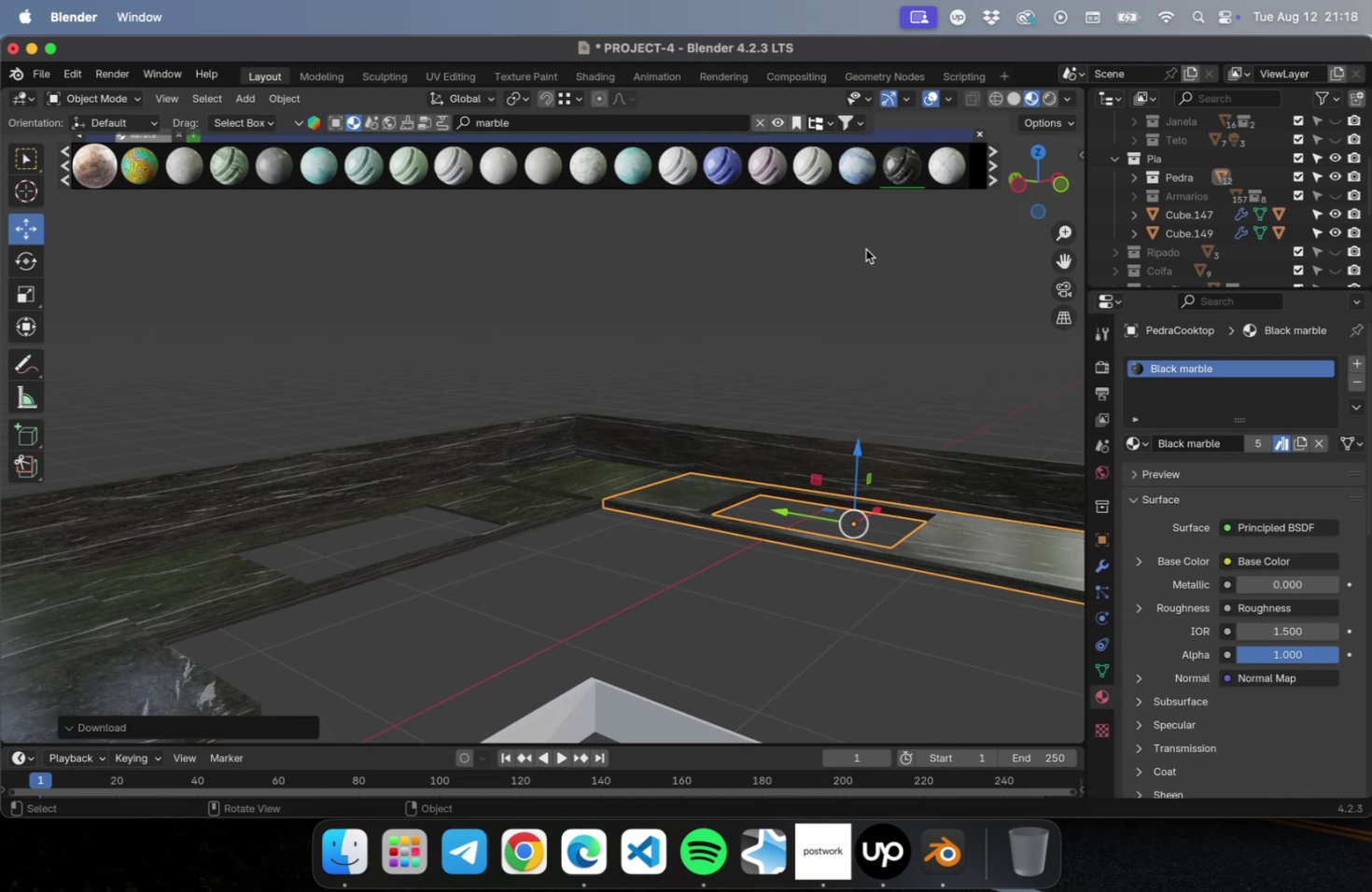 
scroll: coordinate [690, 533], scroll_direction: down, amount: 1.0
 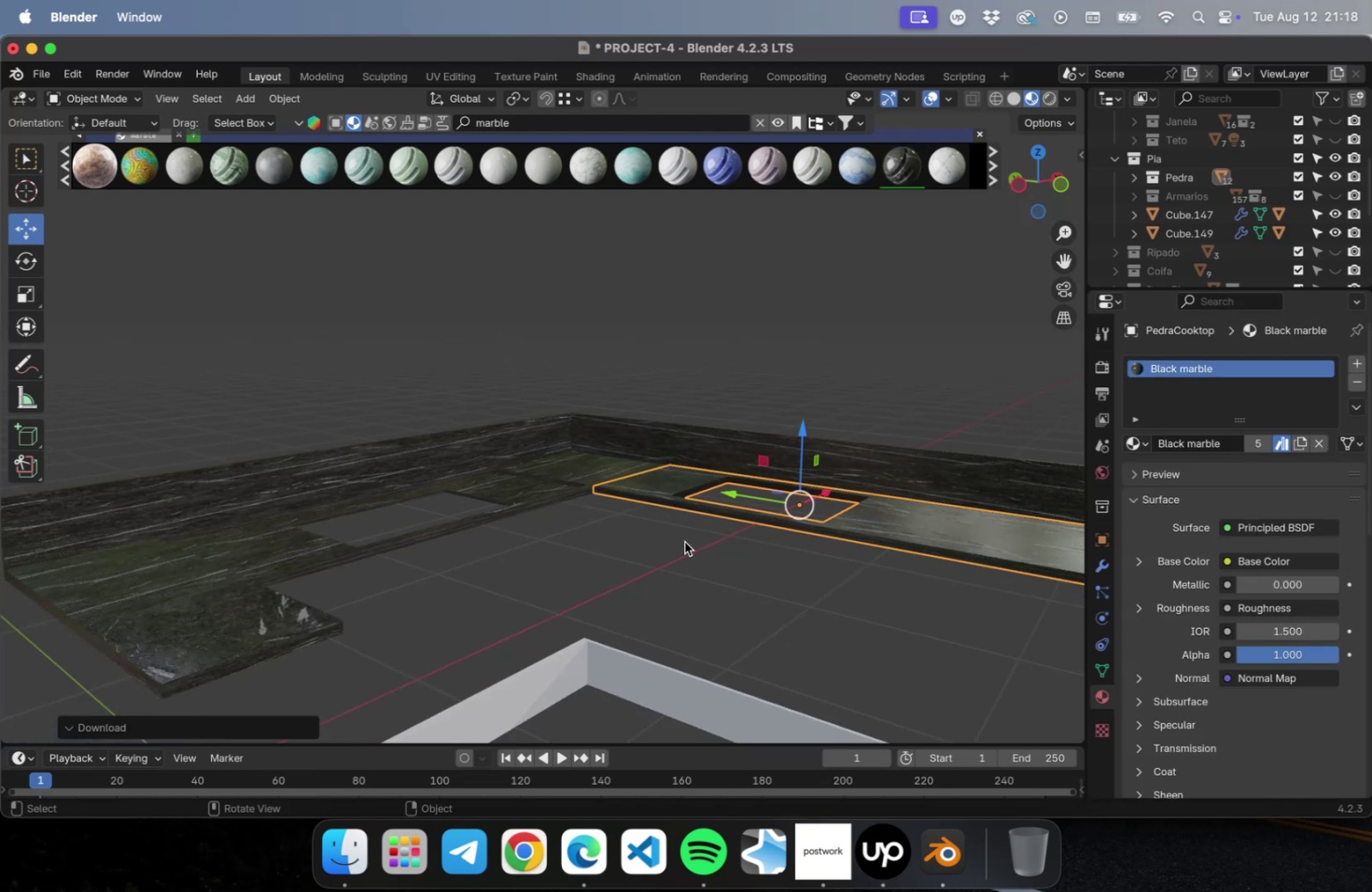 
hold_key(key=ShiftLeft, duration=0.61)
 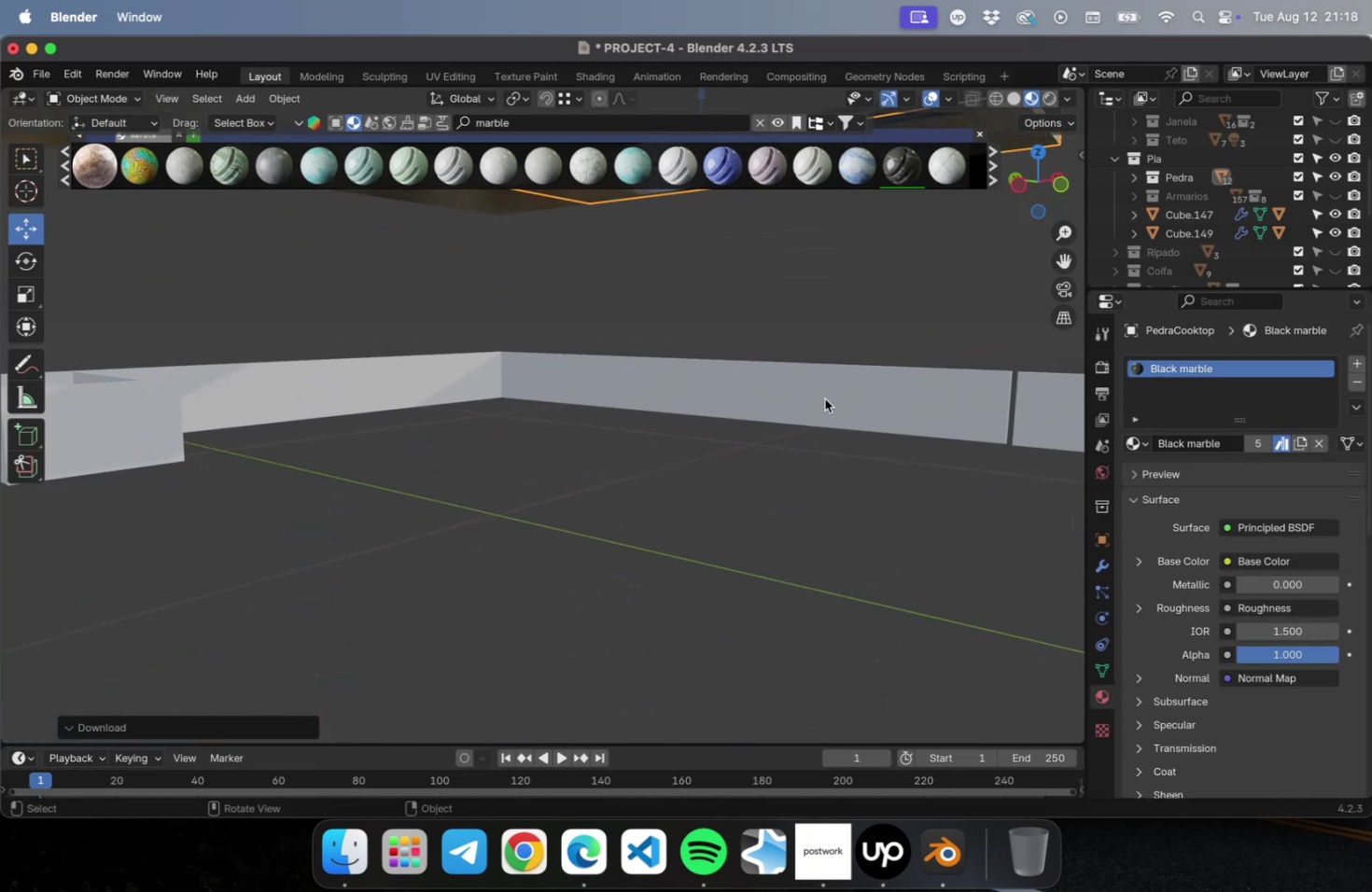 
left_click([824, 398])
 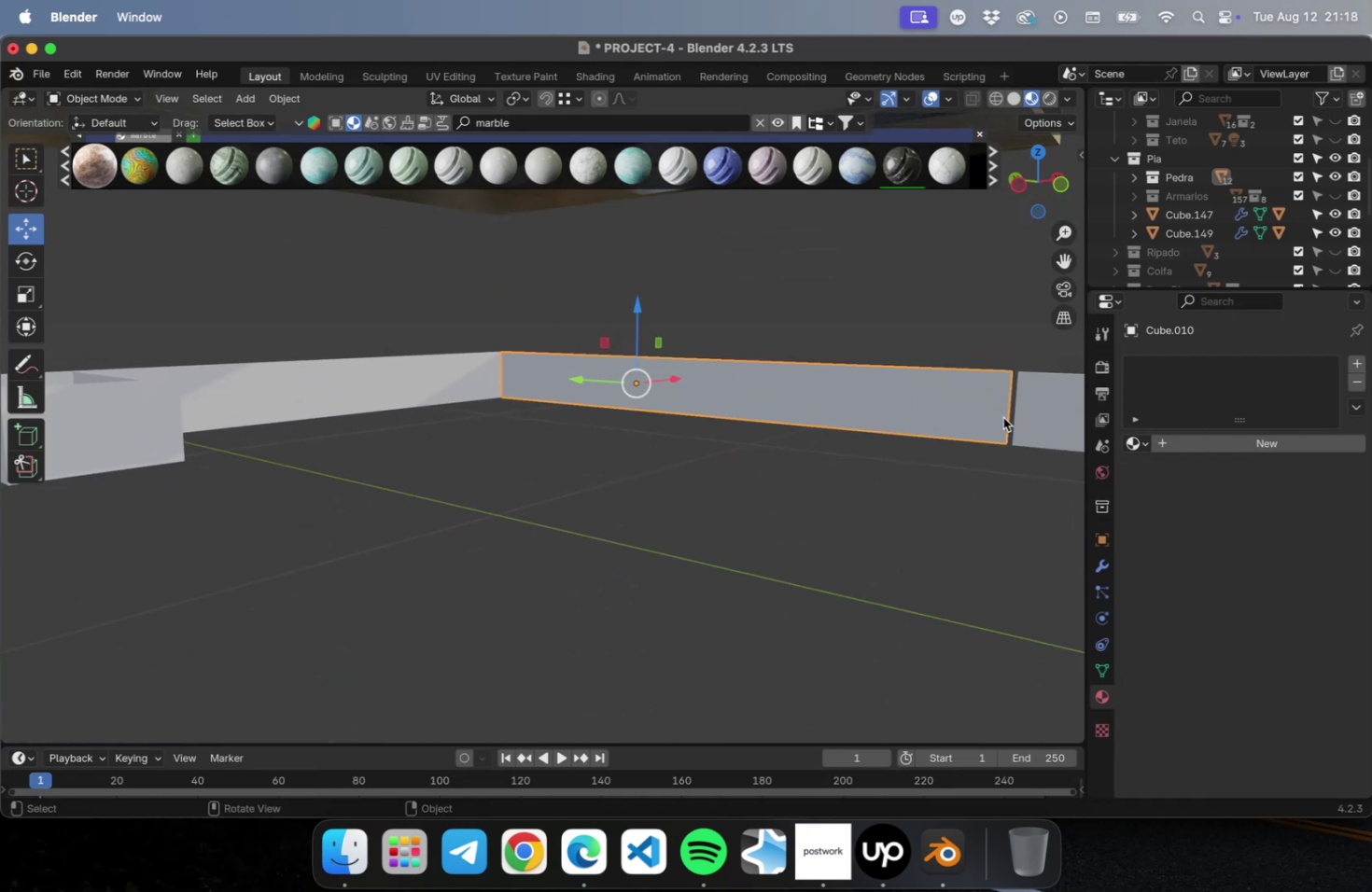 
hold_key(key=ShiftLeft, duration=1.32)
left_click([1032, 417])
 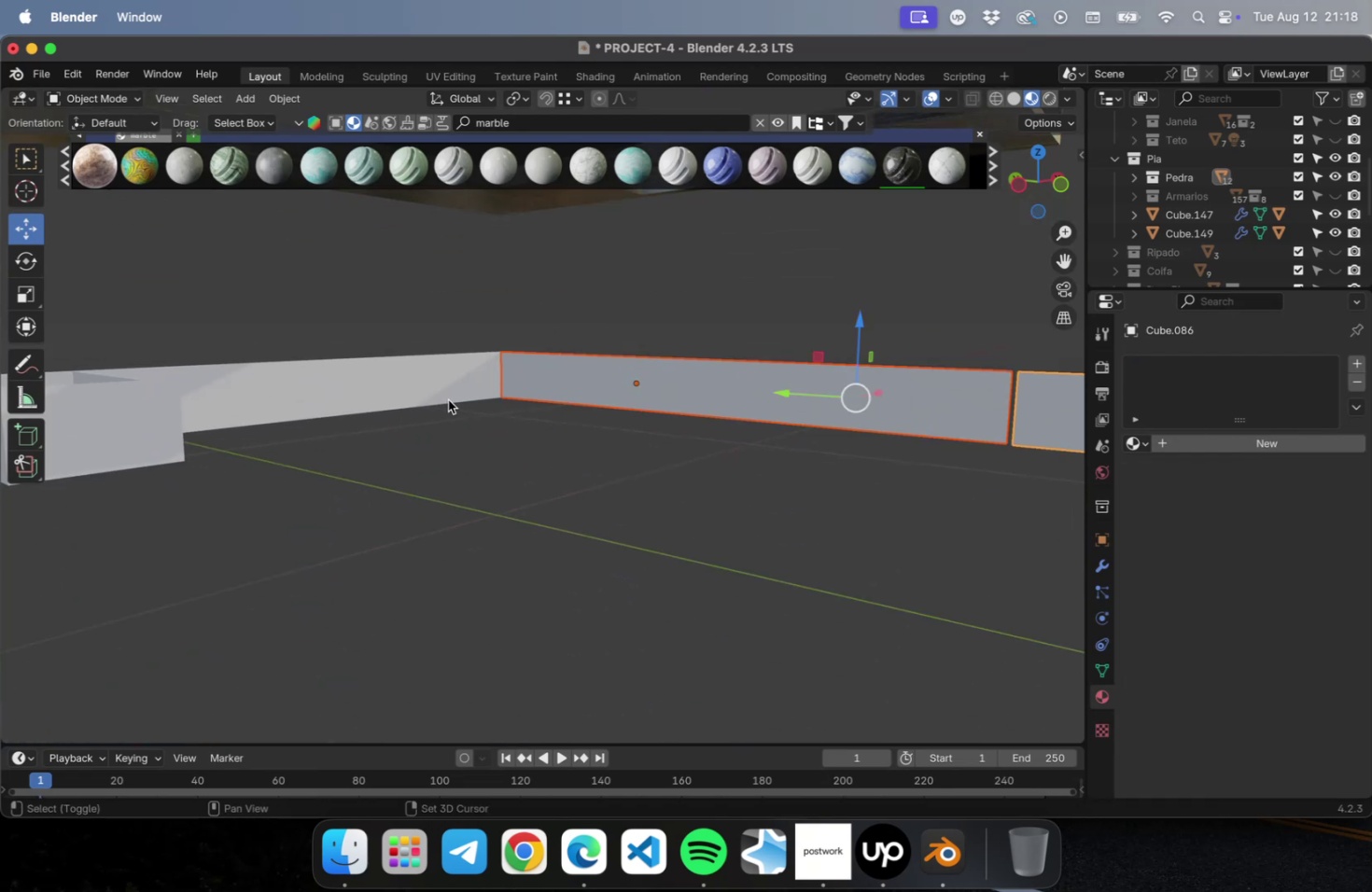 
left_click([448, 398])
 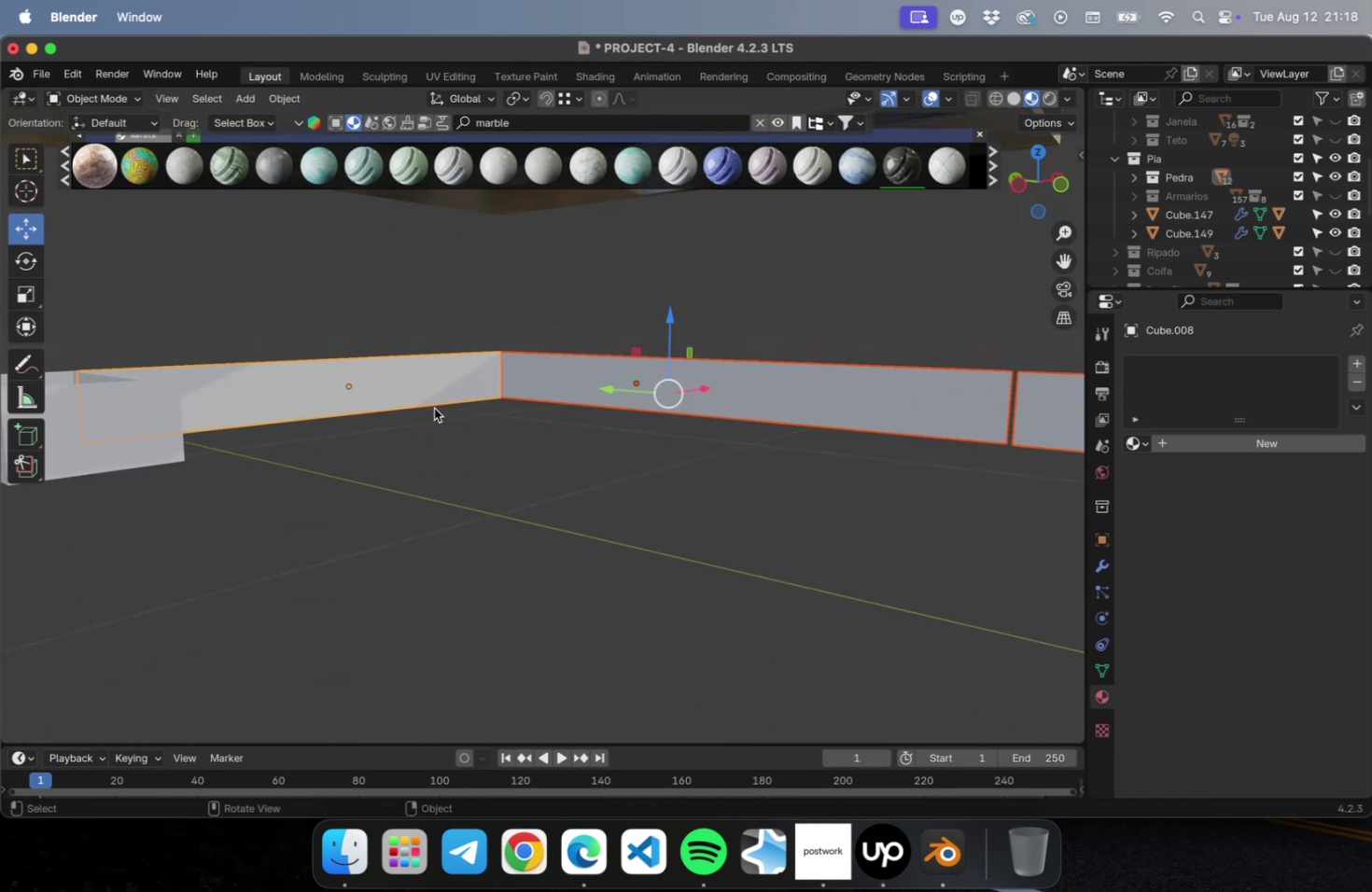 
scroll: coordinate [647, 413], scroll_direction: down, amount: 2.0
 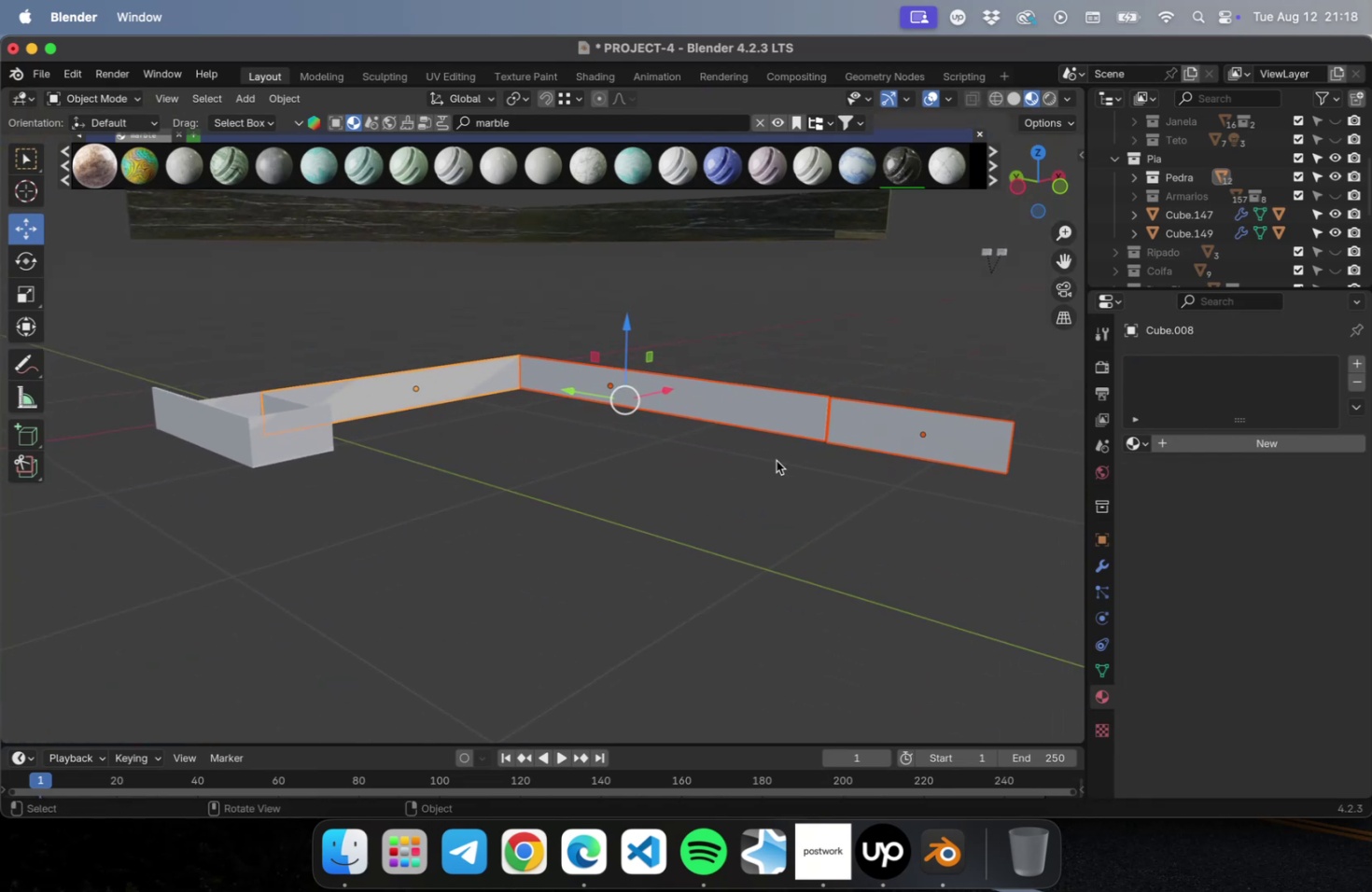 
left_click([954, 452])
 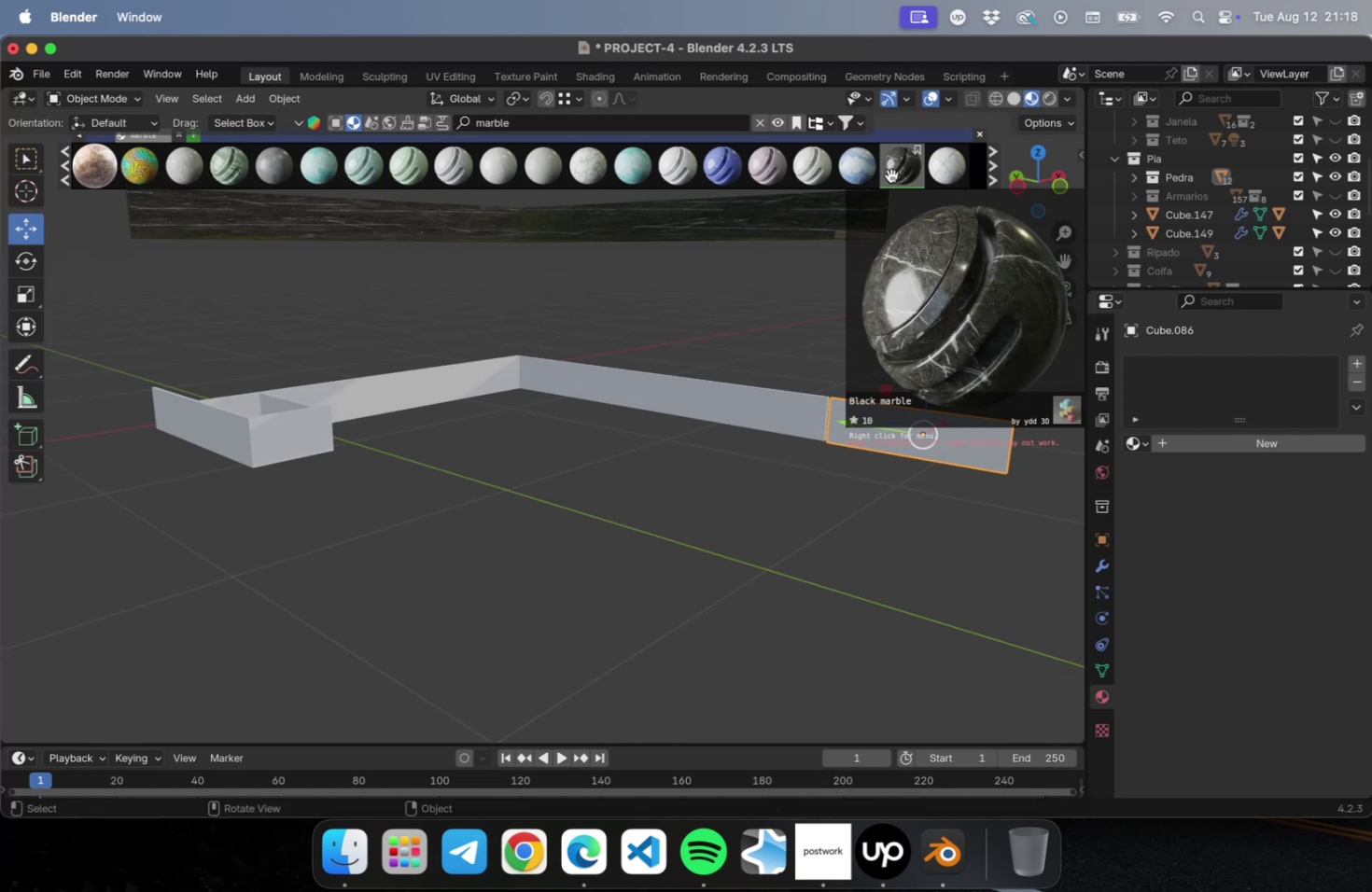 
left_click([895, 172])
 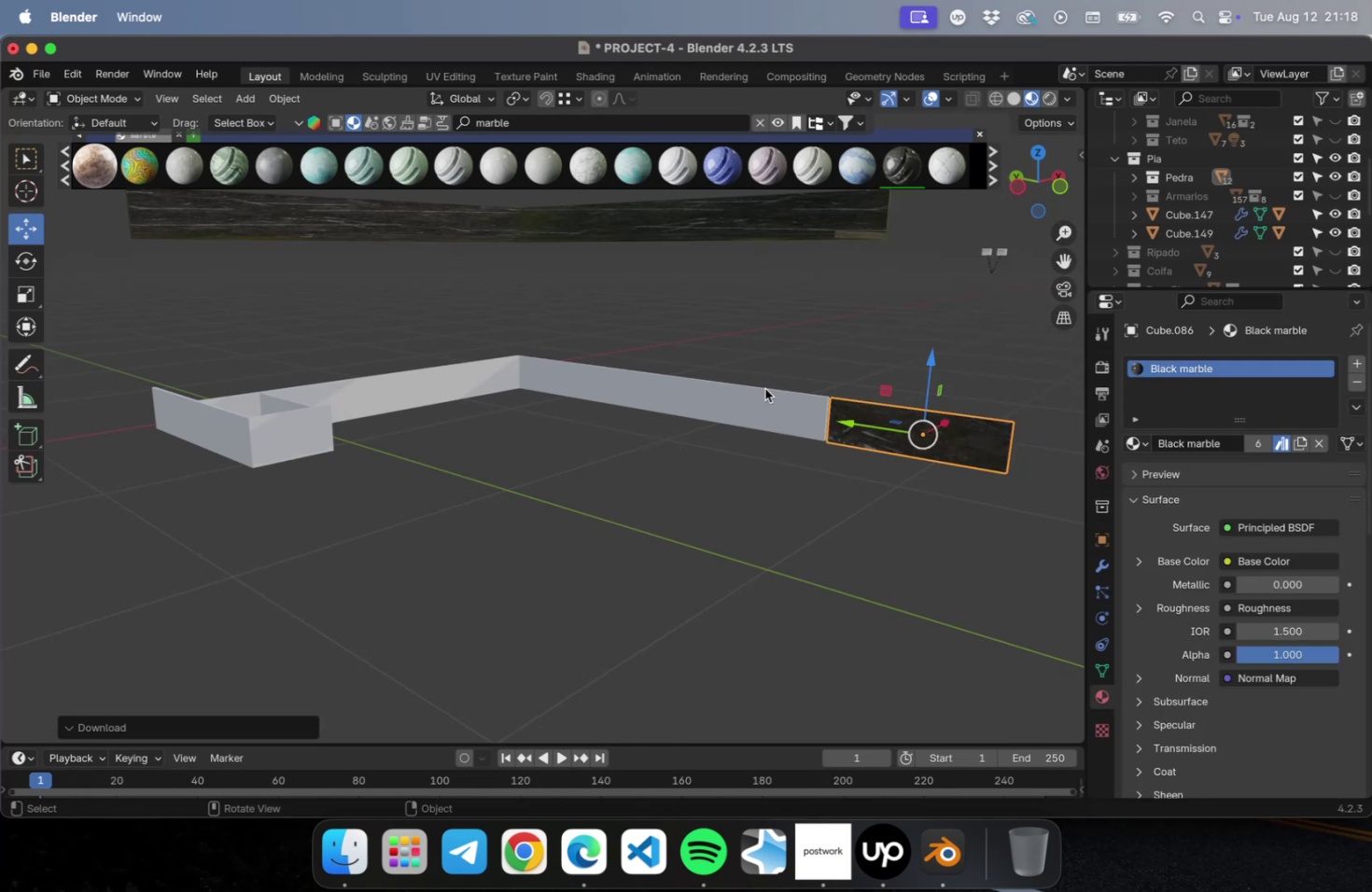 
left_click([764, 388])
 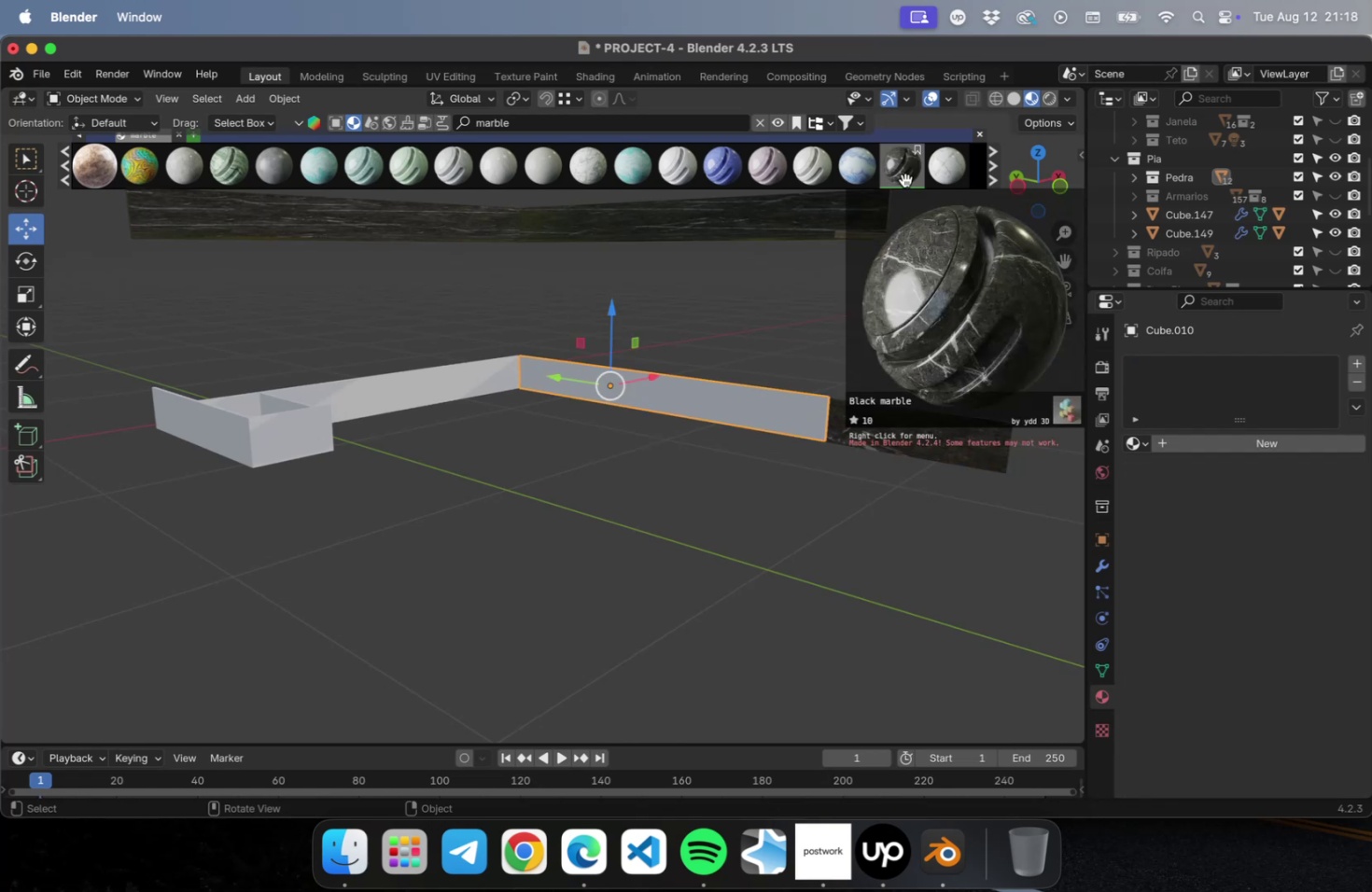 
left_click([903, 174])
 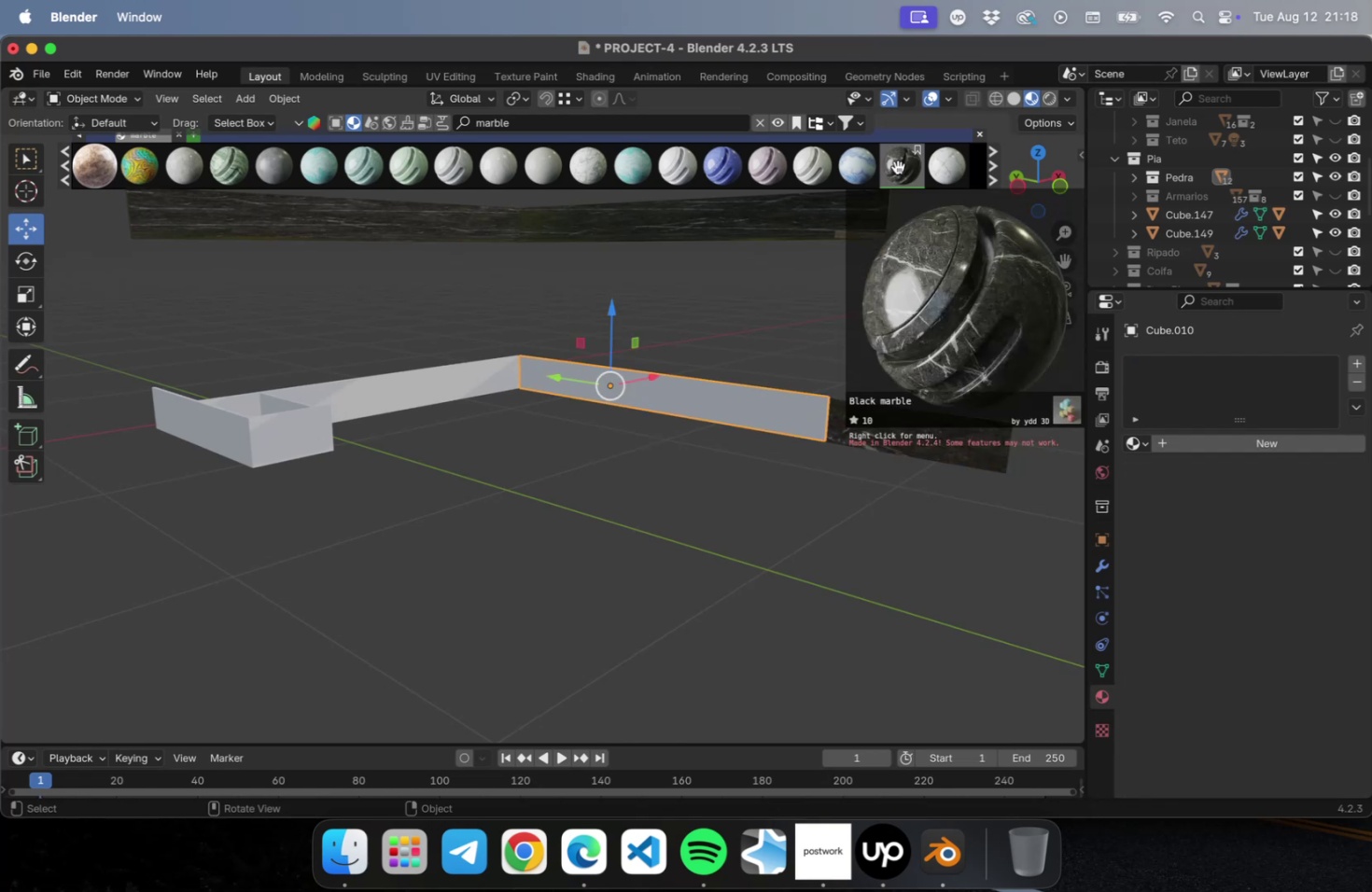 
left_click([898, 166])
 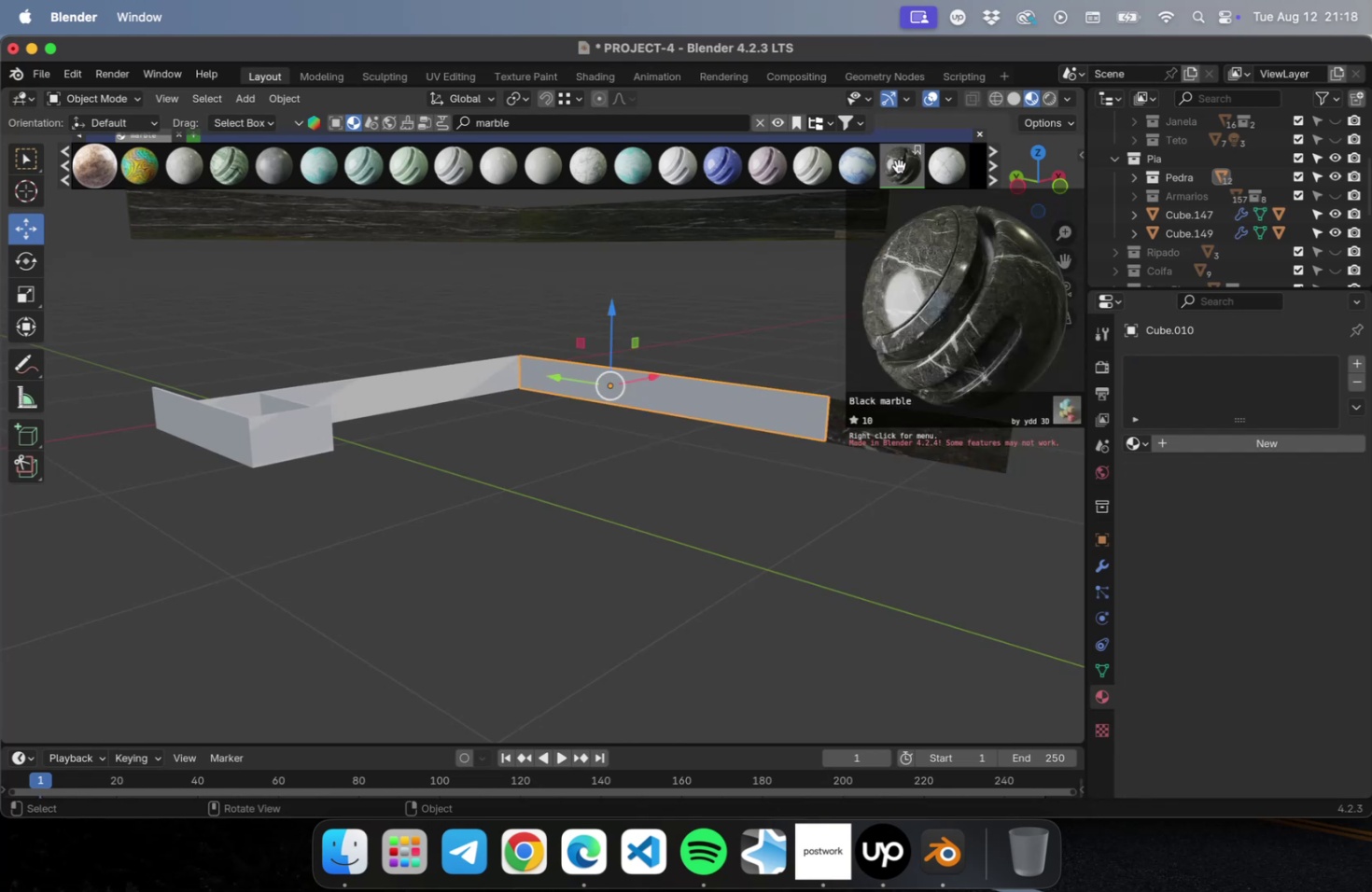 
left_click([898, 166])
 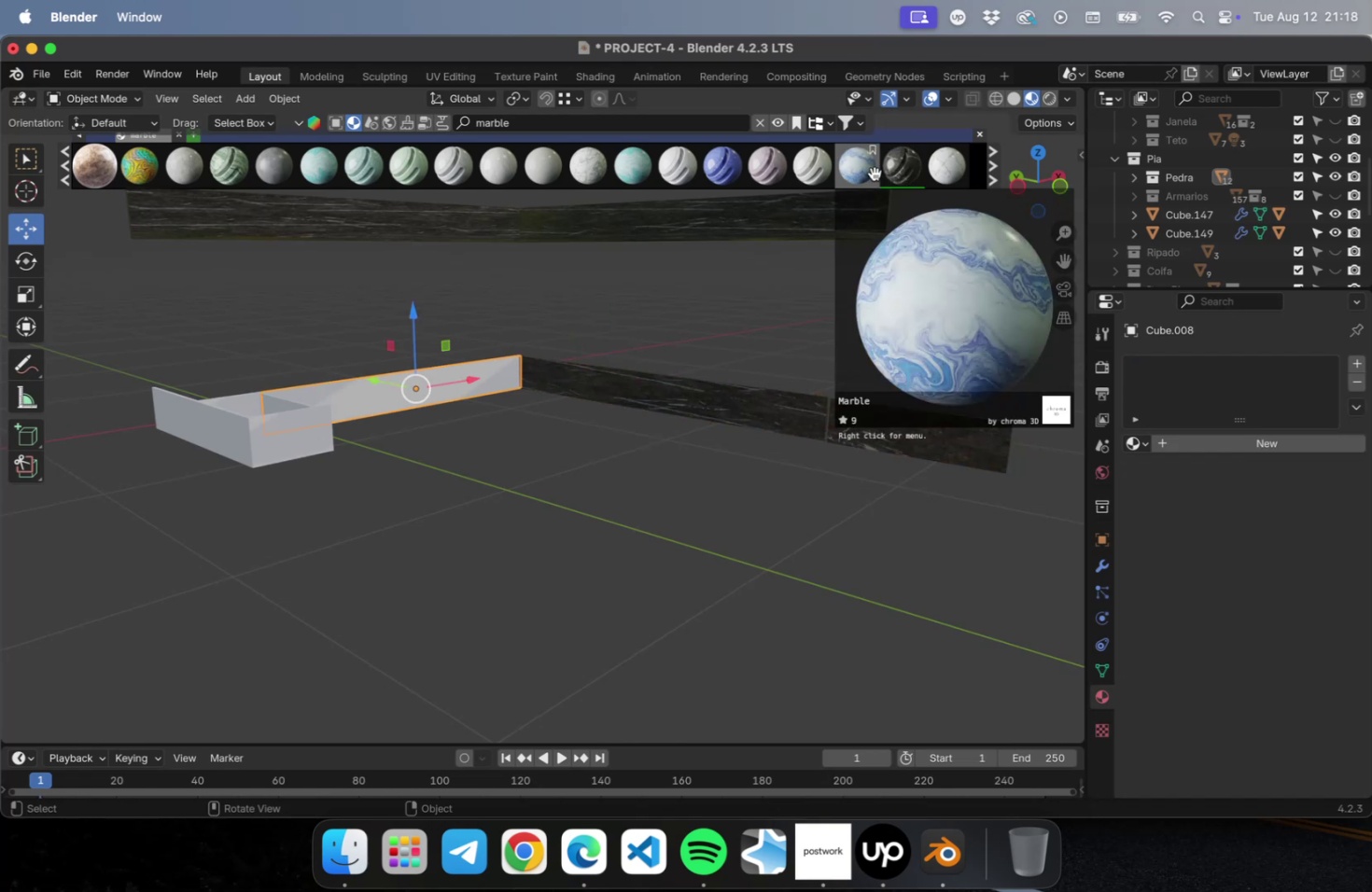 
double_click([900, 180])
 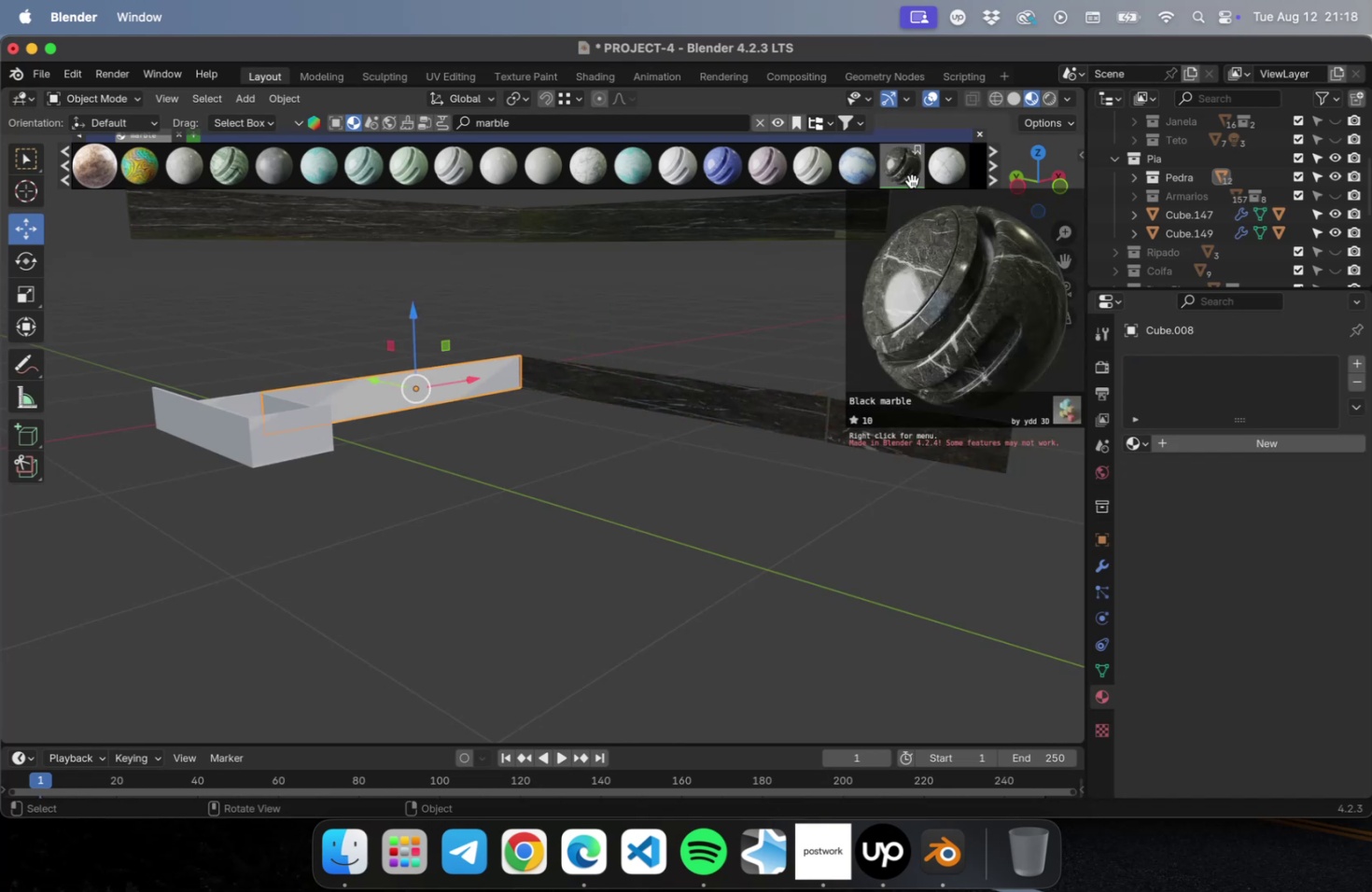 
left_click([907, 171])
 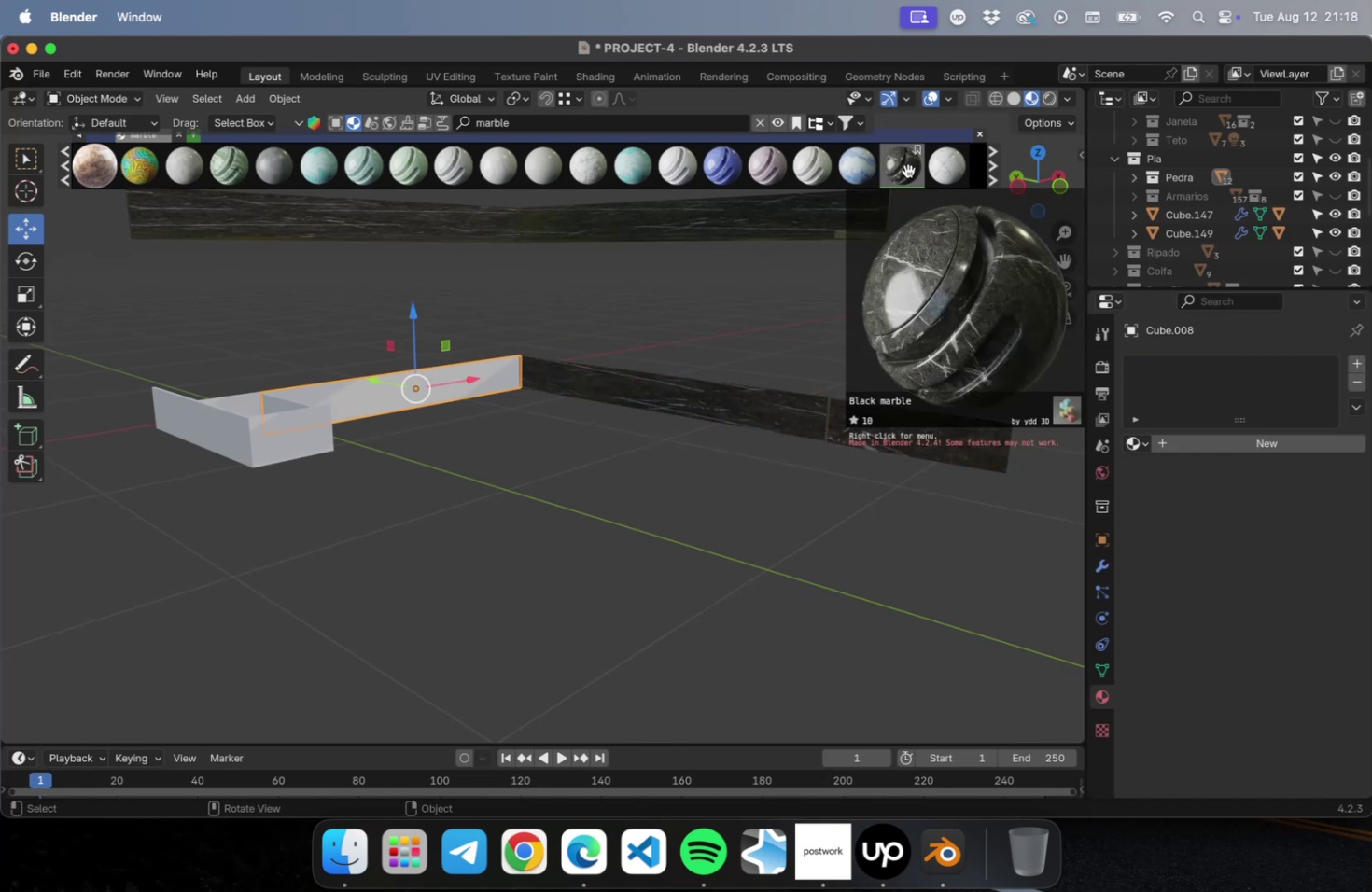 
left_click([907, 171])
 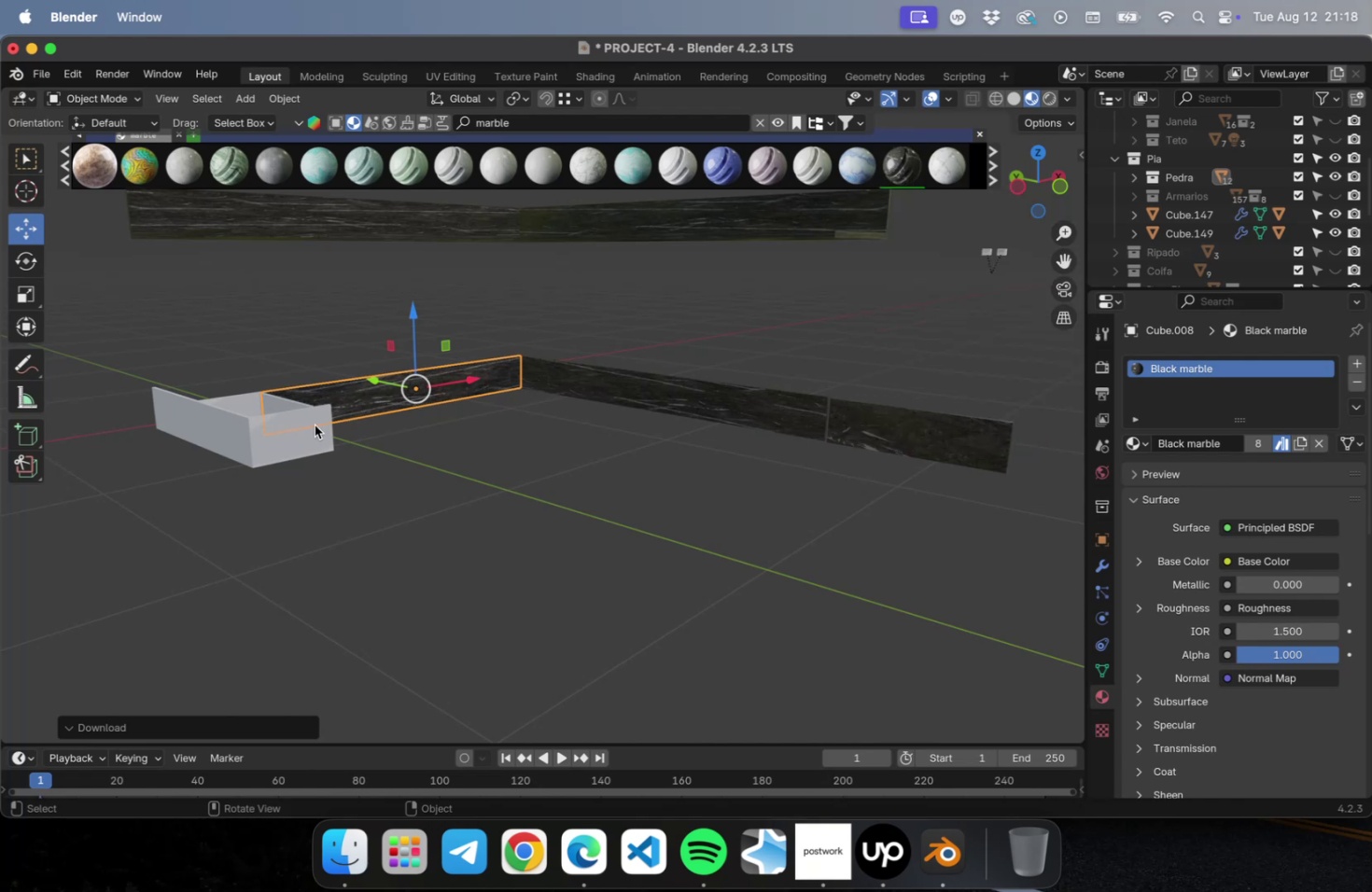 
left_click([295, 428])
 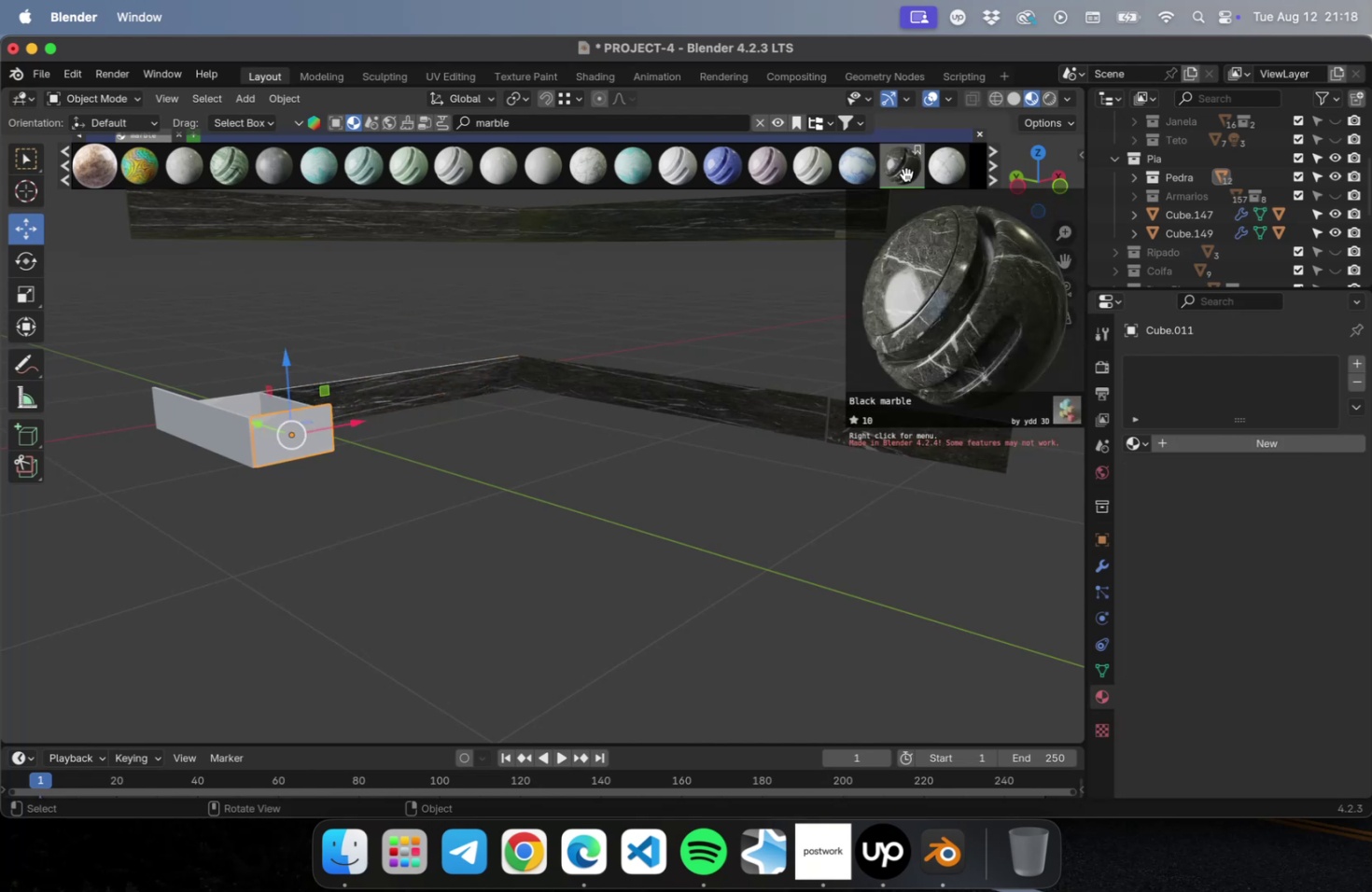 
left_click([905, 174])
 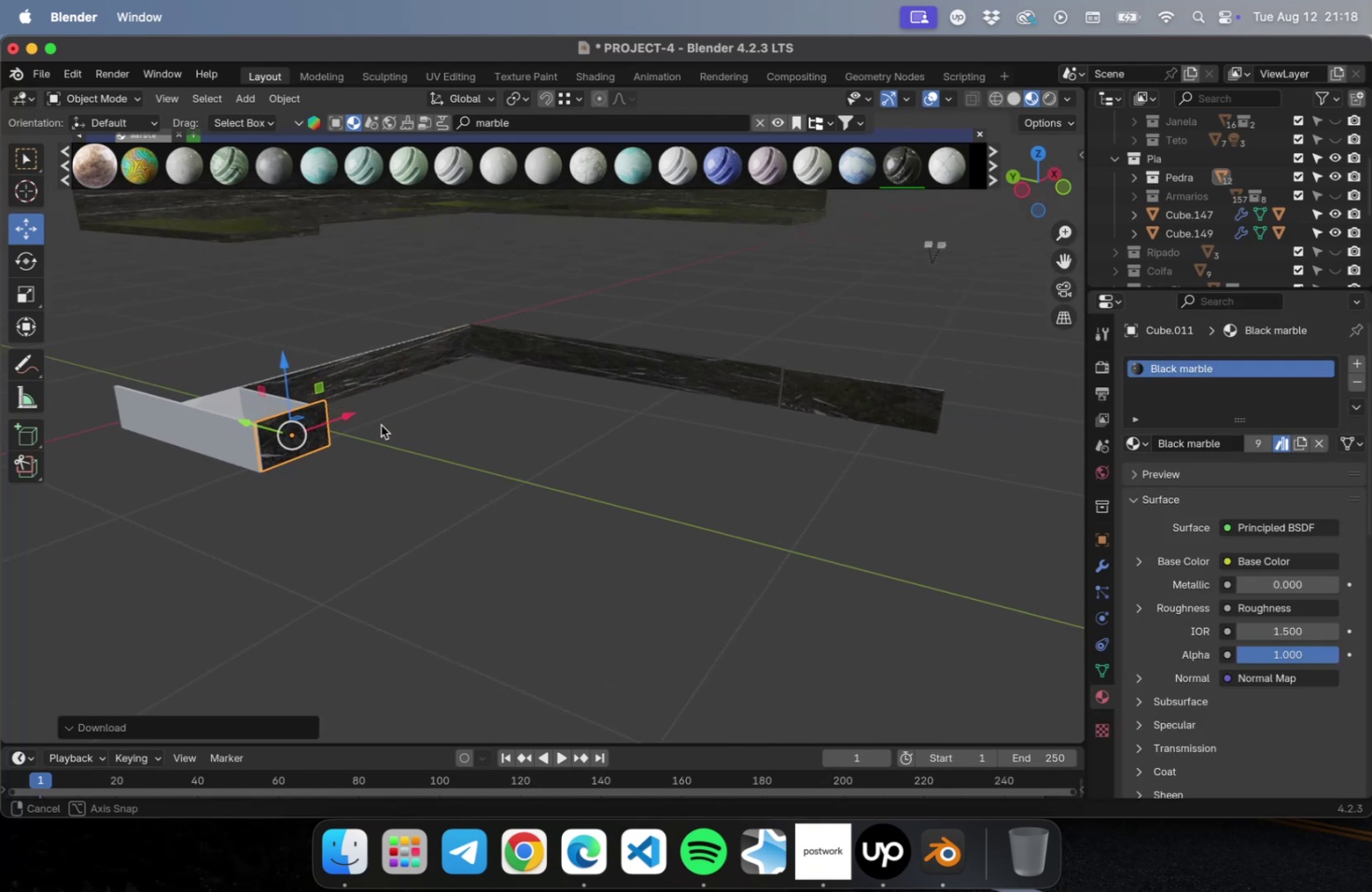 
hold_key(key=ShiftLeft, duration=0.67)
 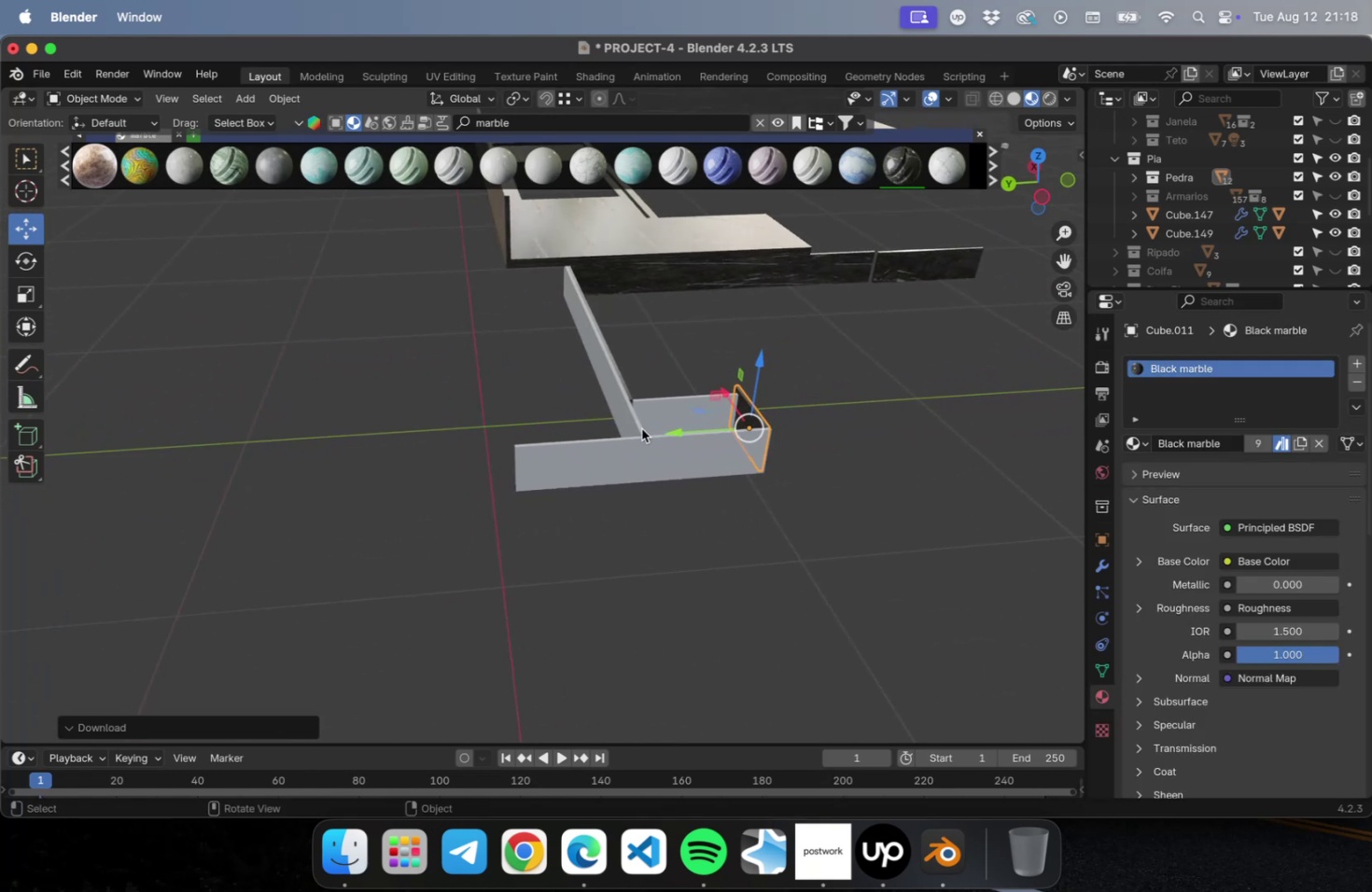 
left_click([656, 404])
 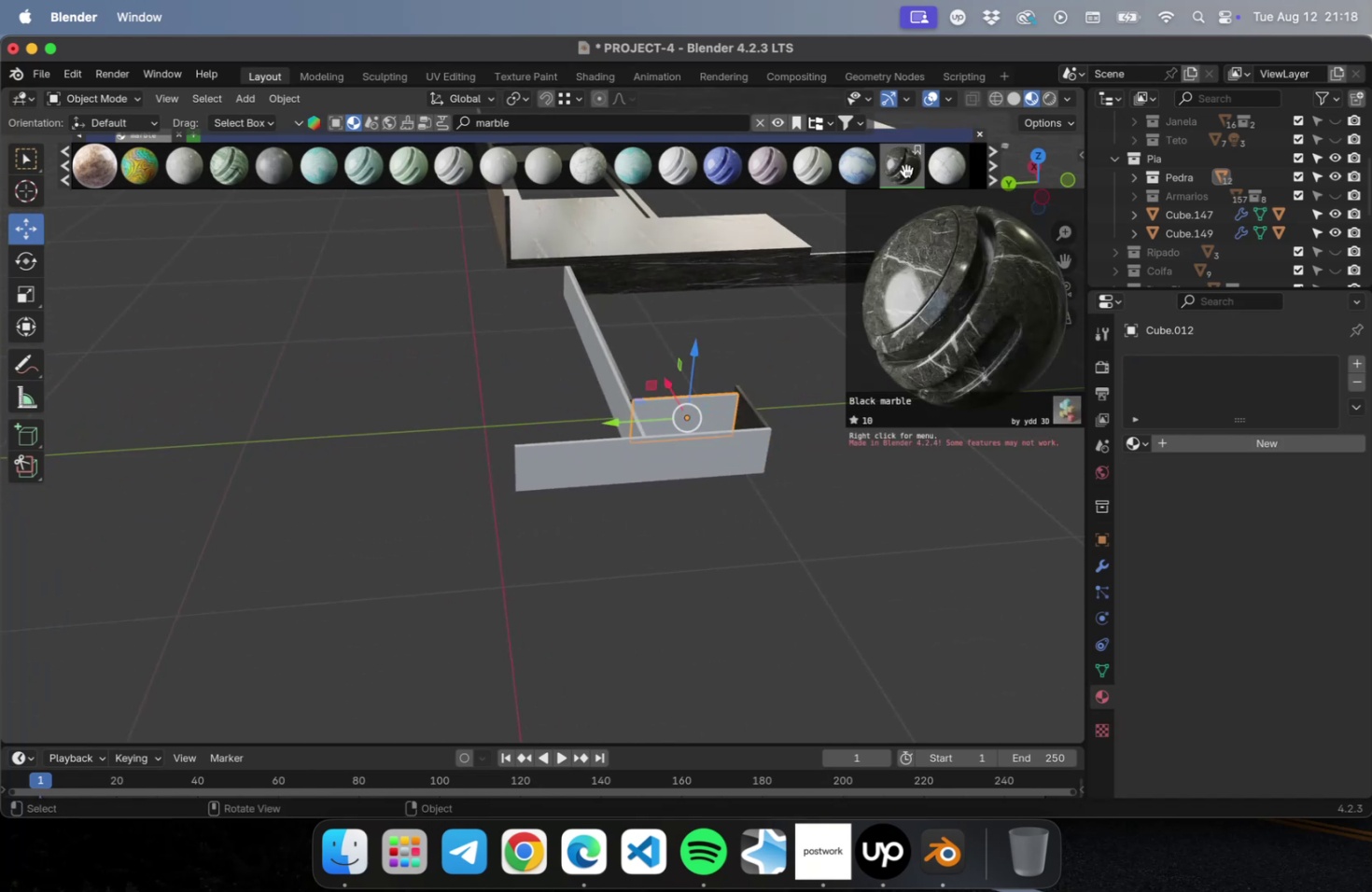 
left_click([903, 172])
 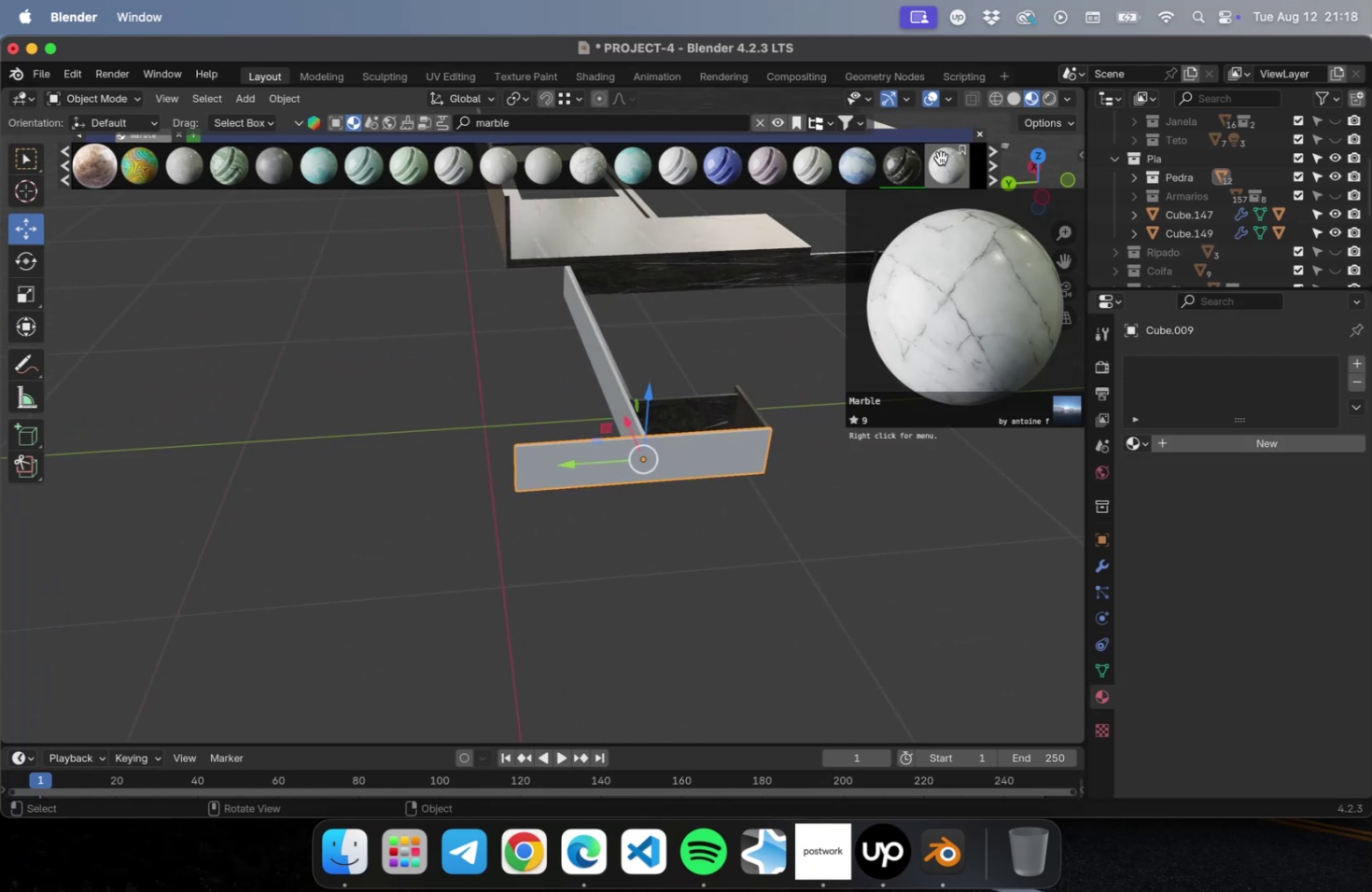 
left_click([901, 168])
 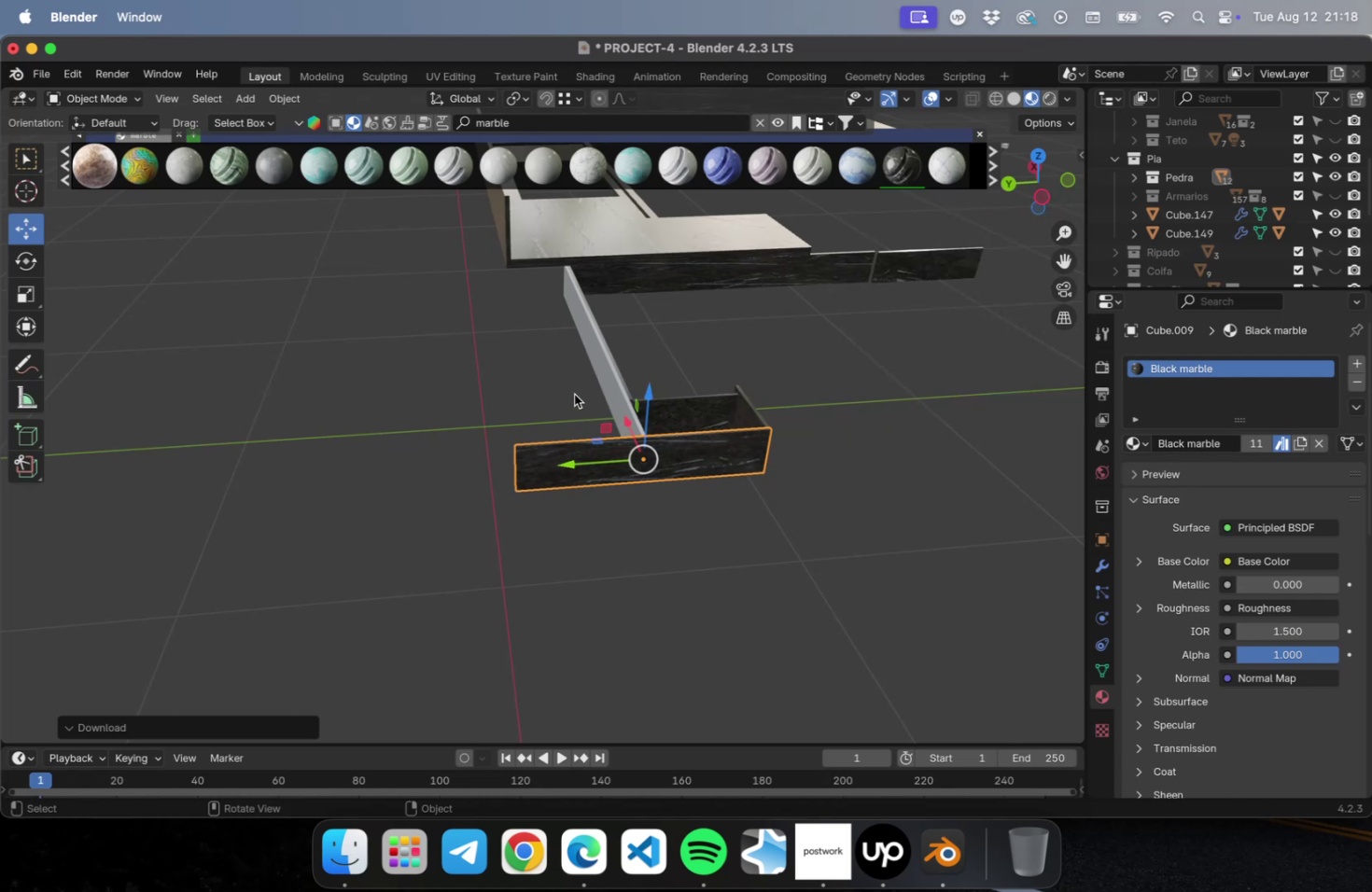 
left_click([607, 351])
 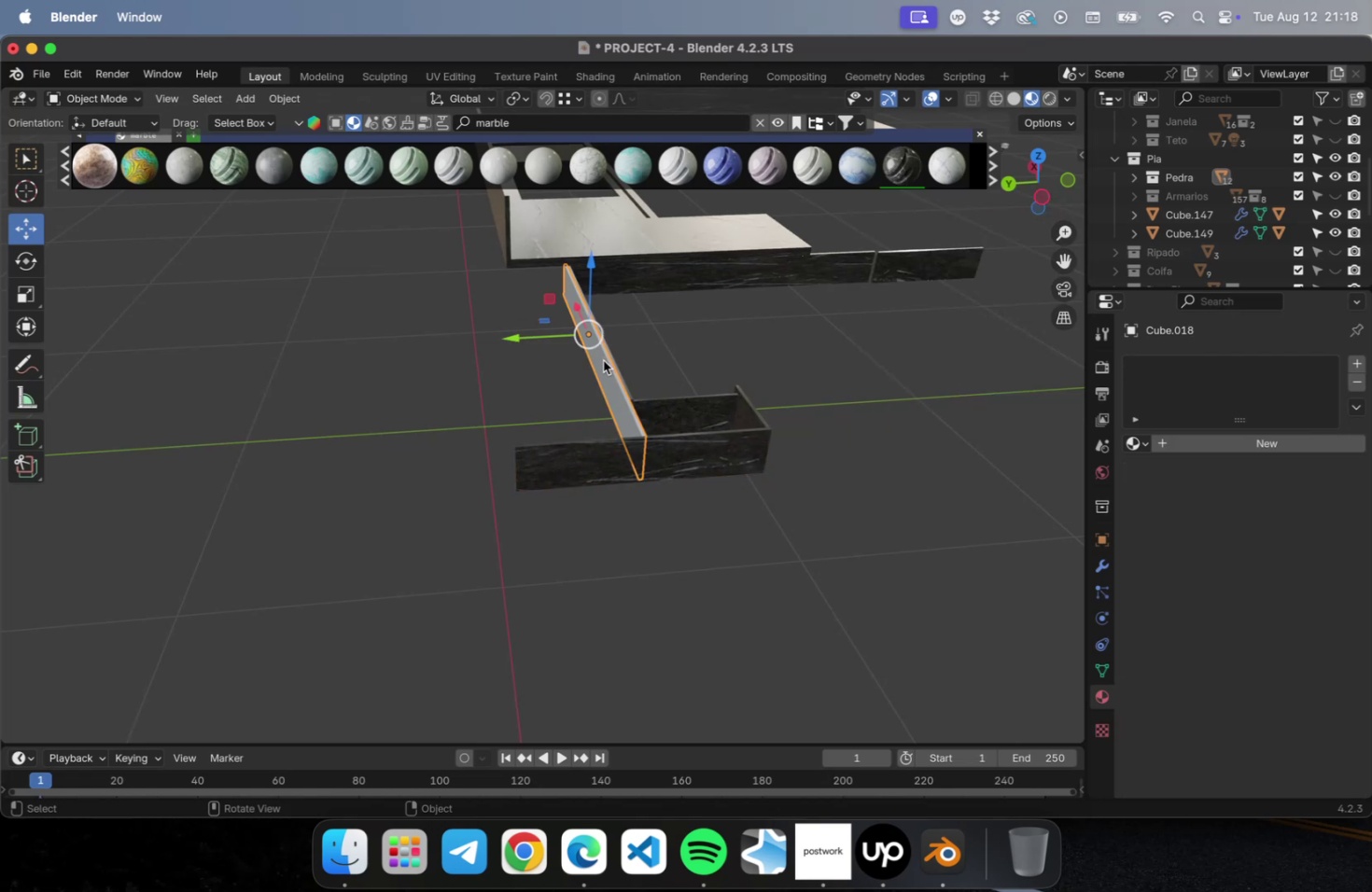 
key(M)
 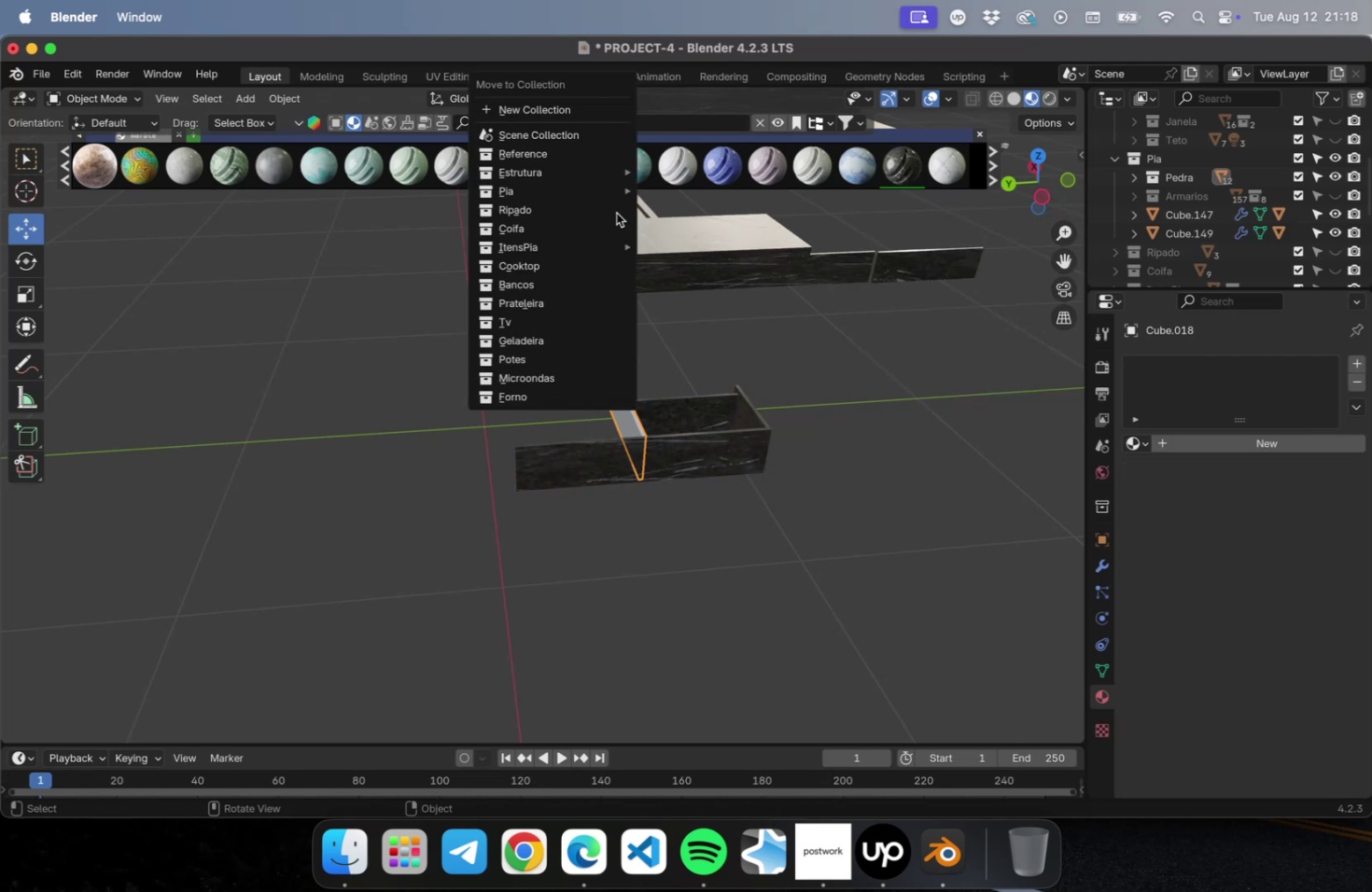 
mouse_move([642, 179])
 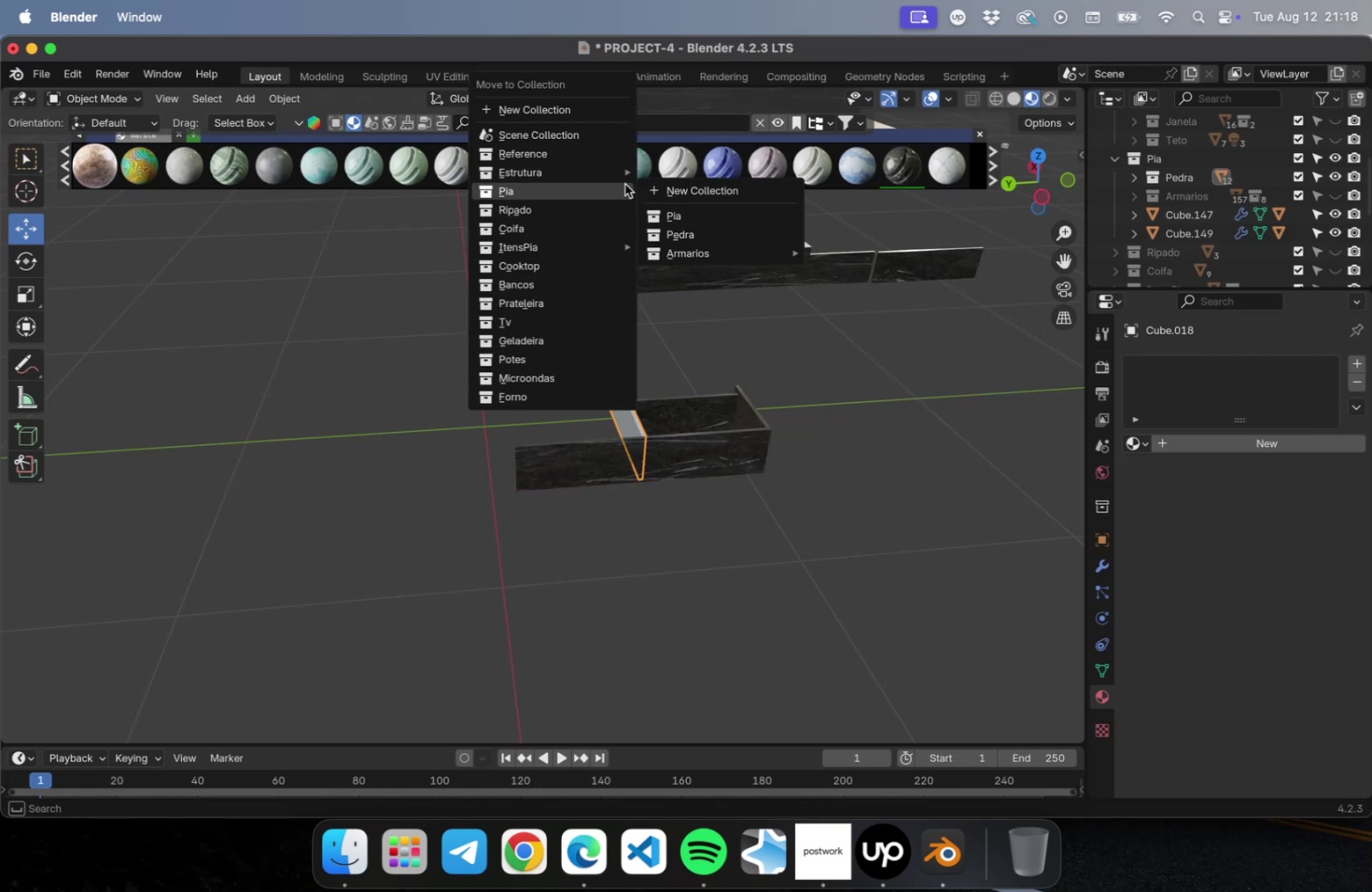 
mouse_move([770, 249])
 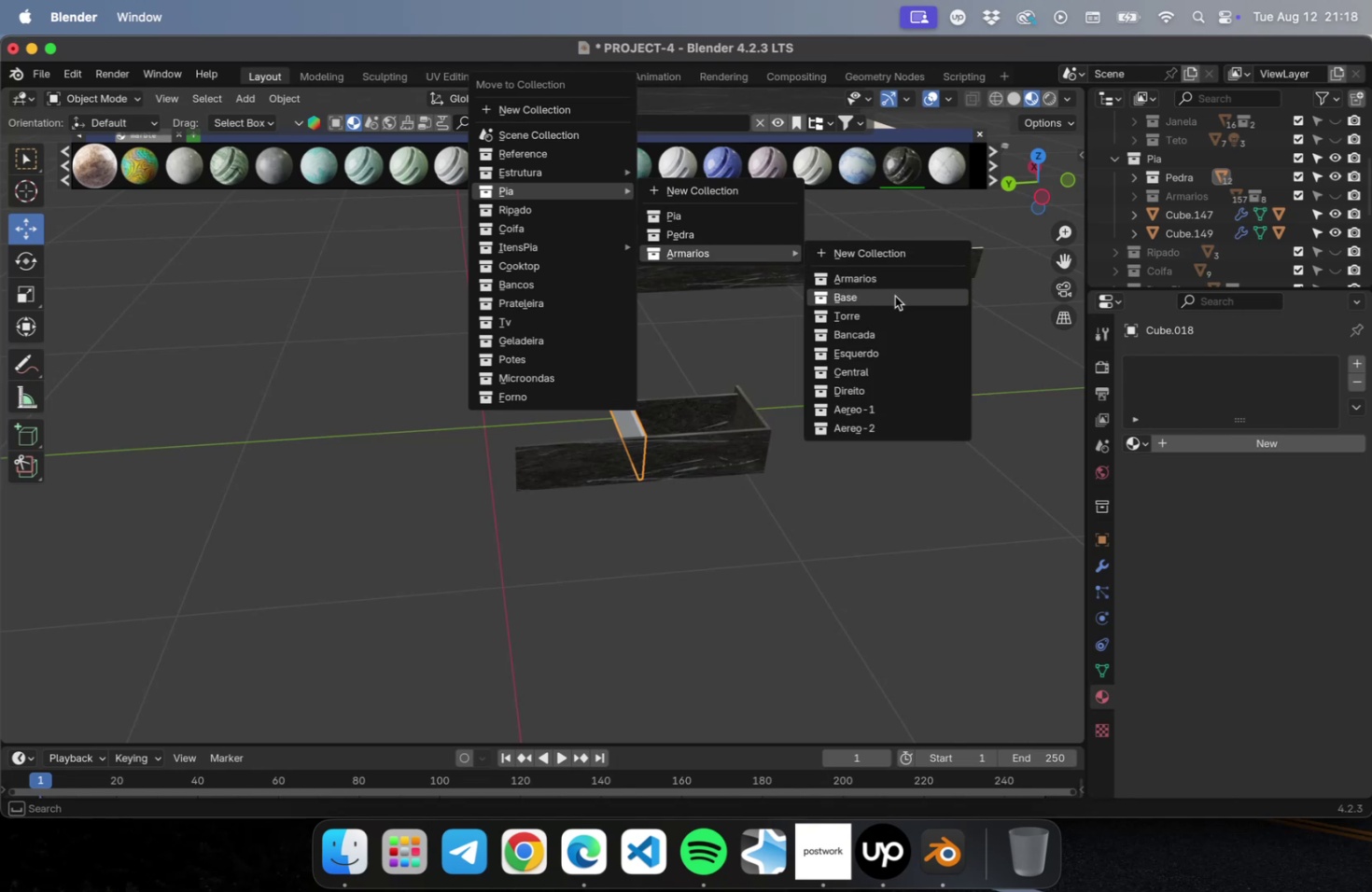 
left_click([894, 296])
 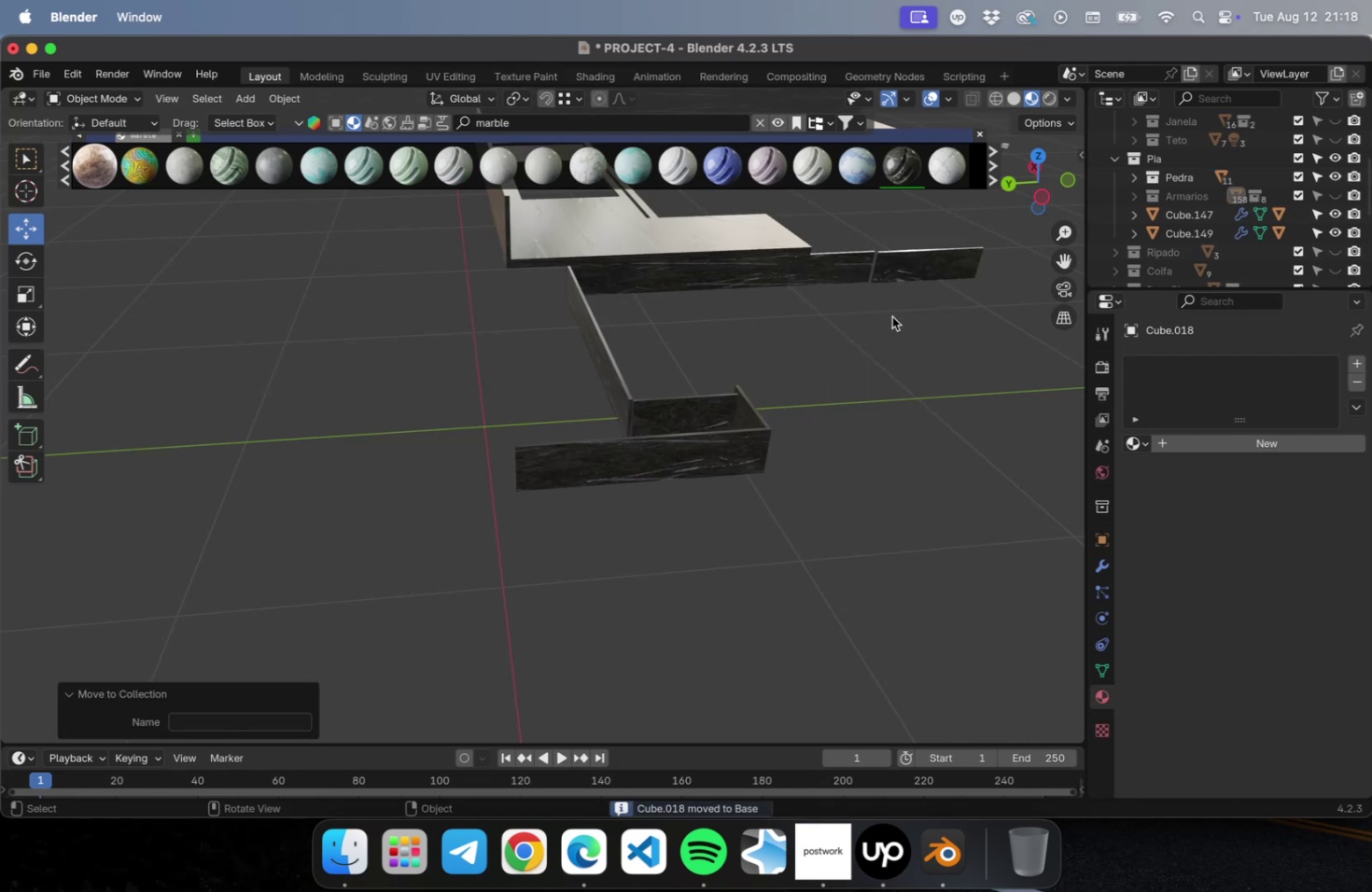 
scroll: coordinate [886, 316], scroll_direction: up, amount: 2.0
 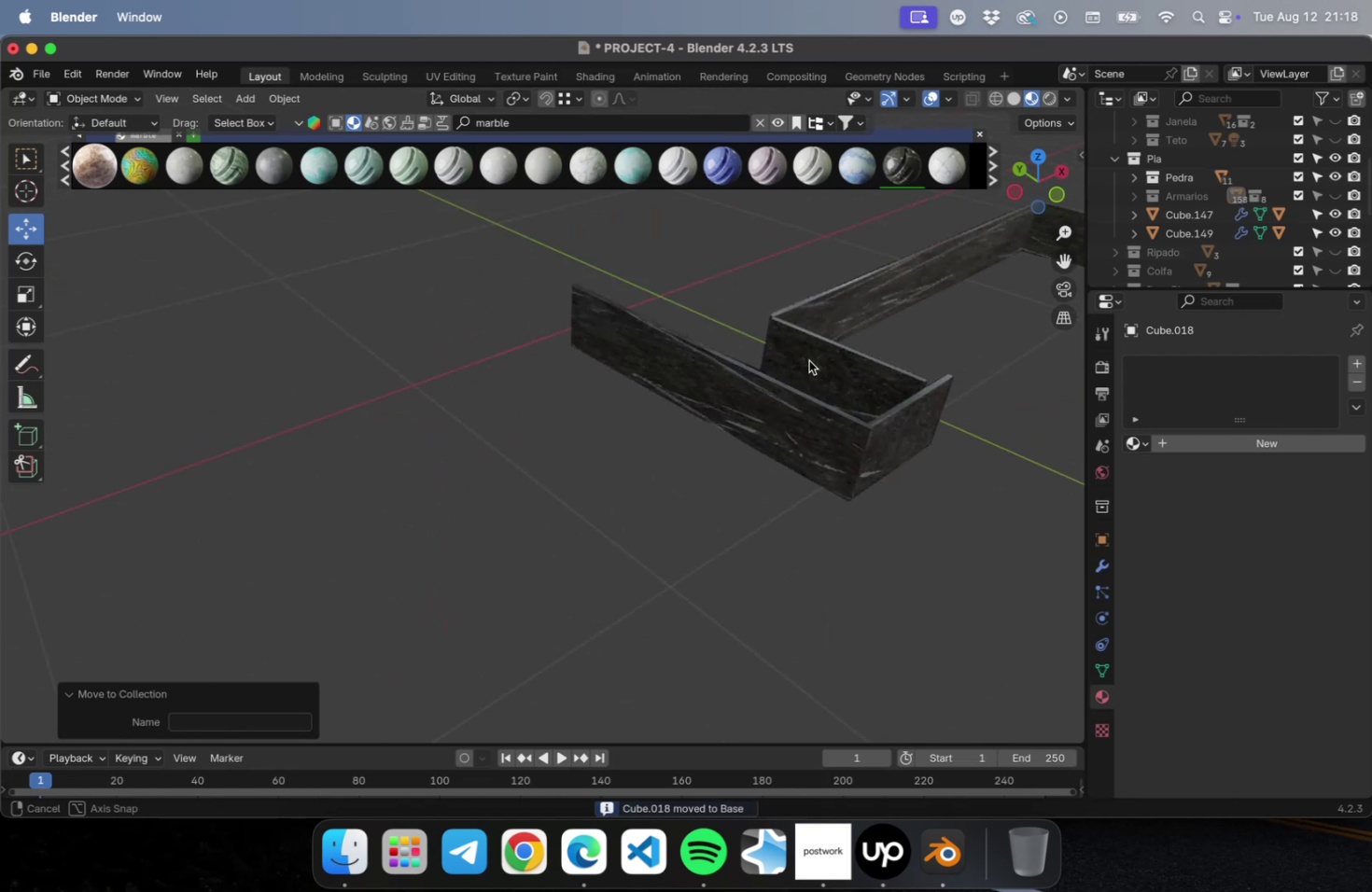 
hold_key(key=ShiftLeft, duration=1.16)
 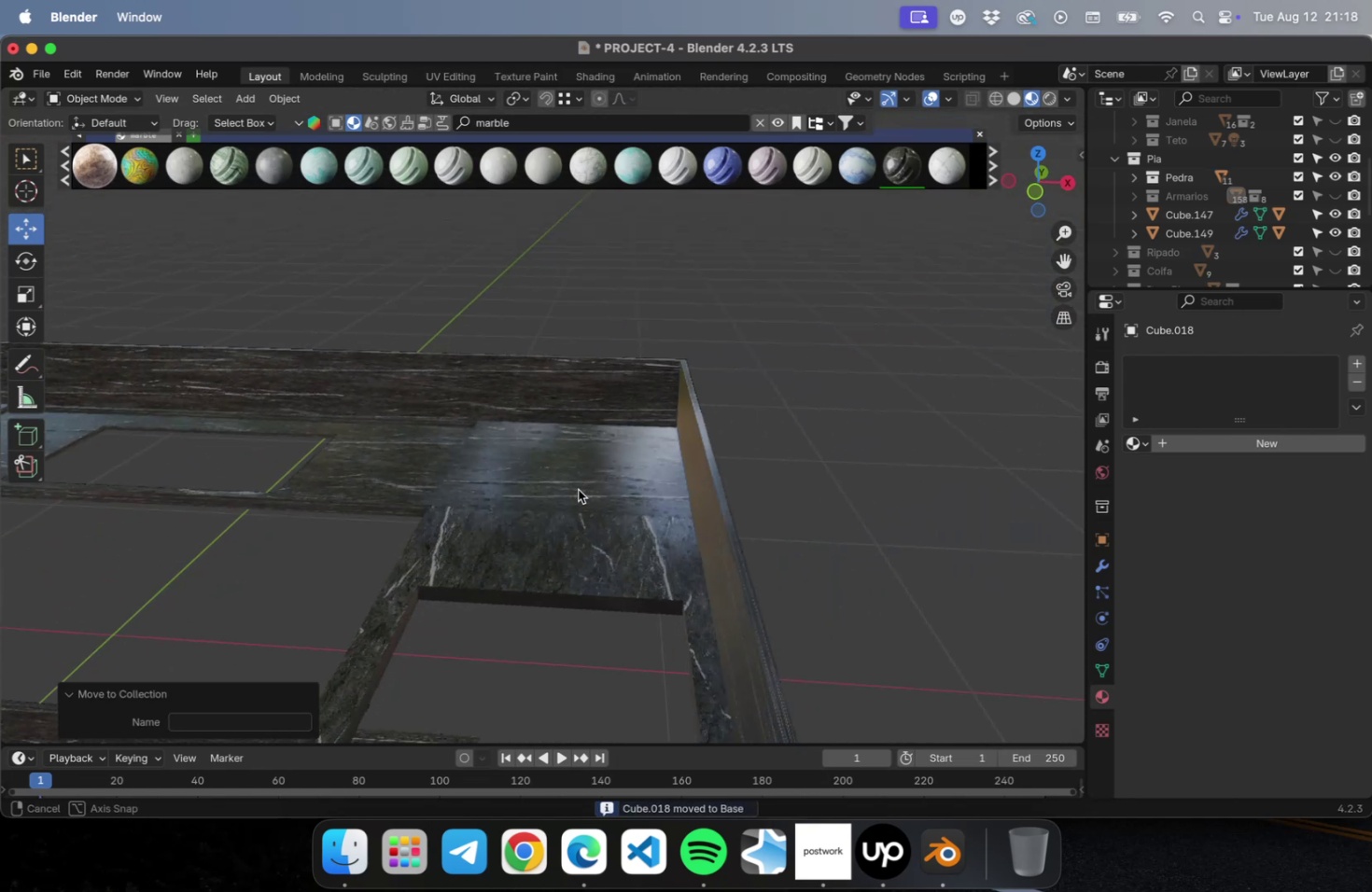 
key(Meta+CommandLeft)
 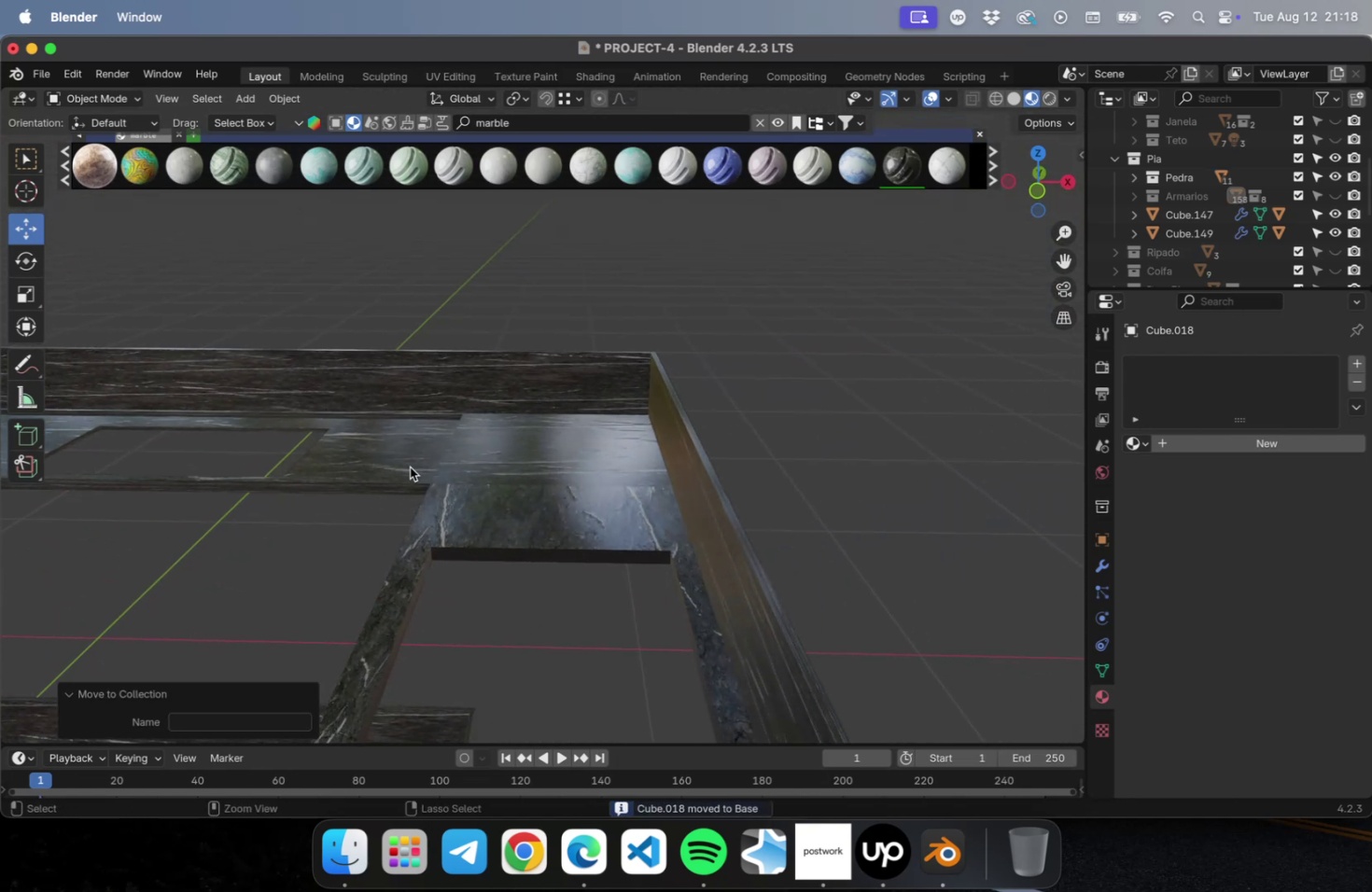 
key(Meta+S)
 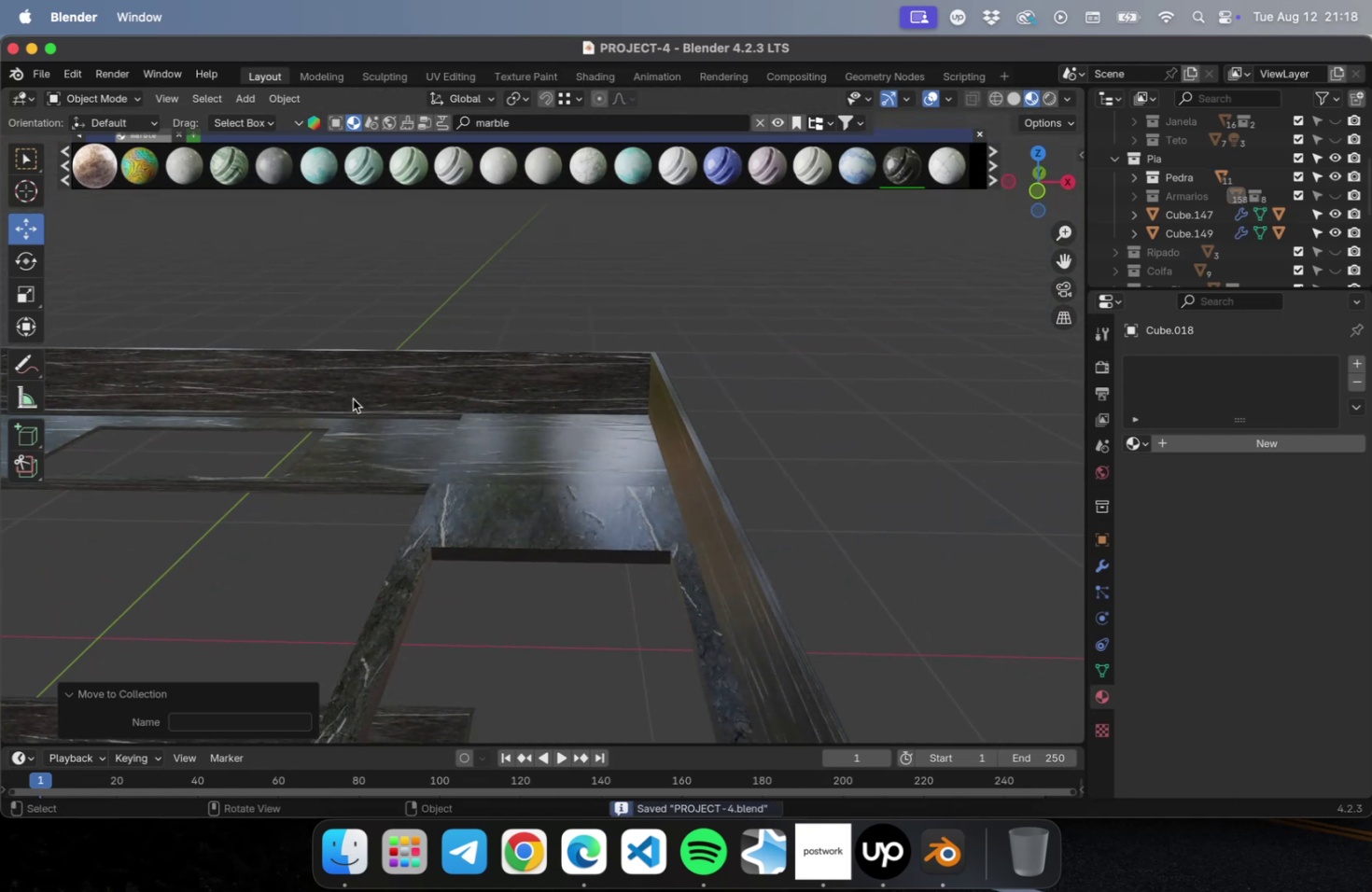 
left_click([353, 397])
 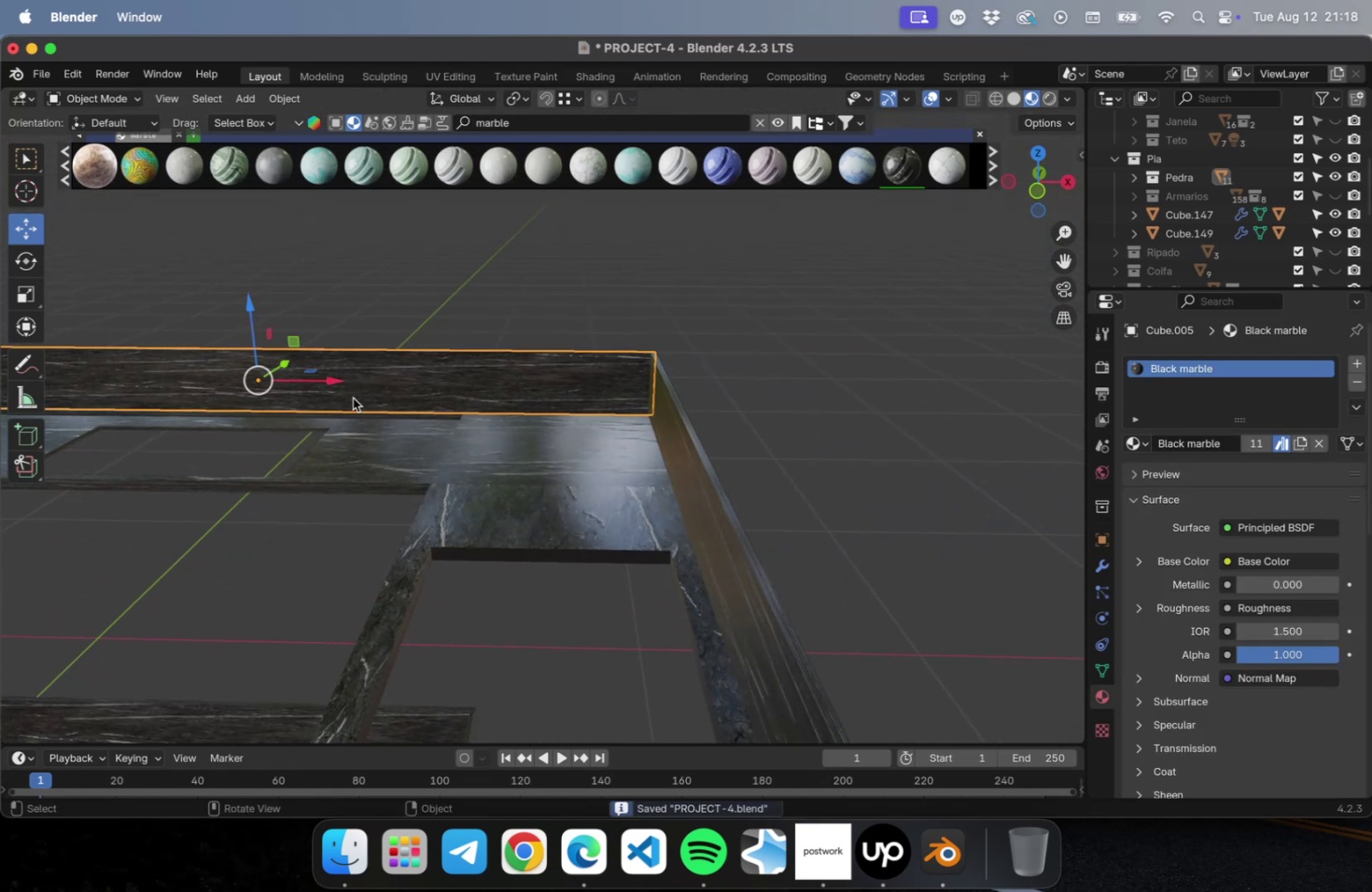 
hold_key(key=ShiftLeft, duration=0.73)
 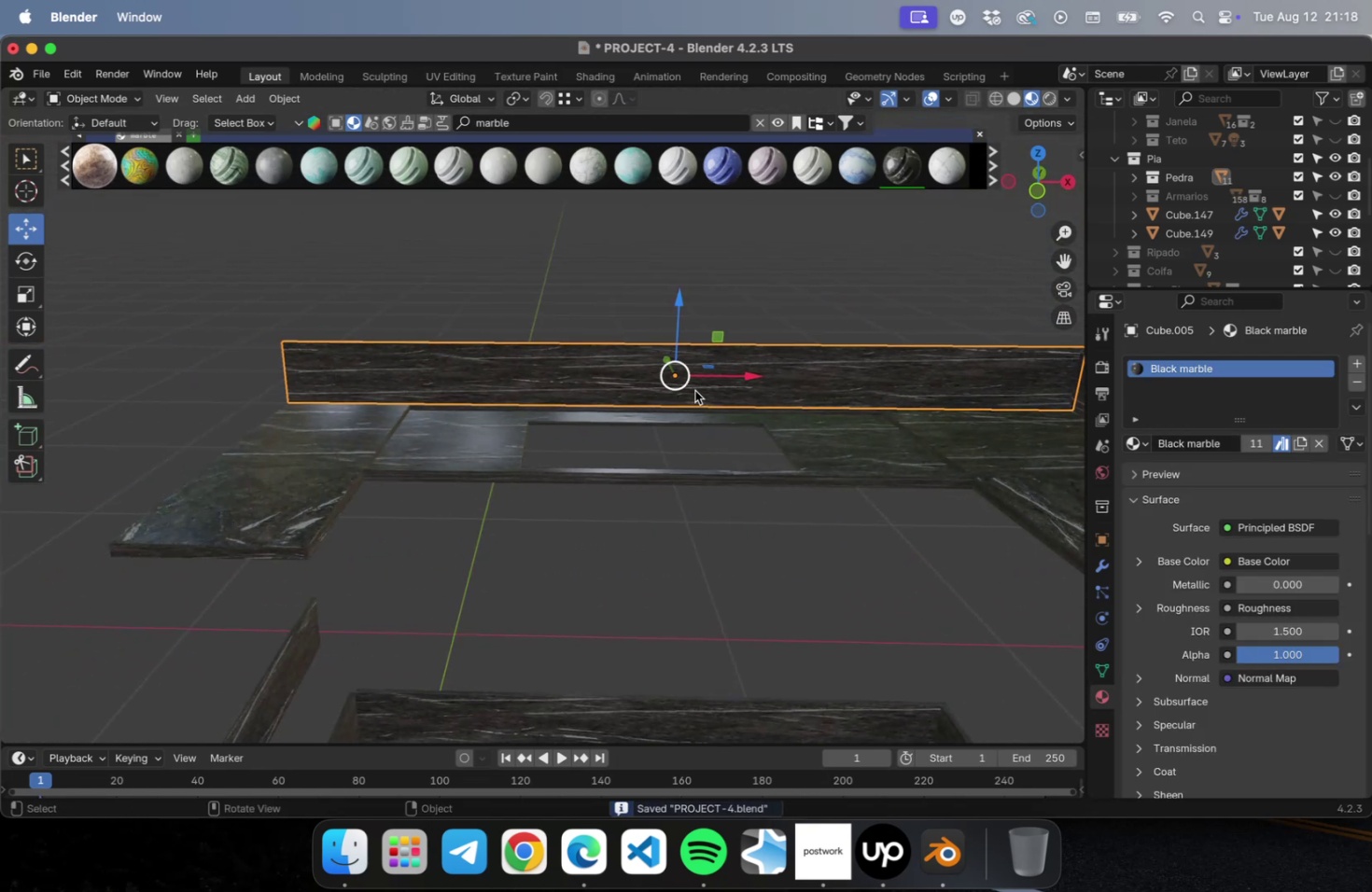 
scroll: coordinate [697, 378], scroll_direction: up, amount: 9.0
 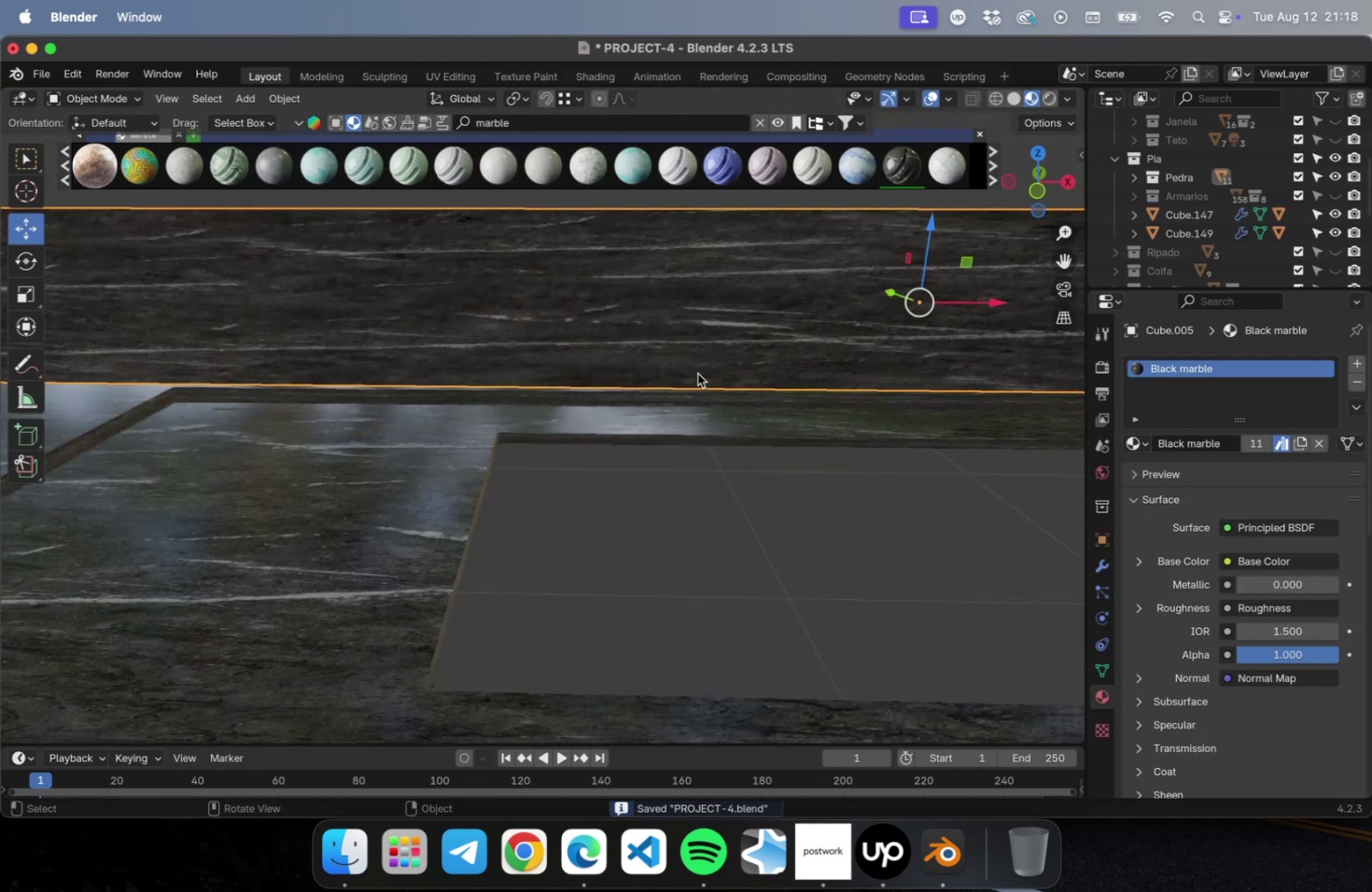 
hold_key(key=ShiftLeft, duration=0.74)
 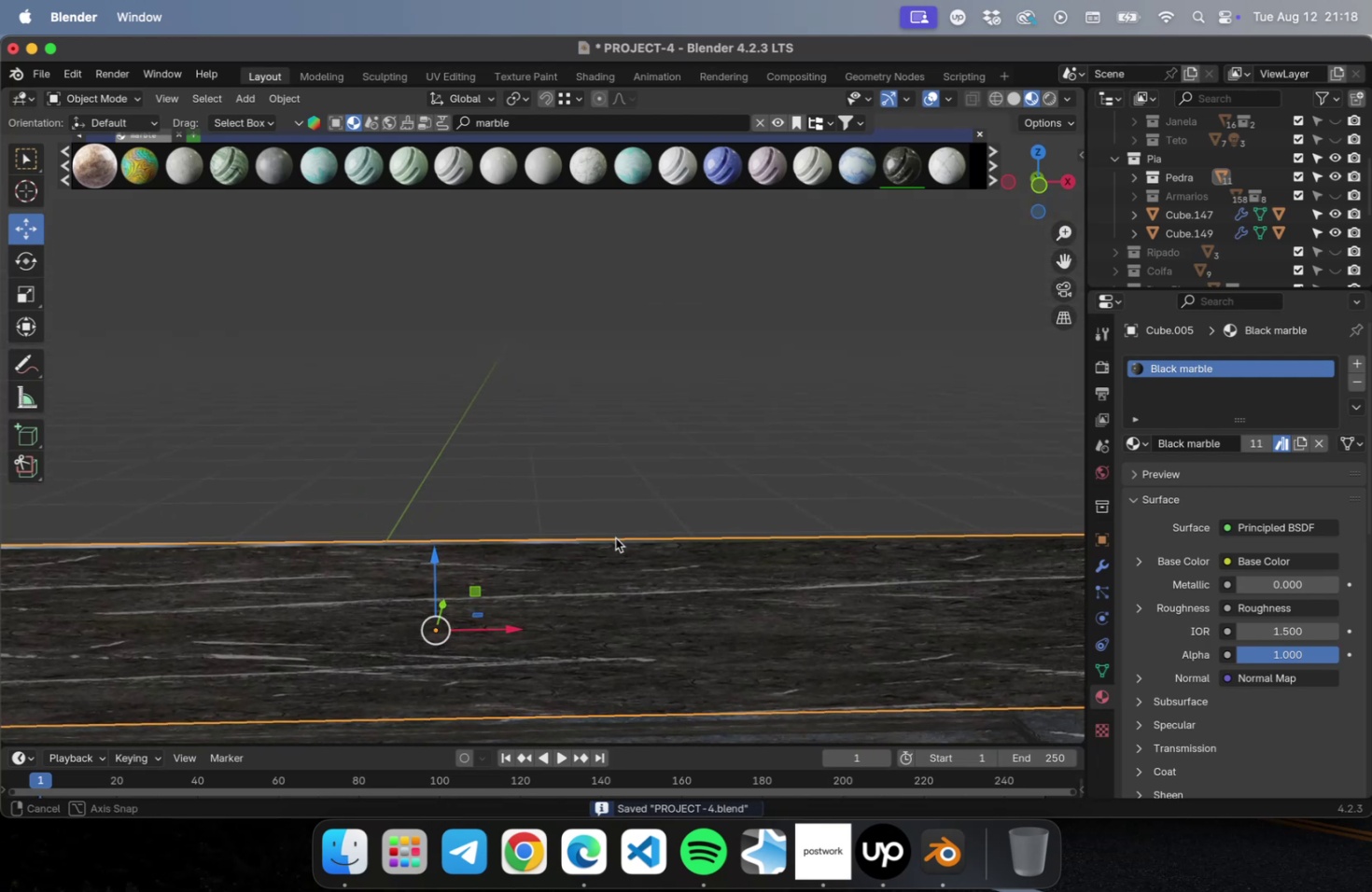 
hold_key(key=ShiftLeft, duration=0.58)
 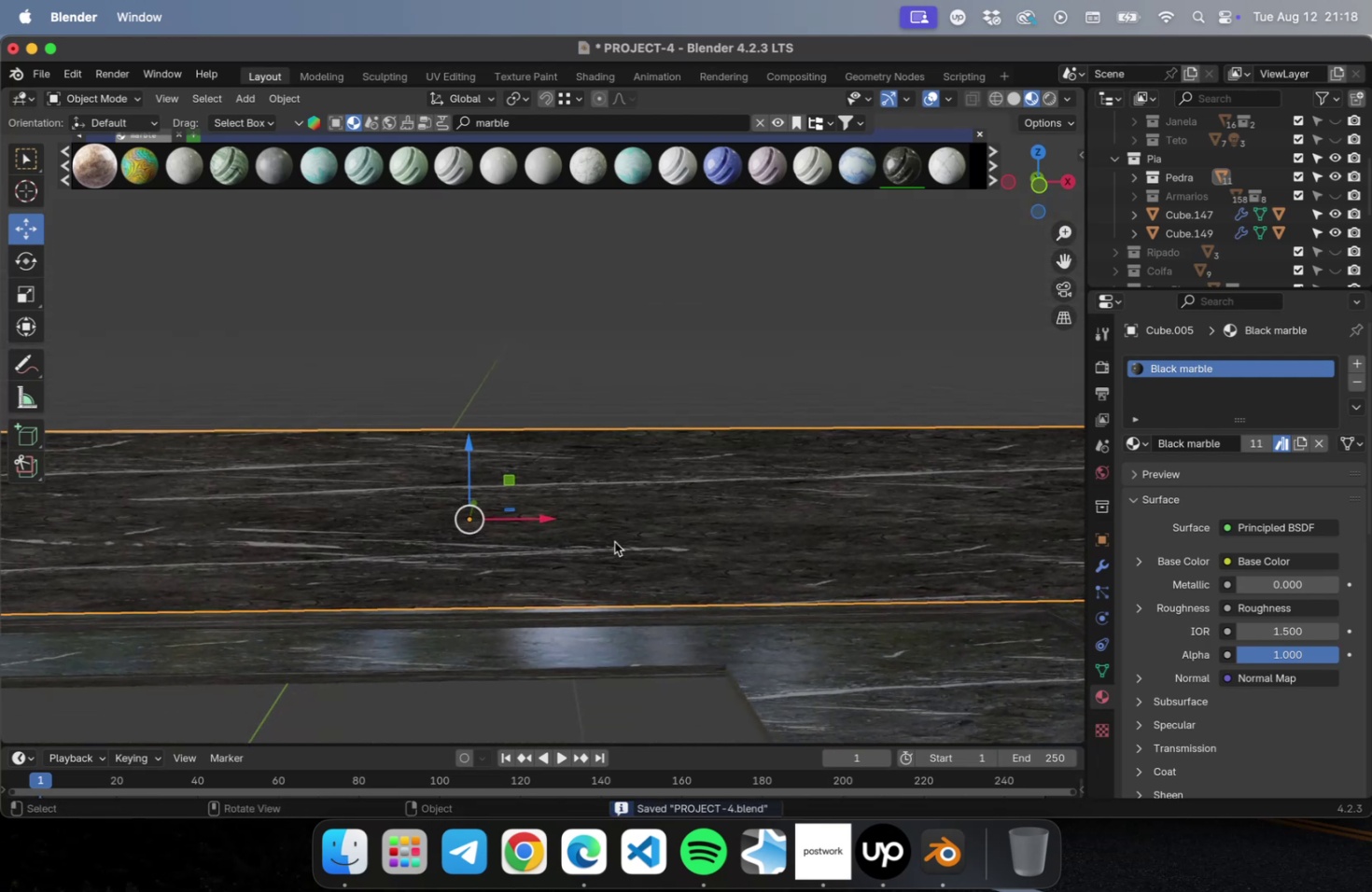 
right_click([614, 541])
 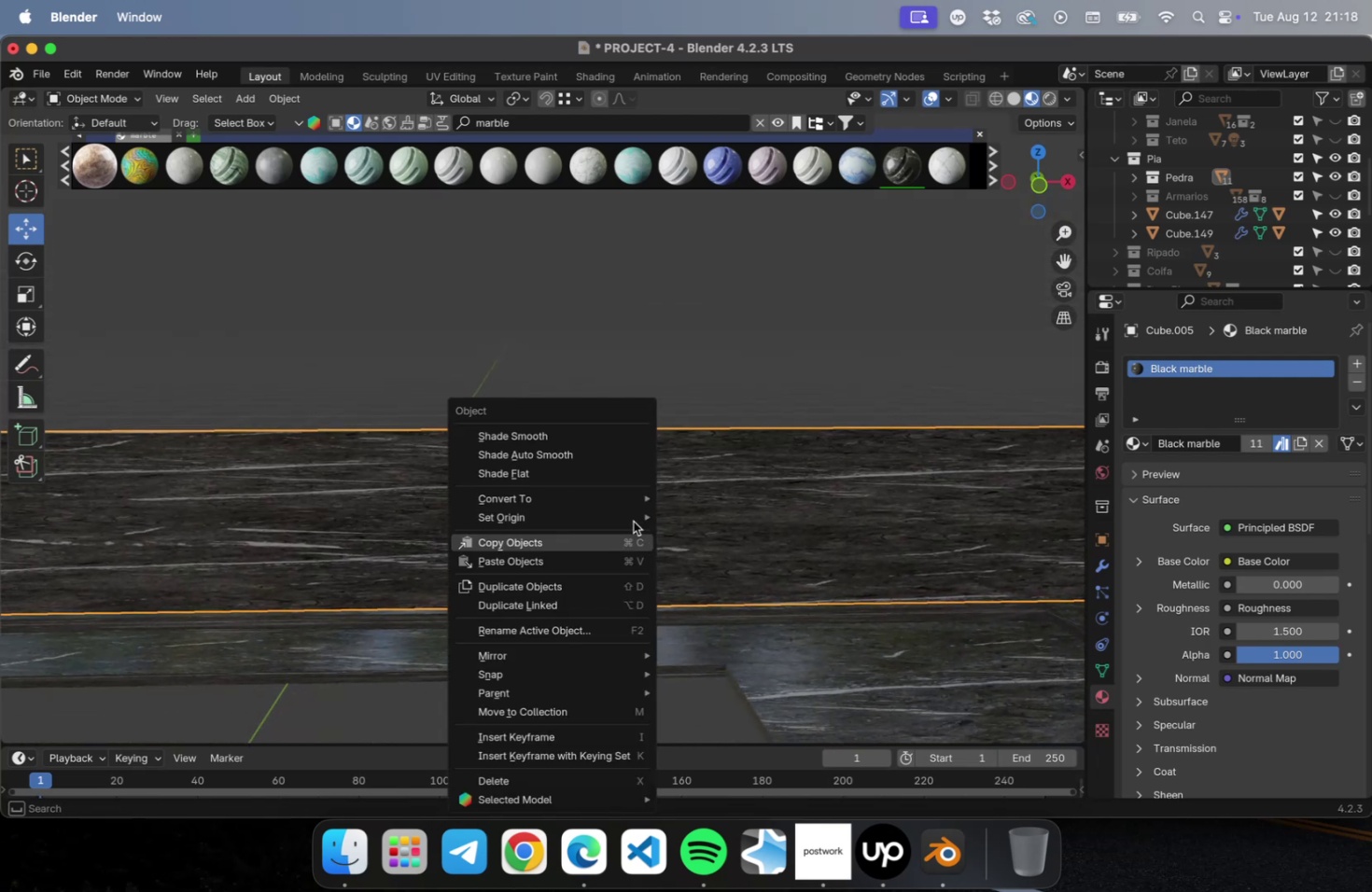 
key(Escape)
 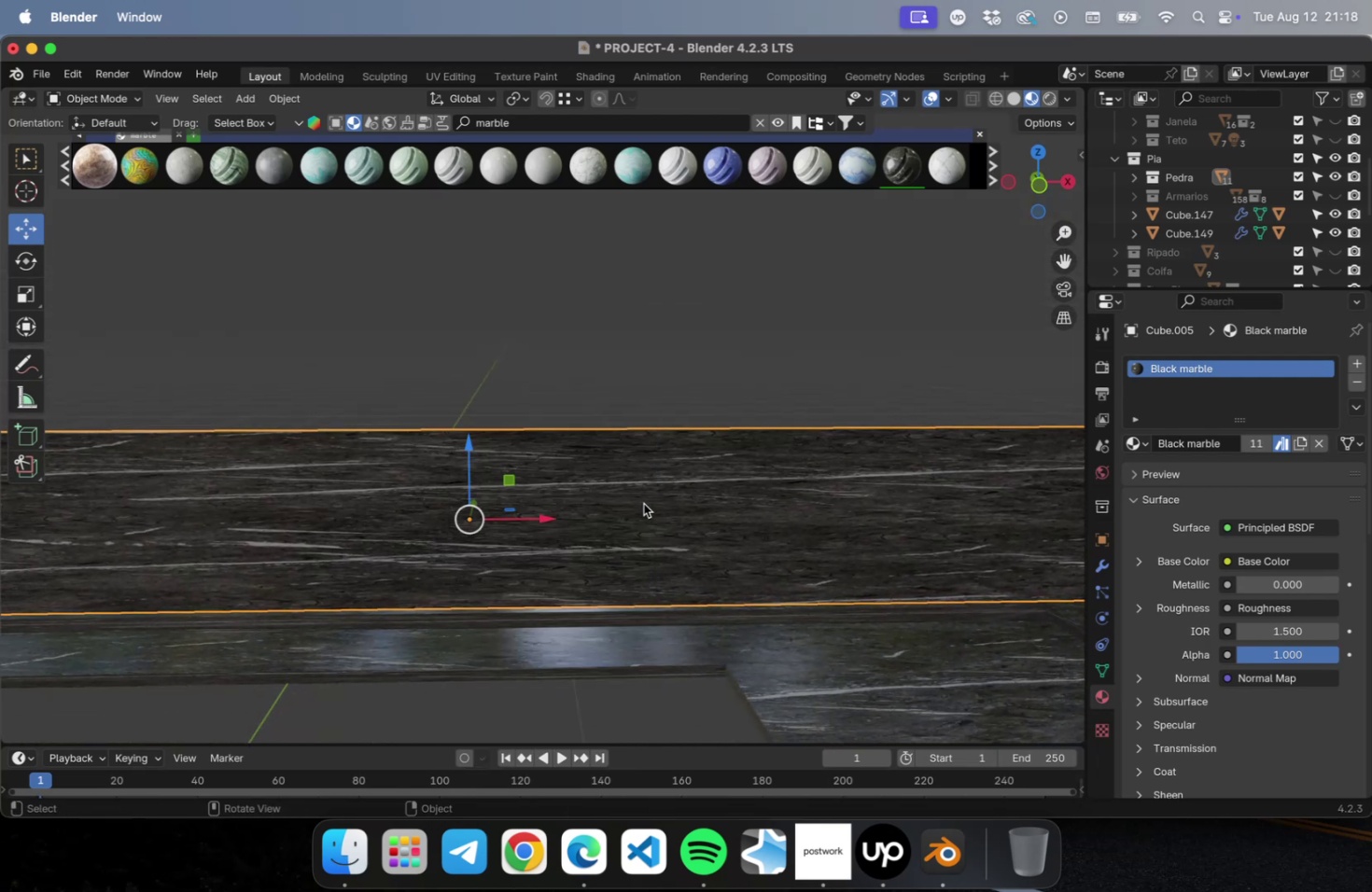 
key(Meta+A)
 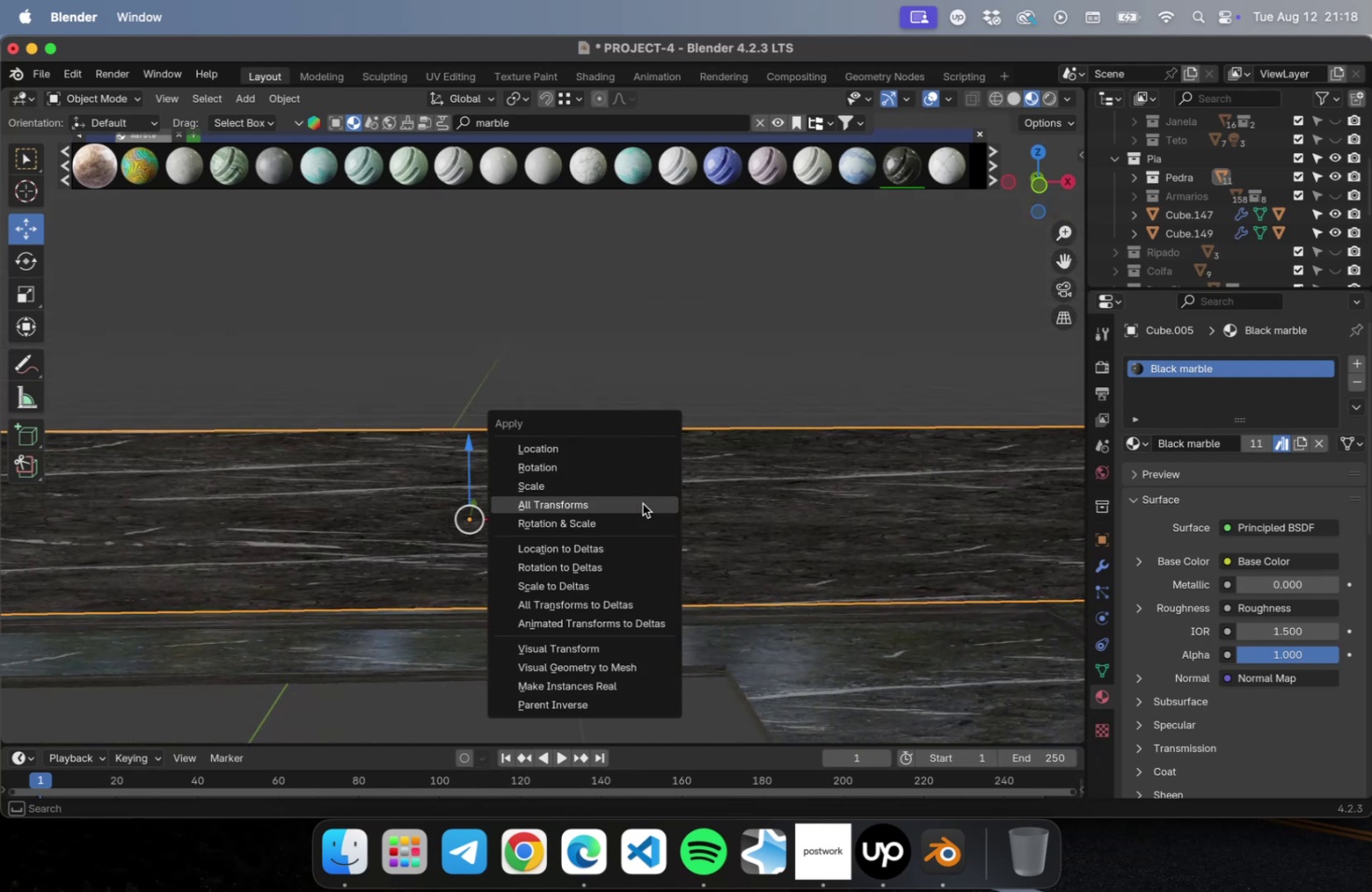 
left_click([642, 503])
 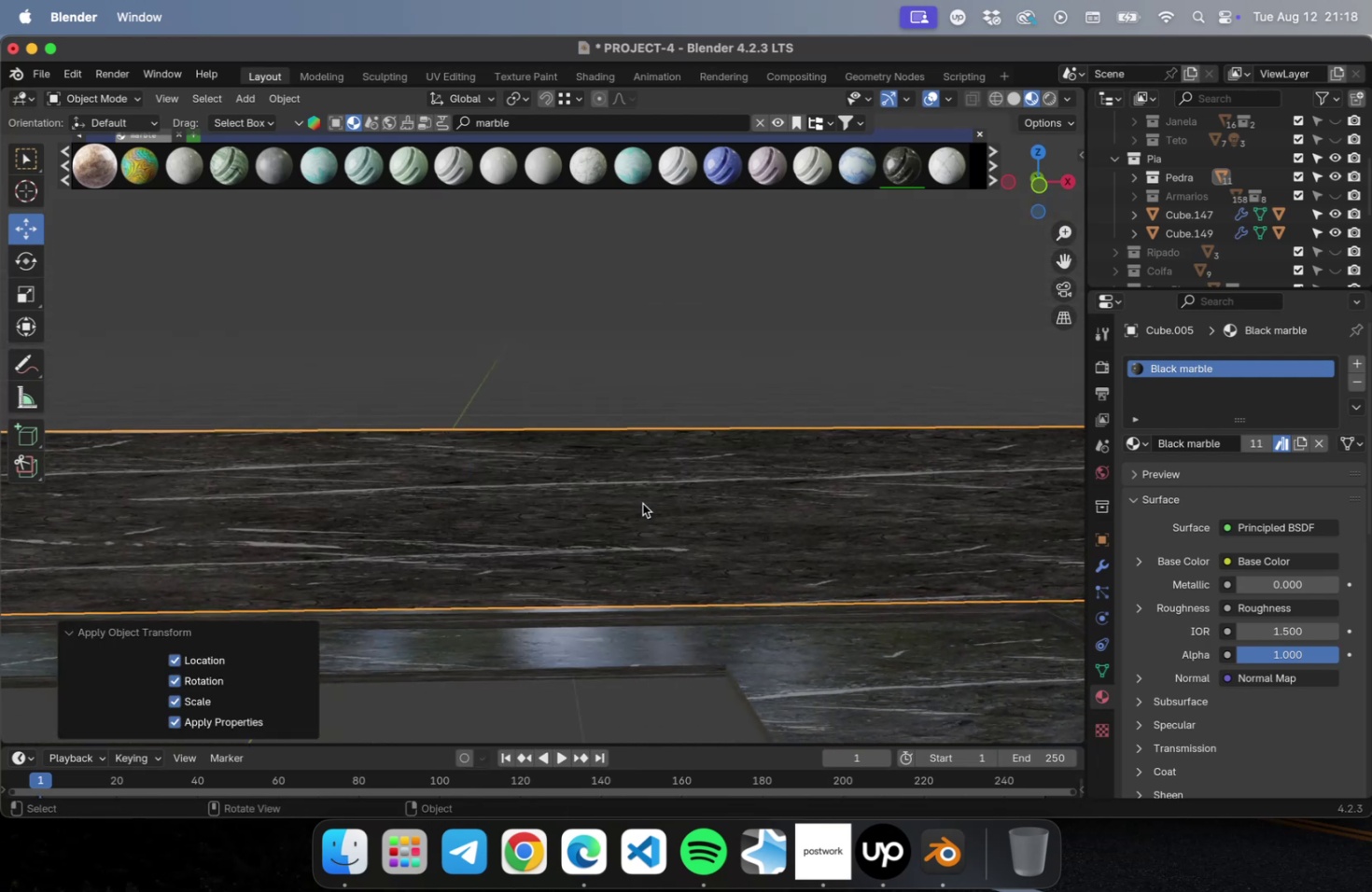 
right_click([642, 503])
 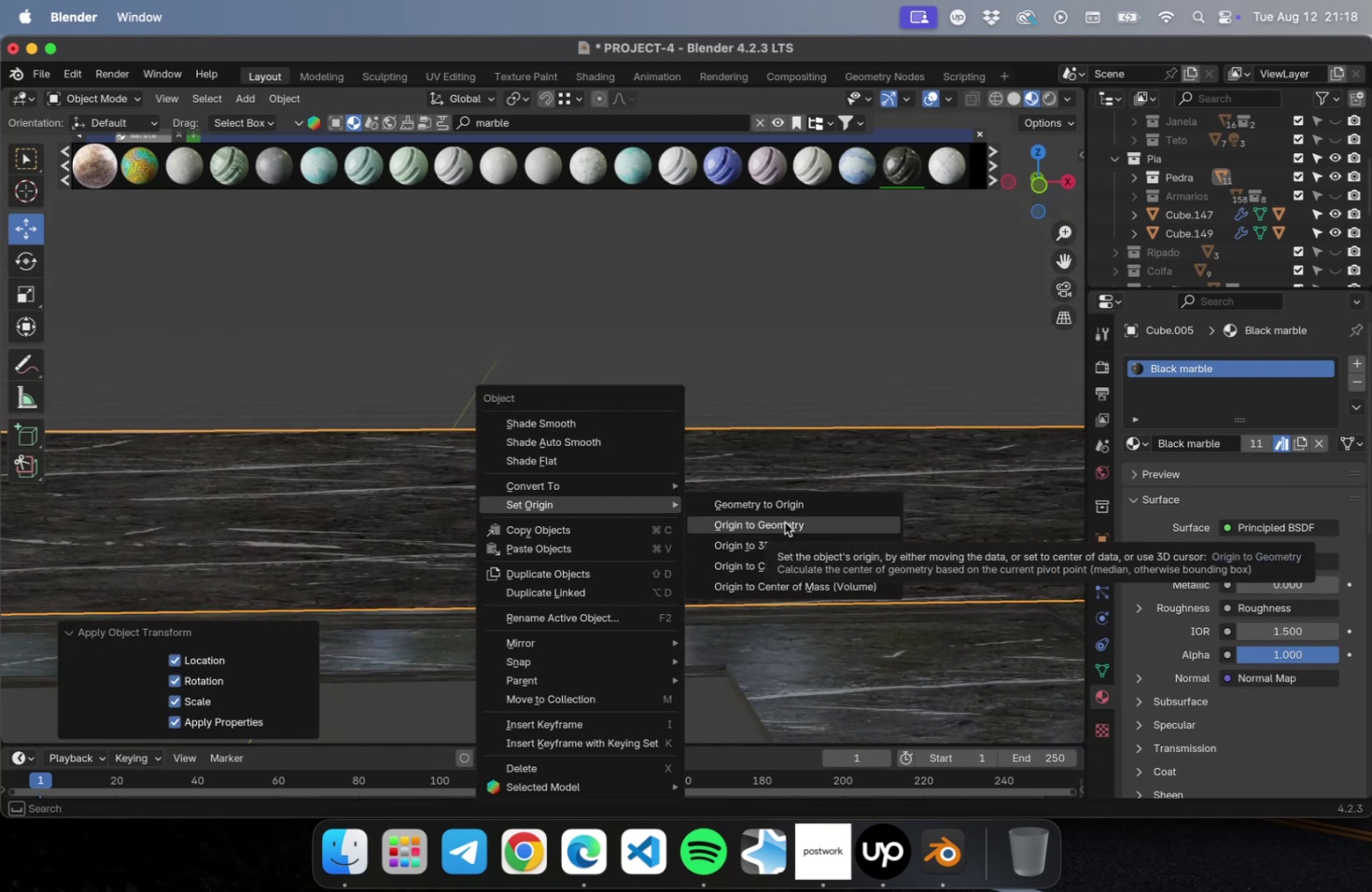 
left_click([784, 522])
 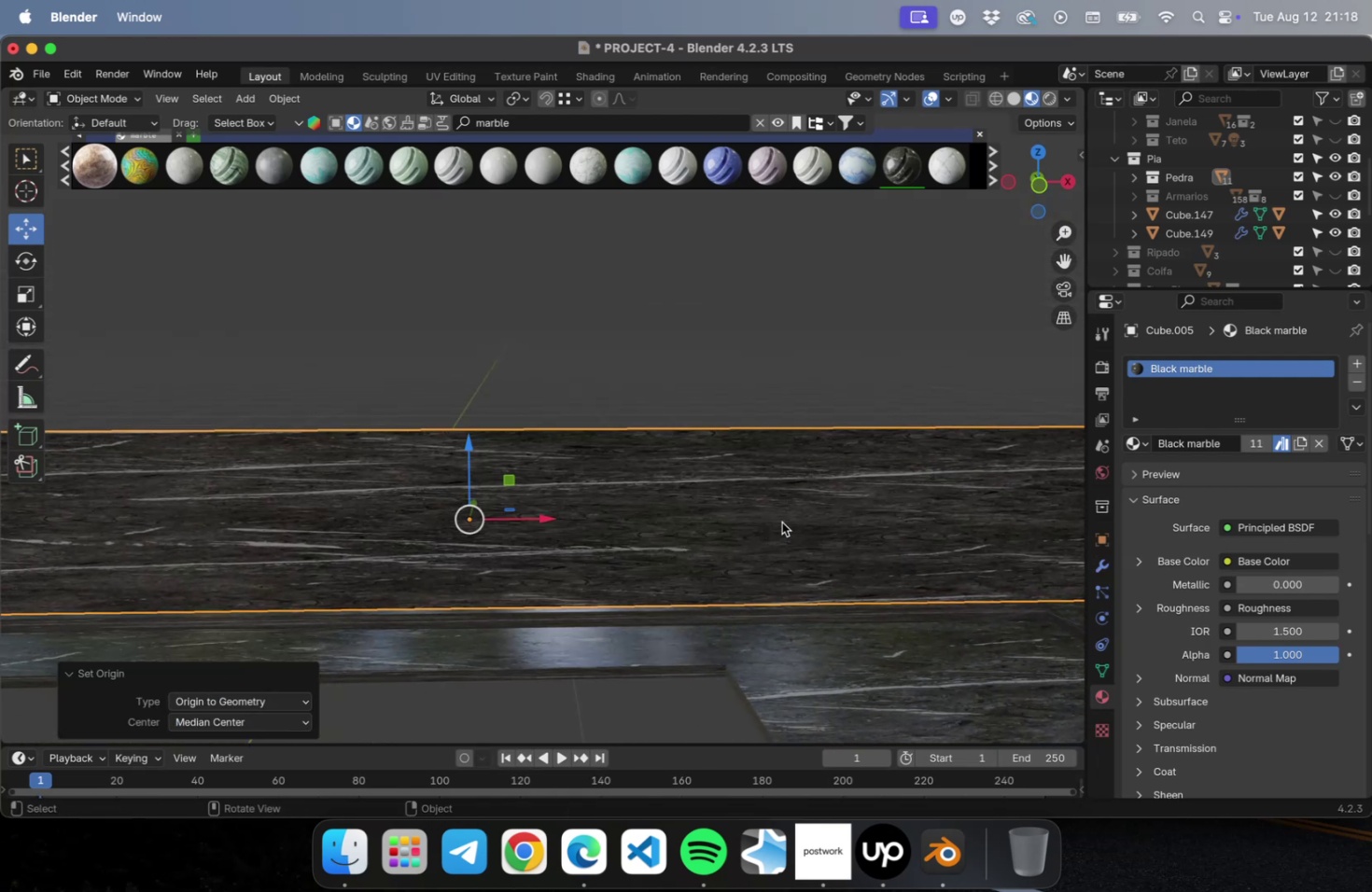 
key(Tab)
 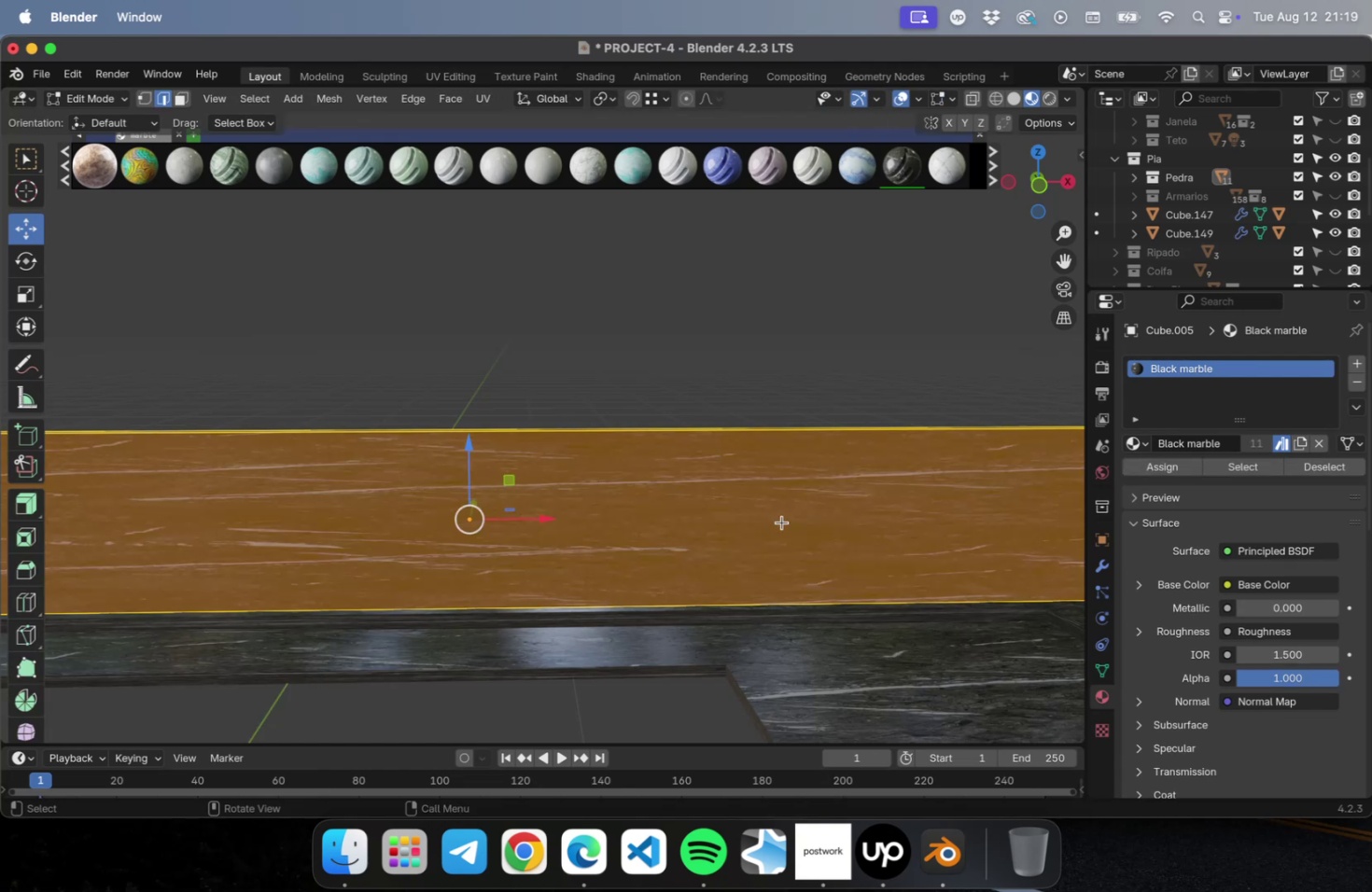 
key(A)
 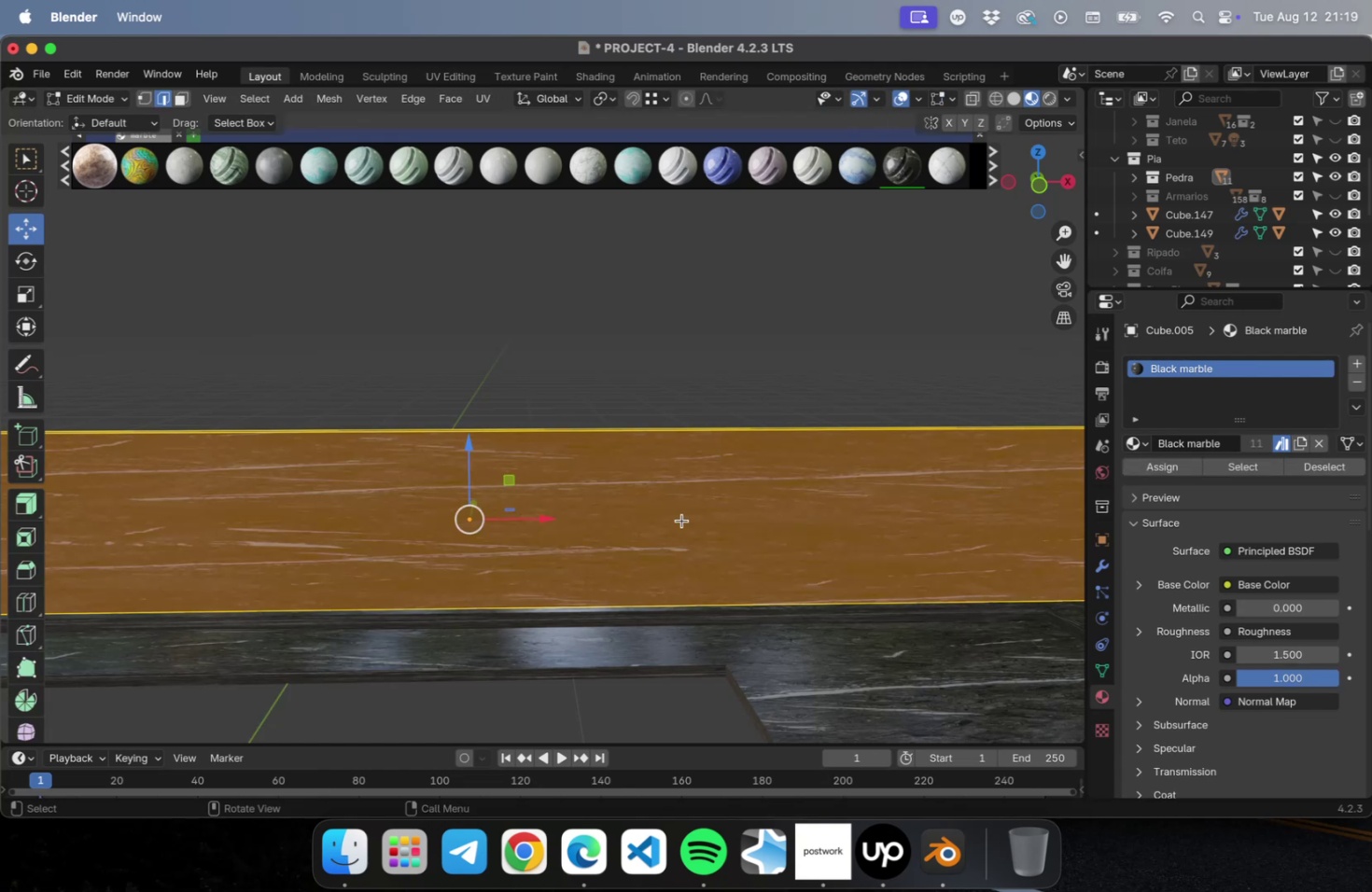 
right_click([681, 520])
 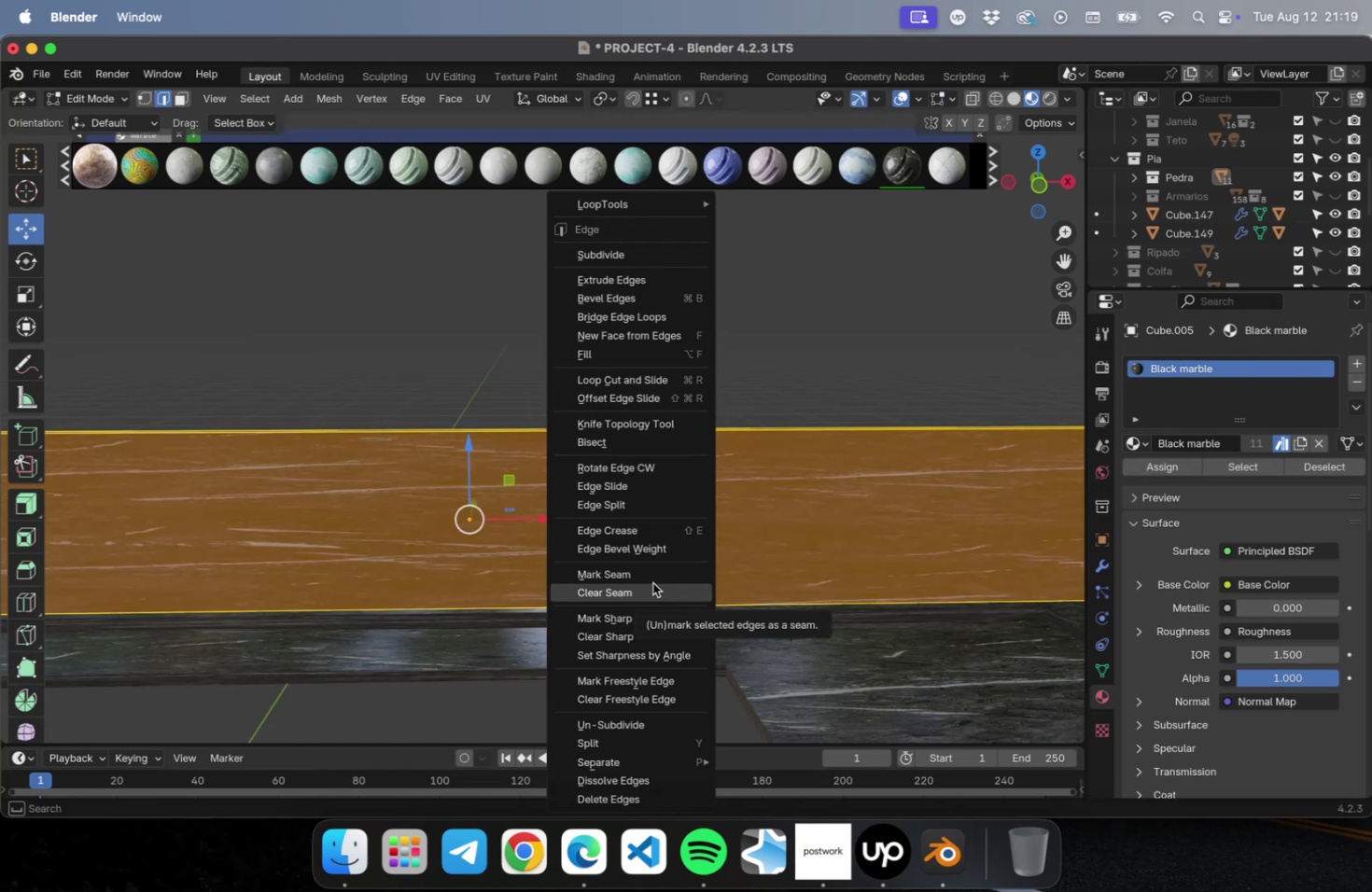 
wait(6.09)
 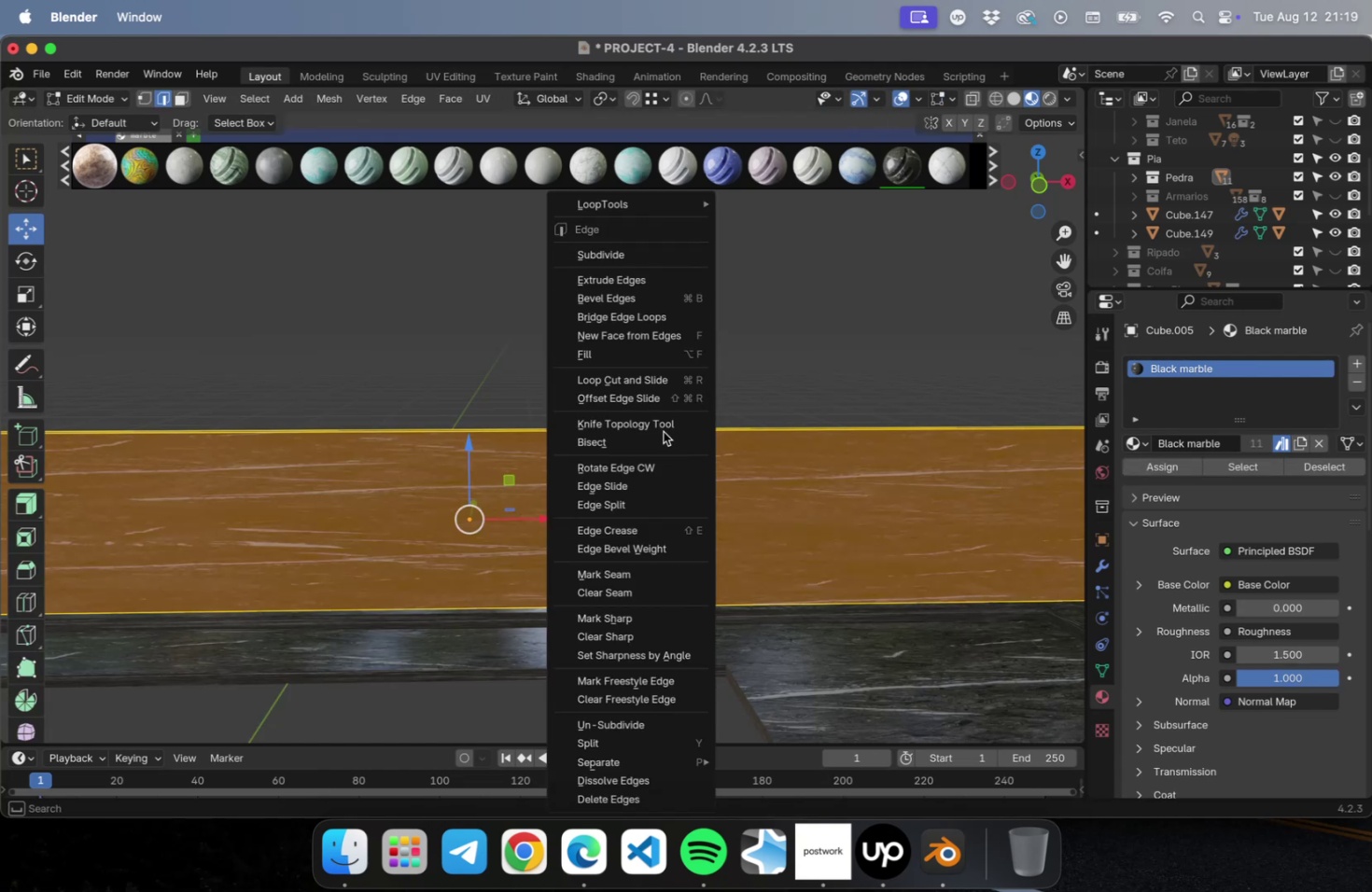 
left_click([502, 535])
 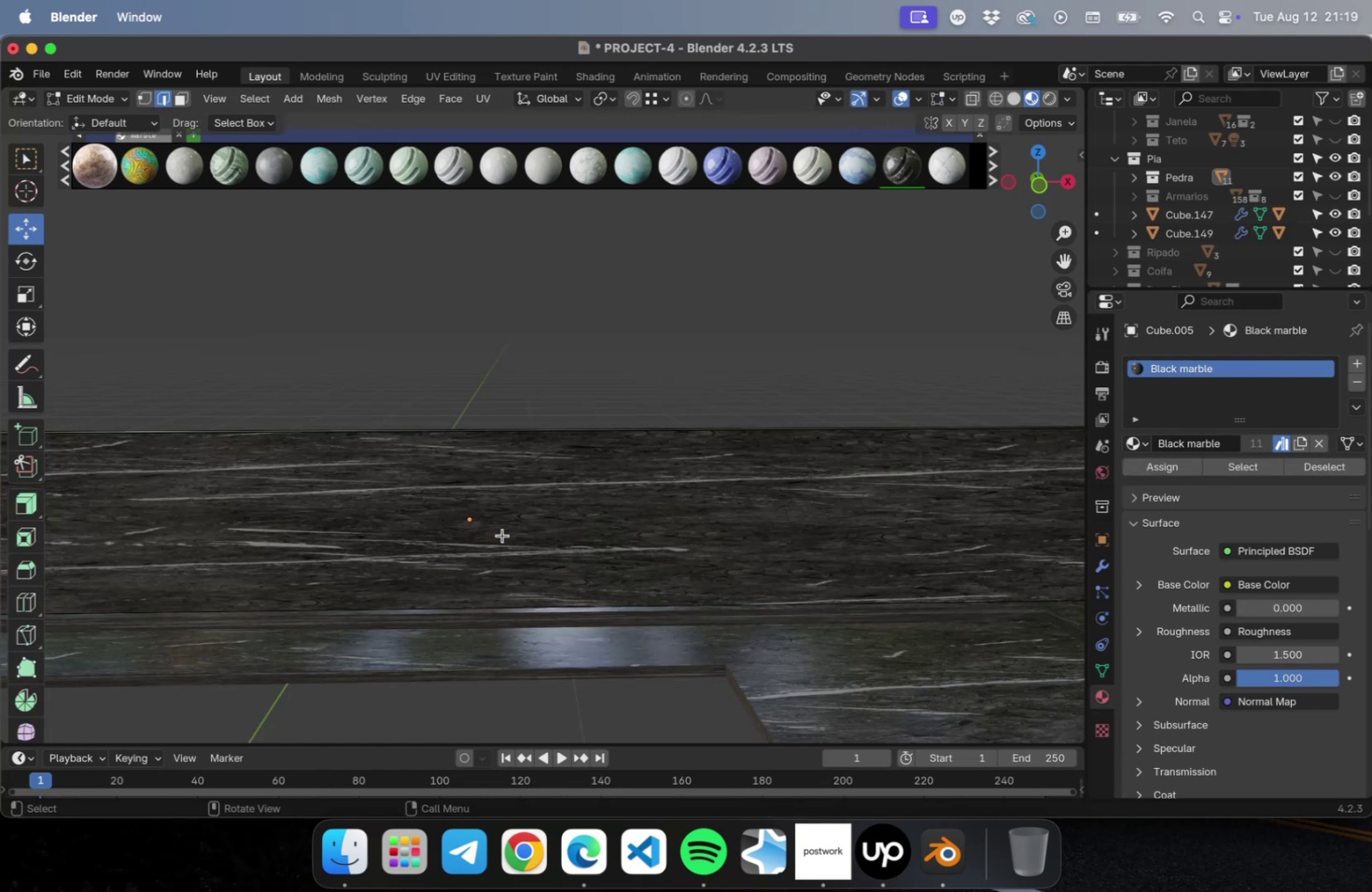 
type(3a)
 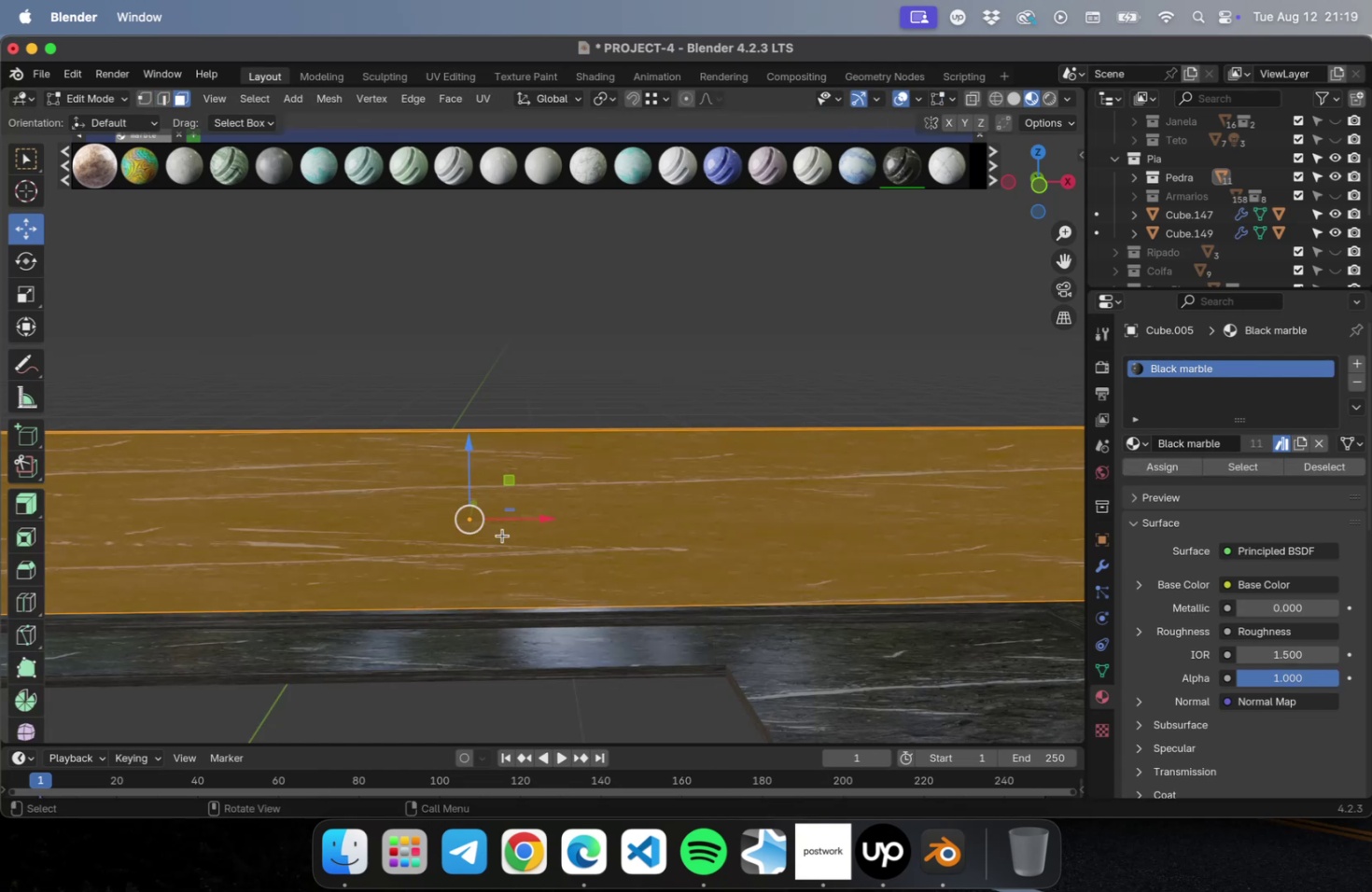 
right_click([502, 535])
 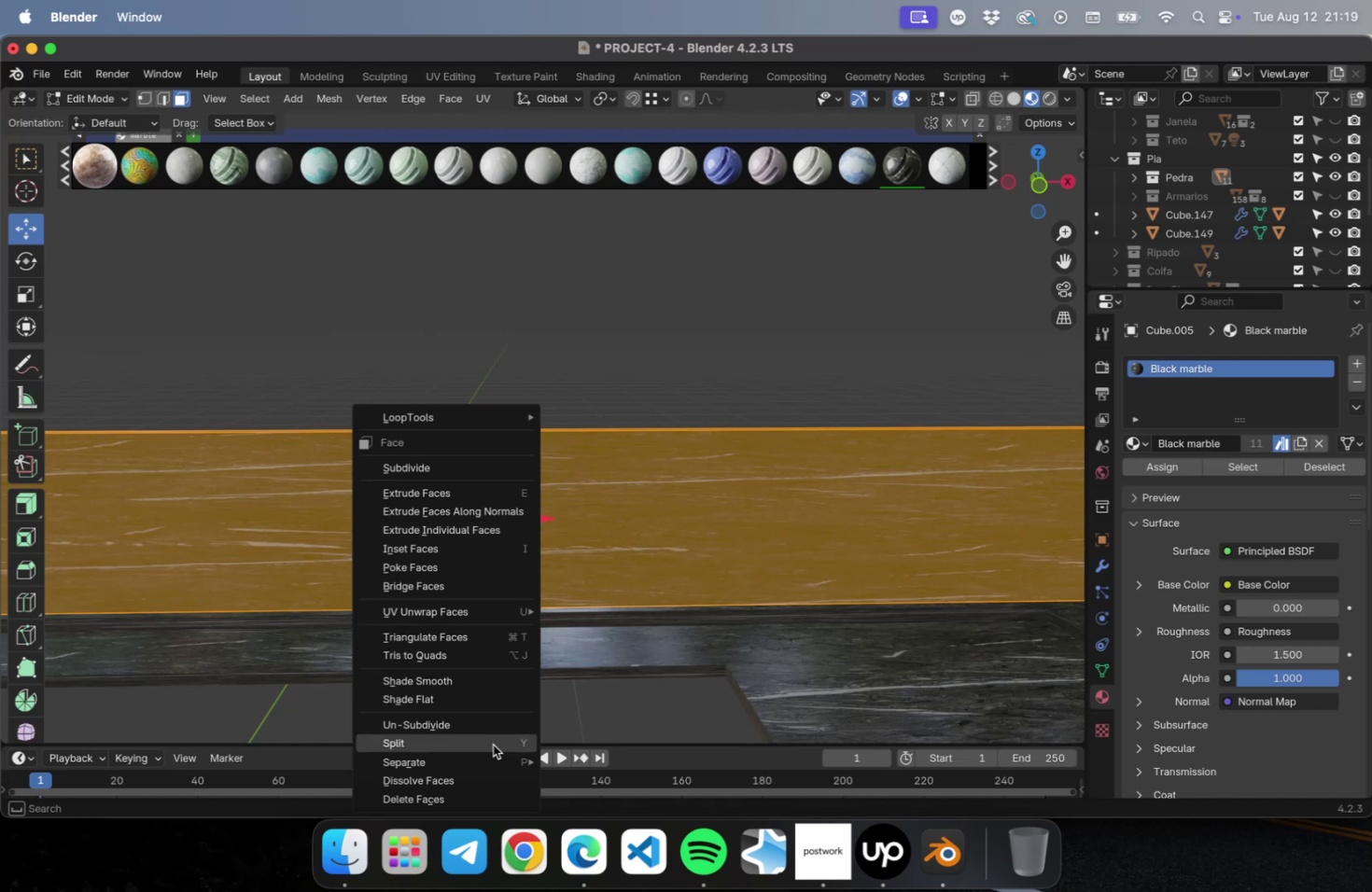 
mouse_move([515, 610])
 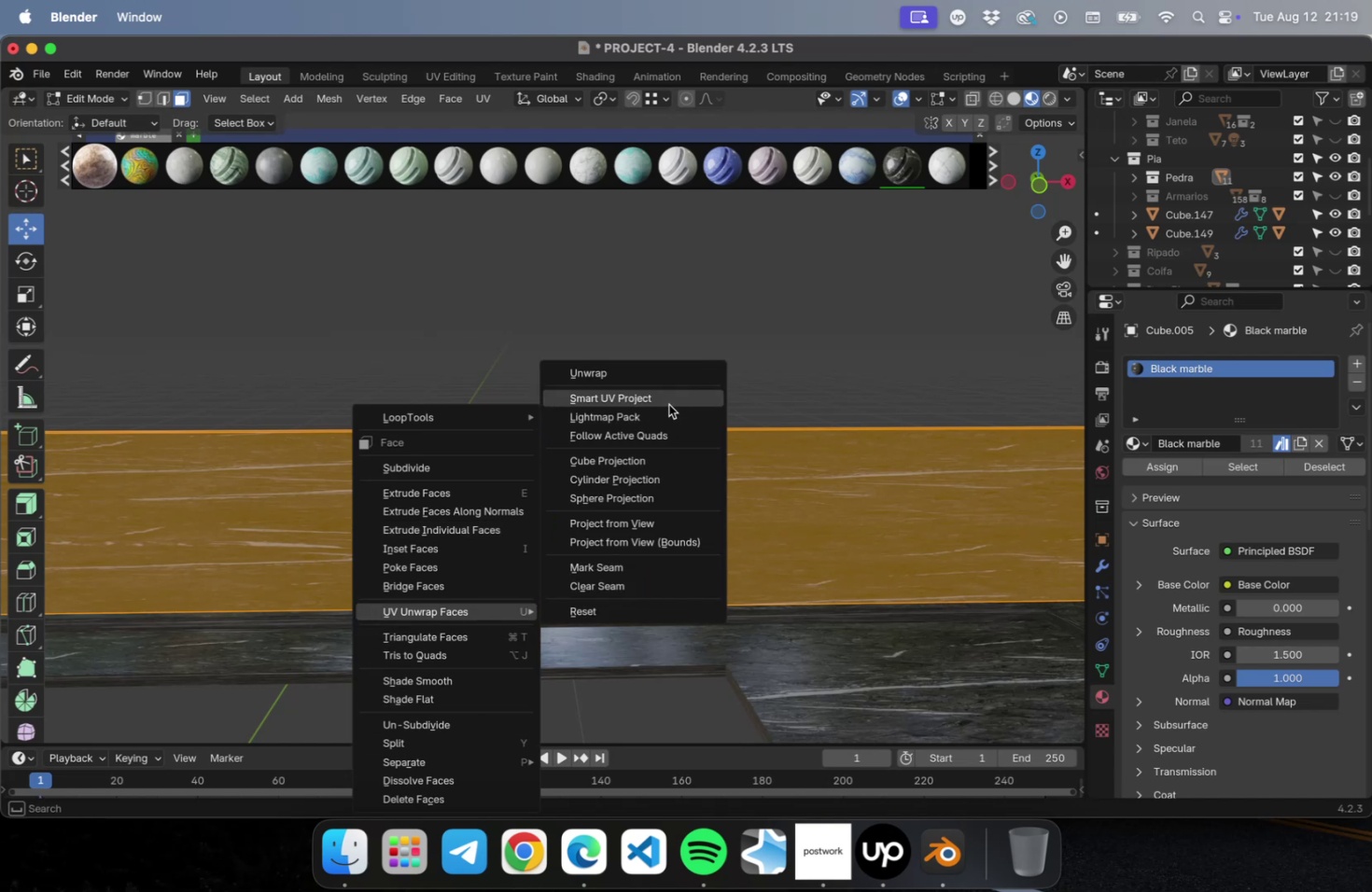 
left_click([668, 404])
 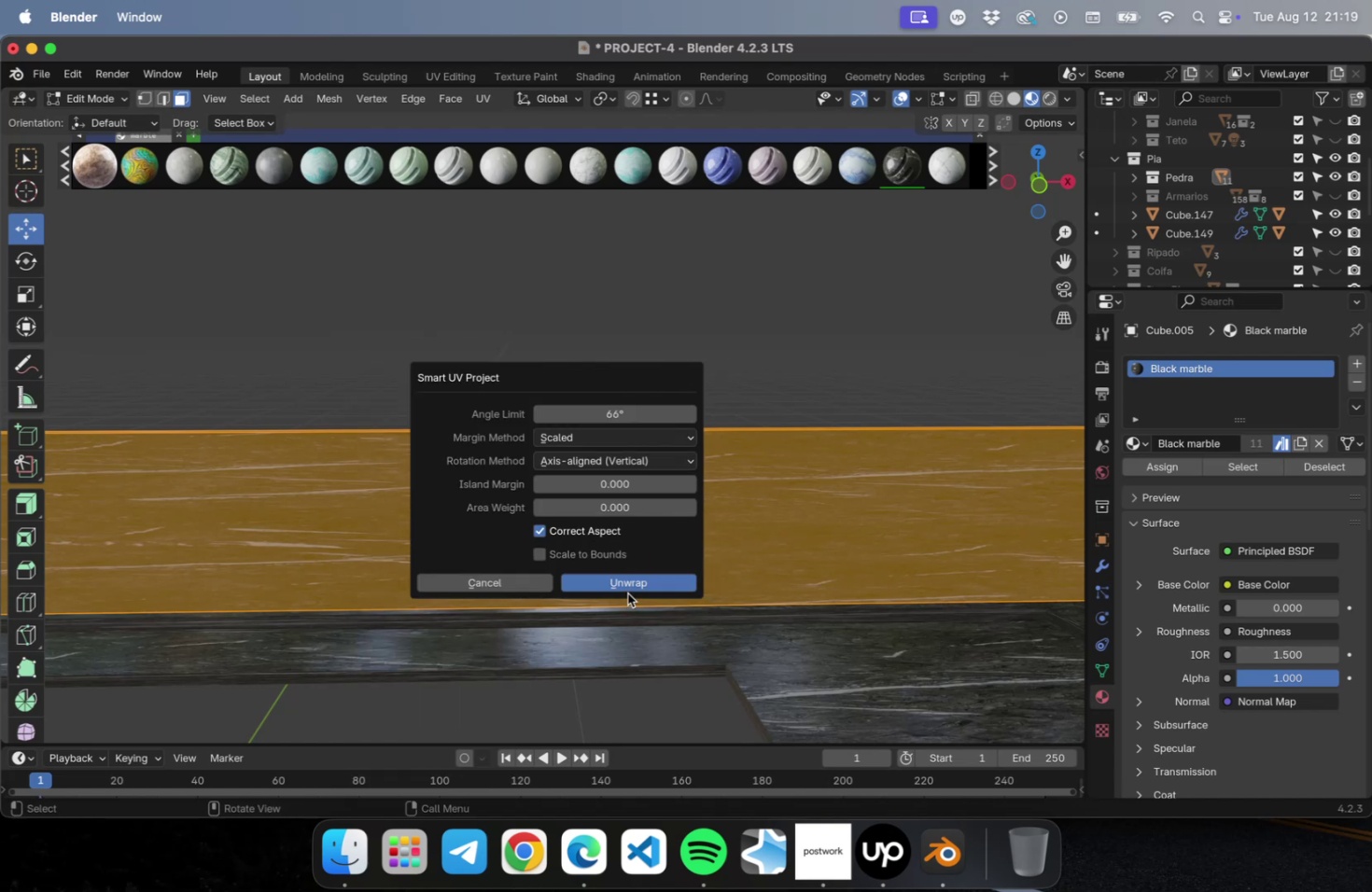 
left_click([627, 583])
 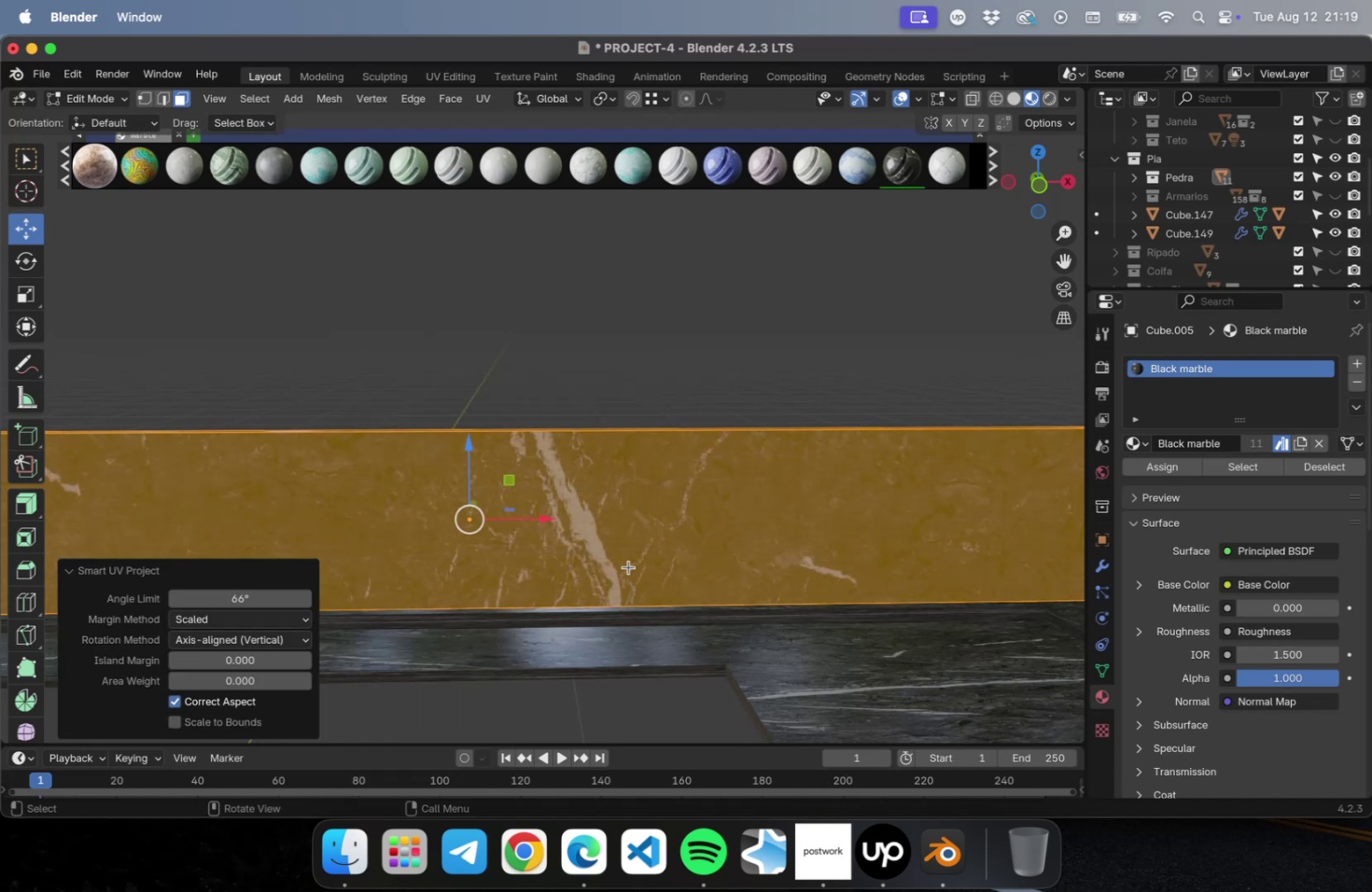 
key(Tab)
 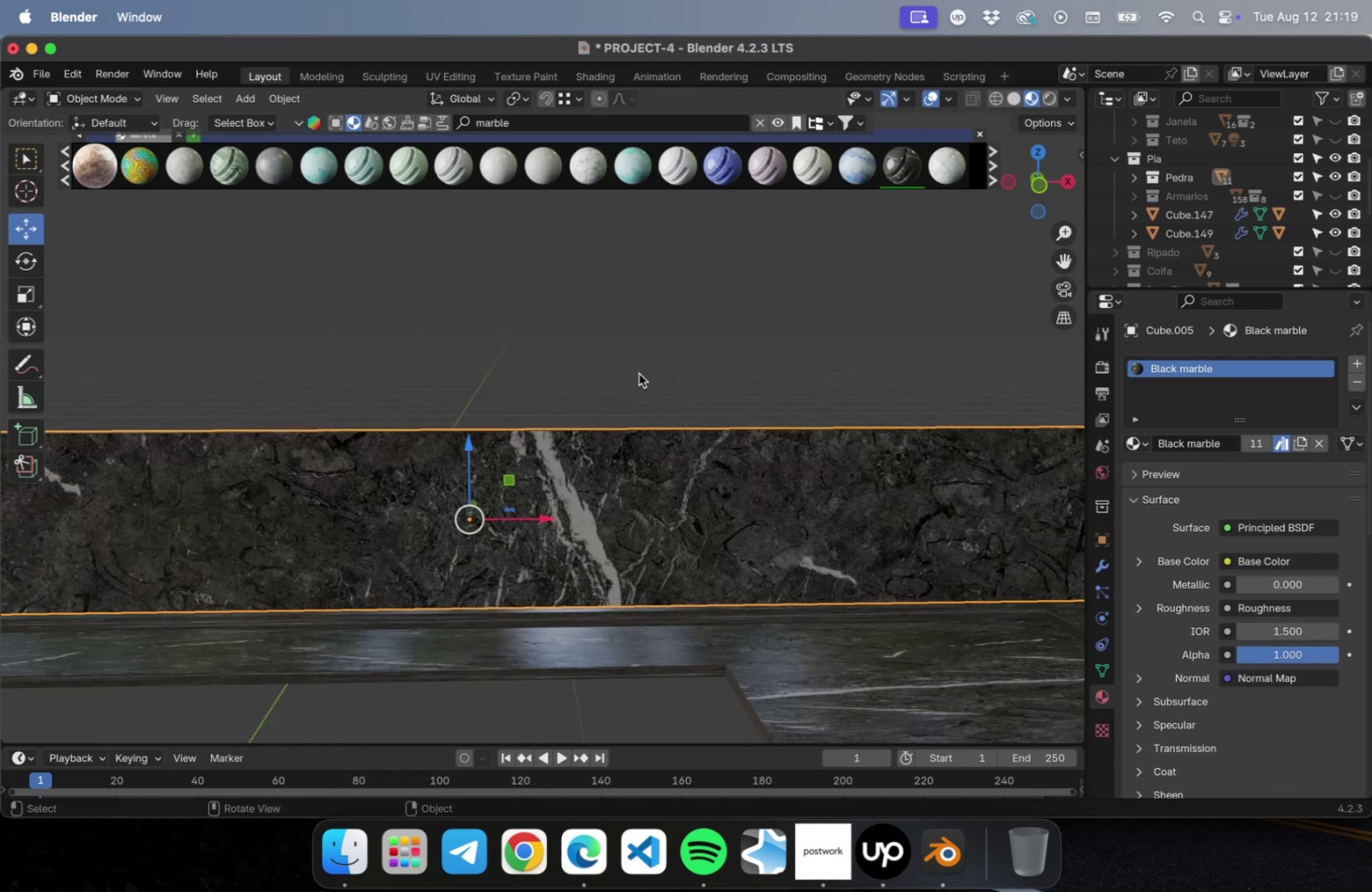 
scroll: coordinate [616, 386], scroll_direction: down, amount: 4.0
 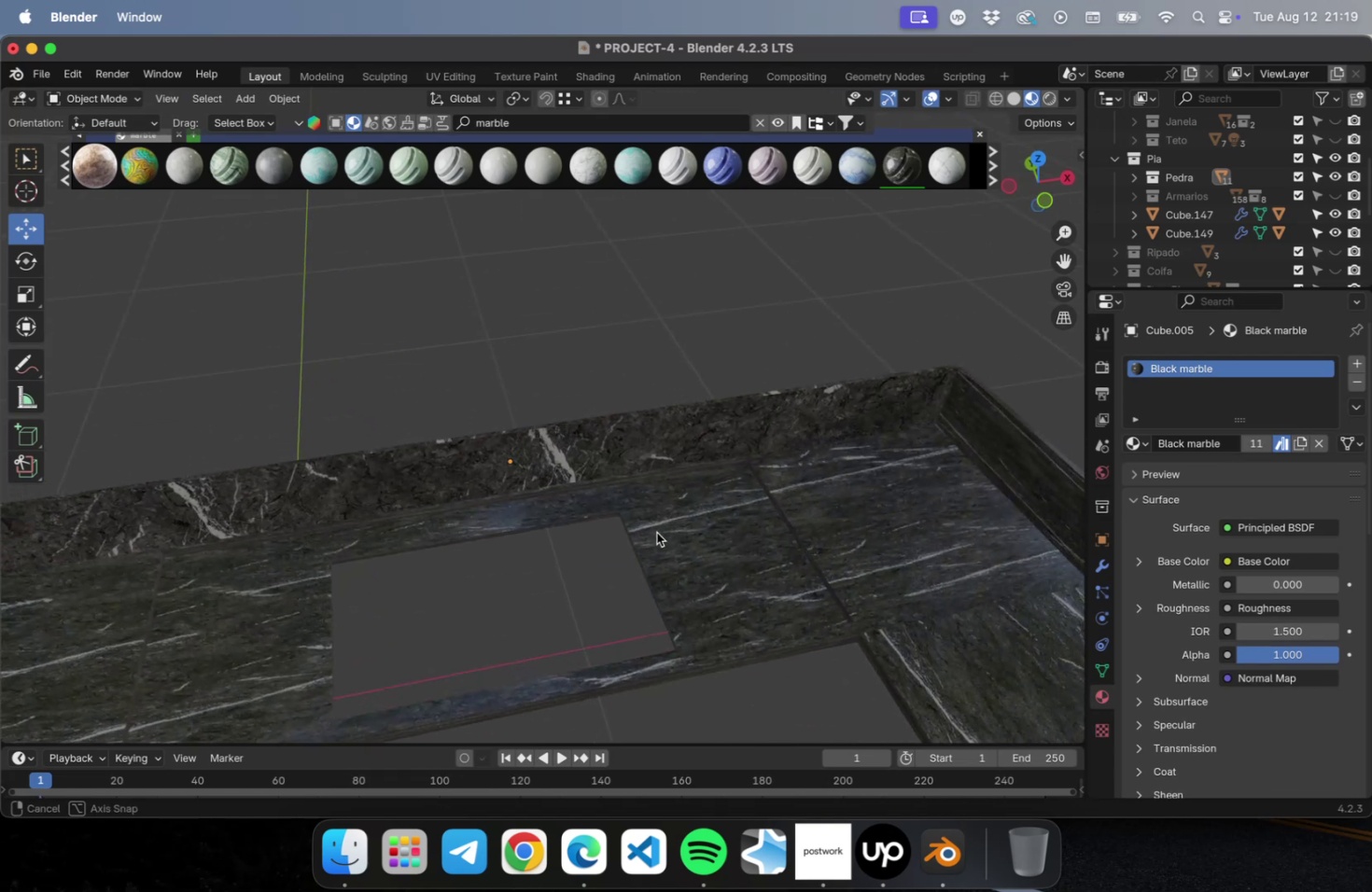 
hold_key(key=ShiftLeft, duration=0.51)
 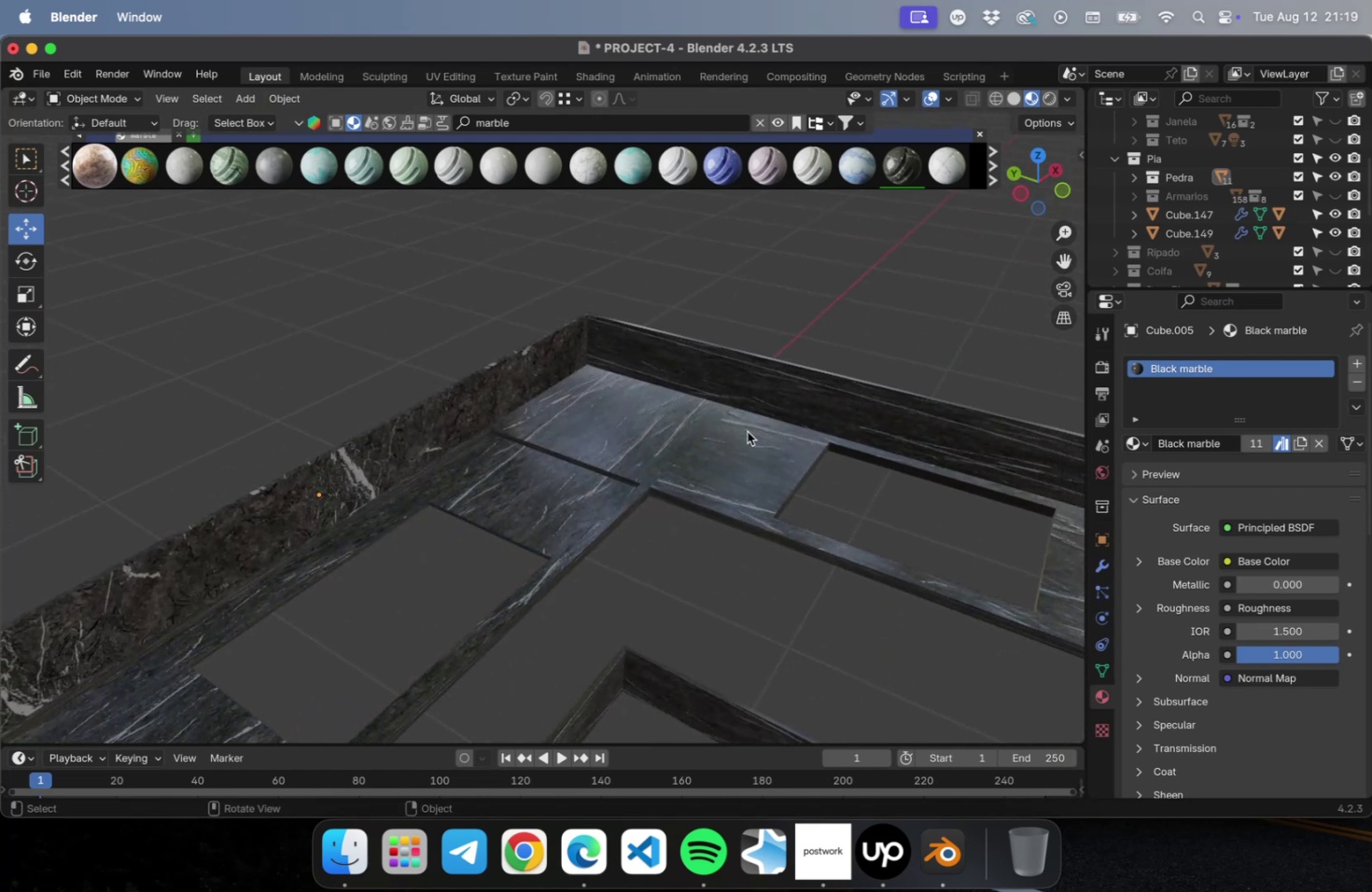 
left_click([753, 408])
 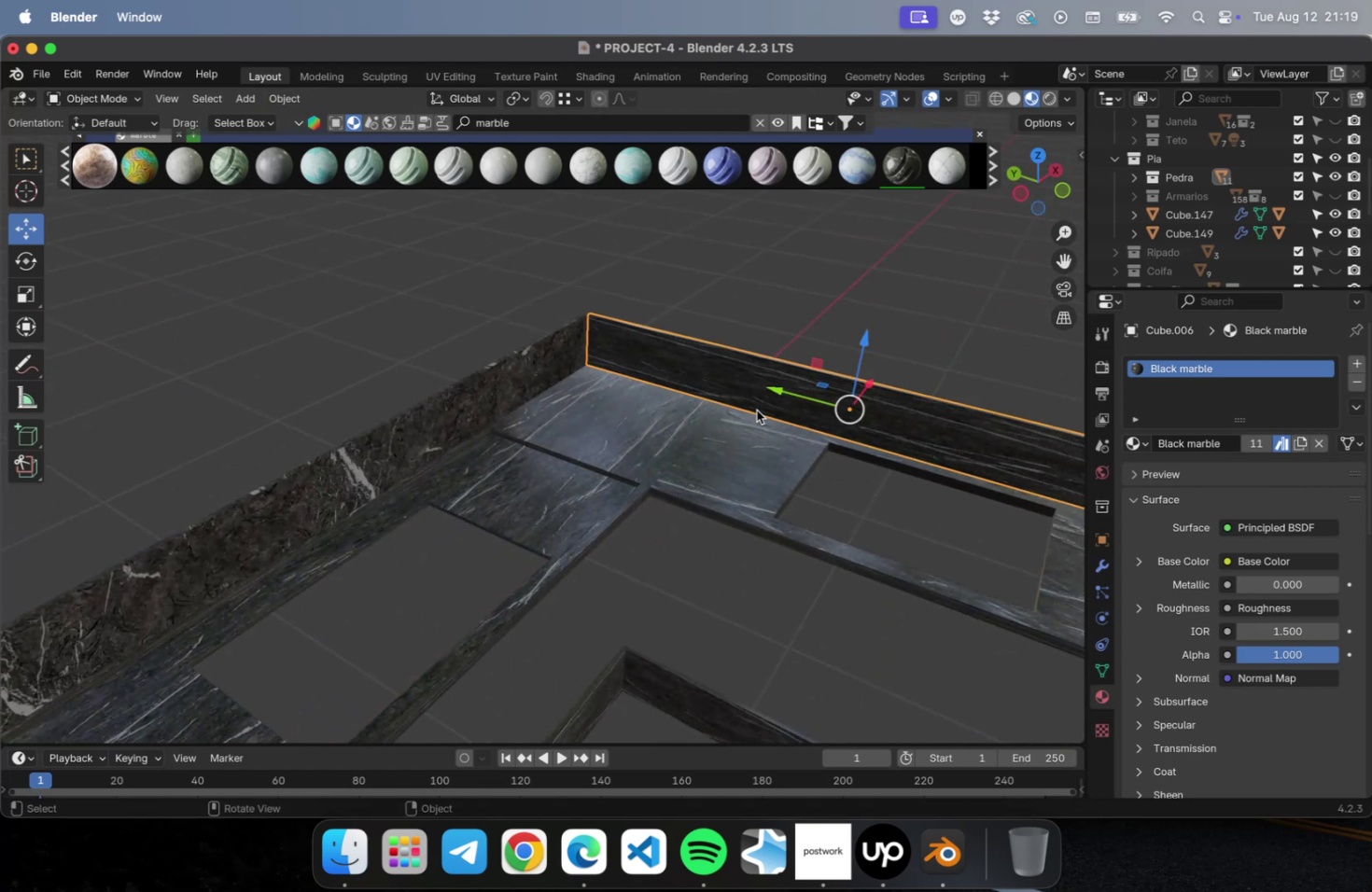 
hold_key(key=ShiftLeft, duration=0.48)
 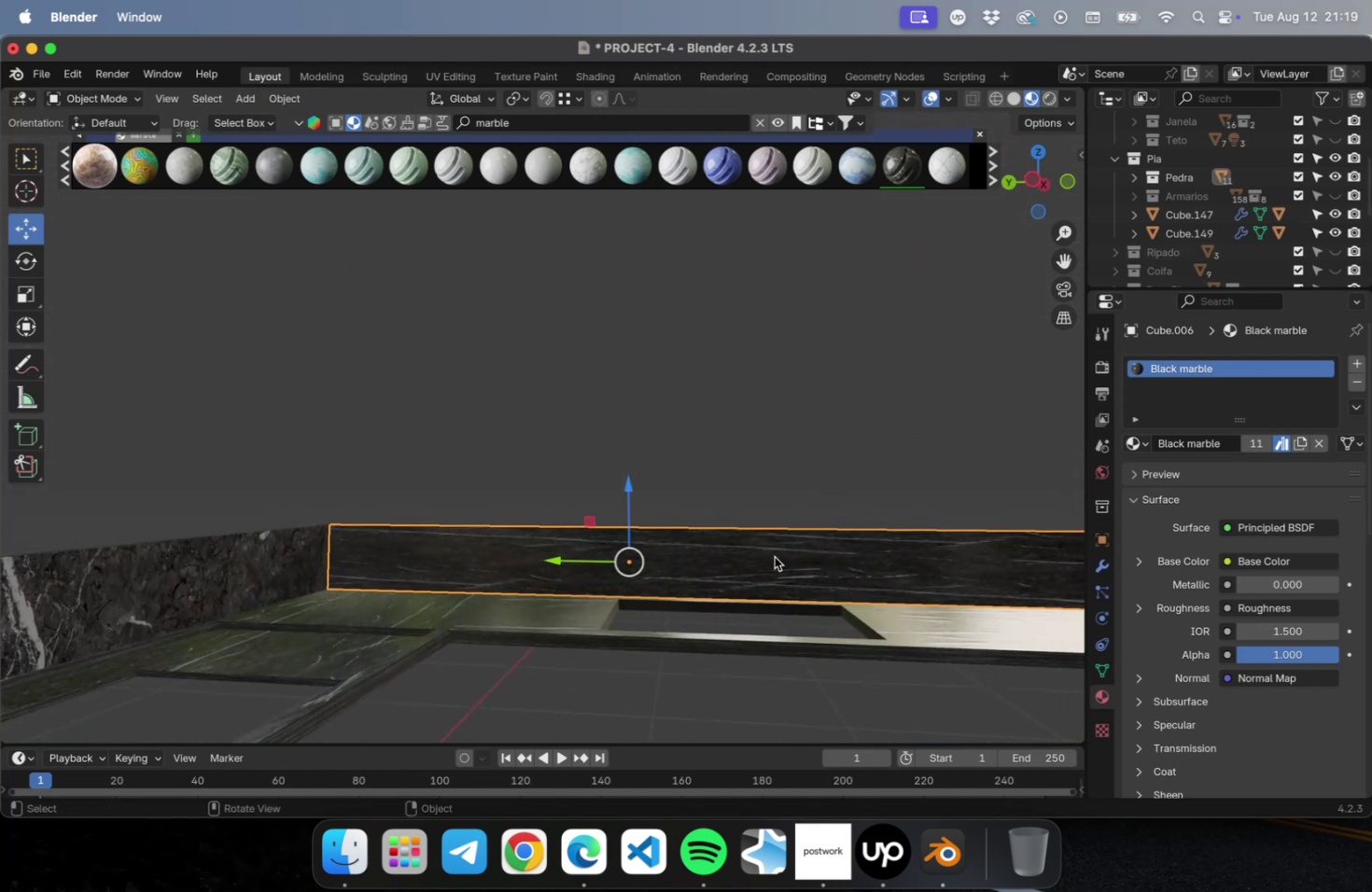 
key(Tab)
 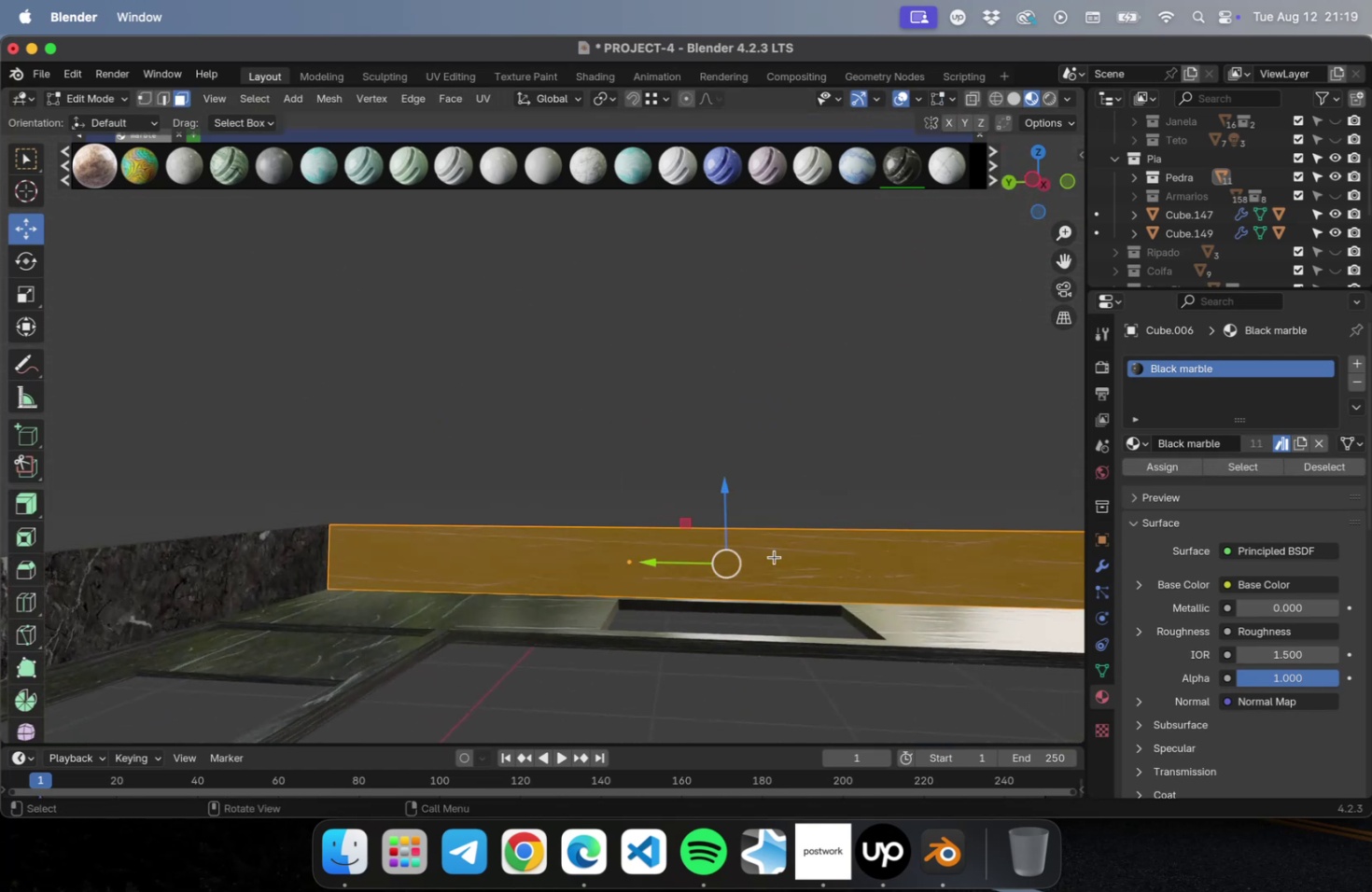 
key(A)
 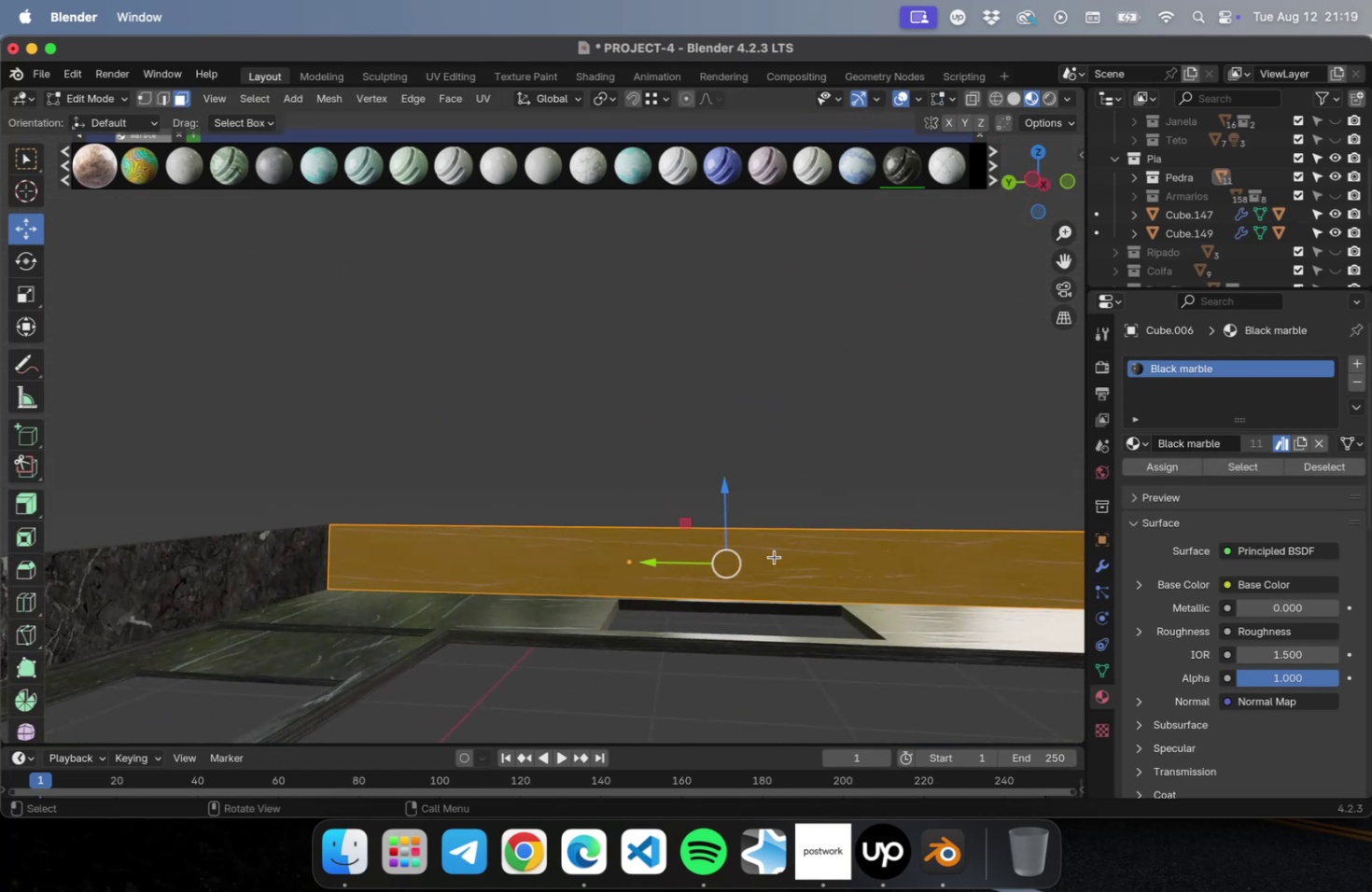 
right_click([774, 556])
 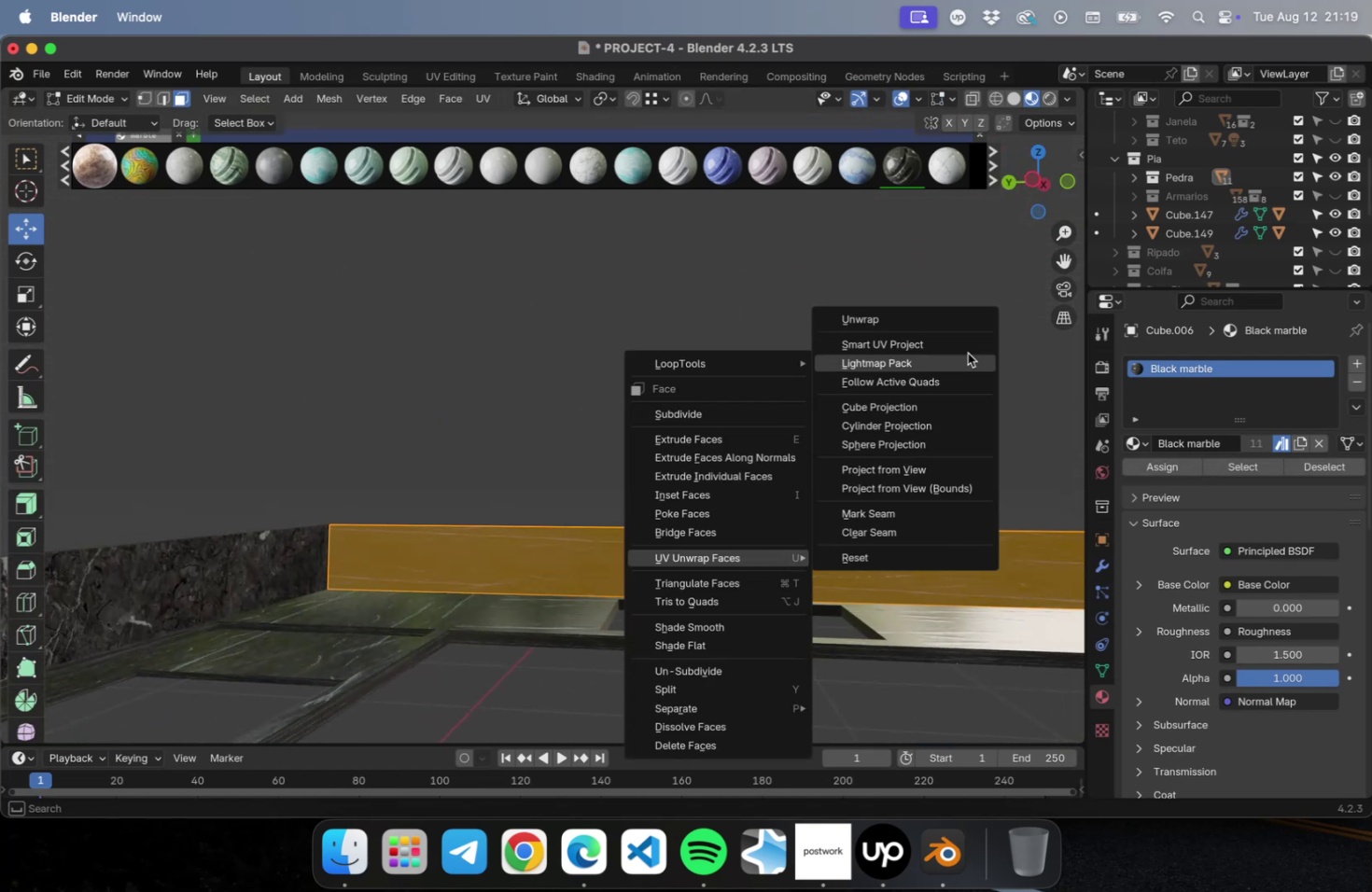 
left_click([961, 348])
 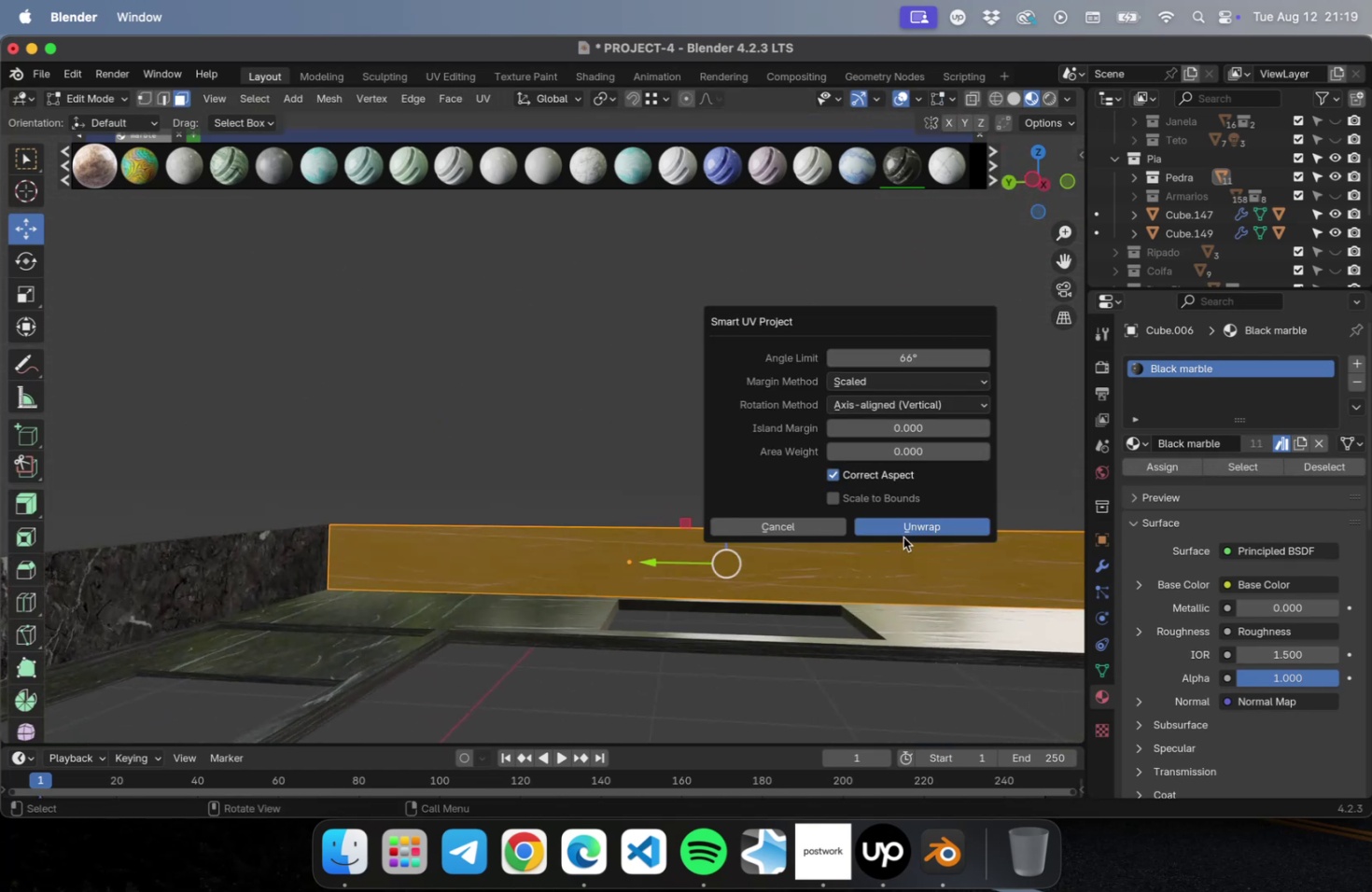 
left_click([903, 521])
 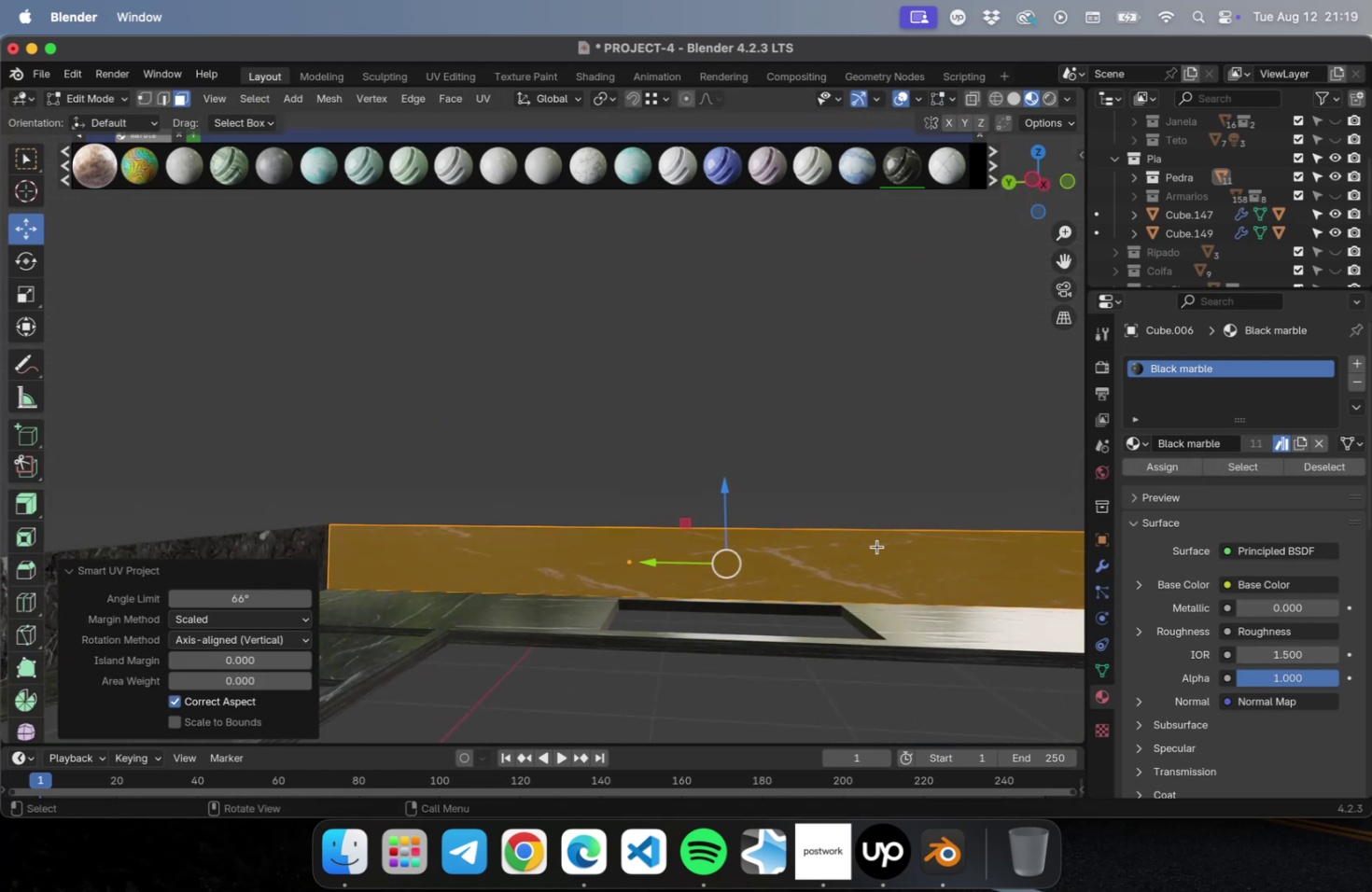 
key(Tab)
 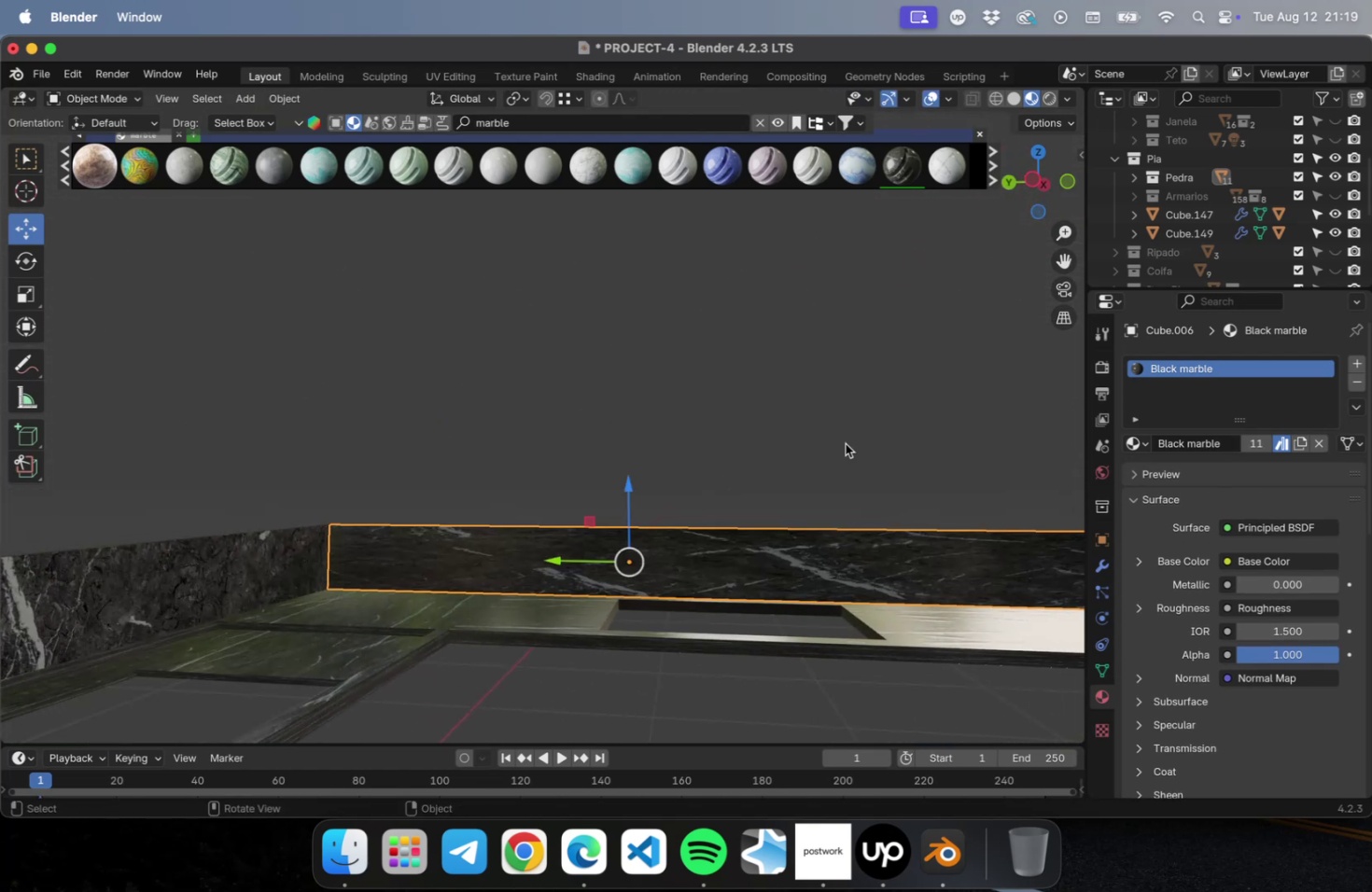 
left_click([845, 443])
 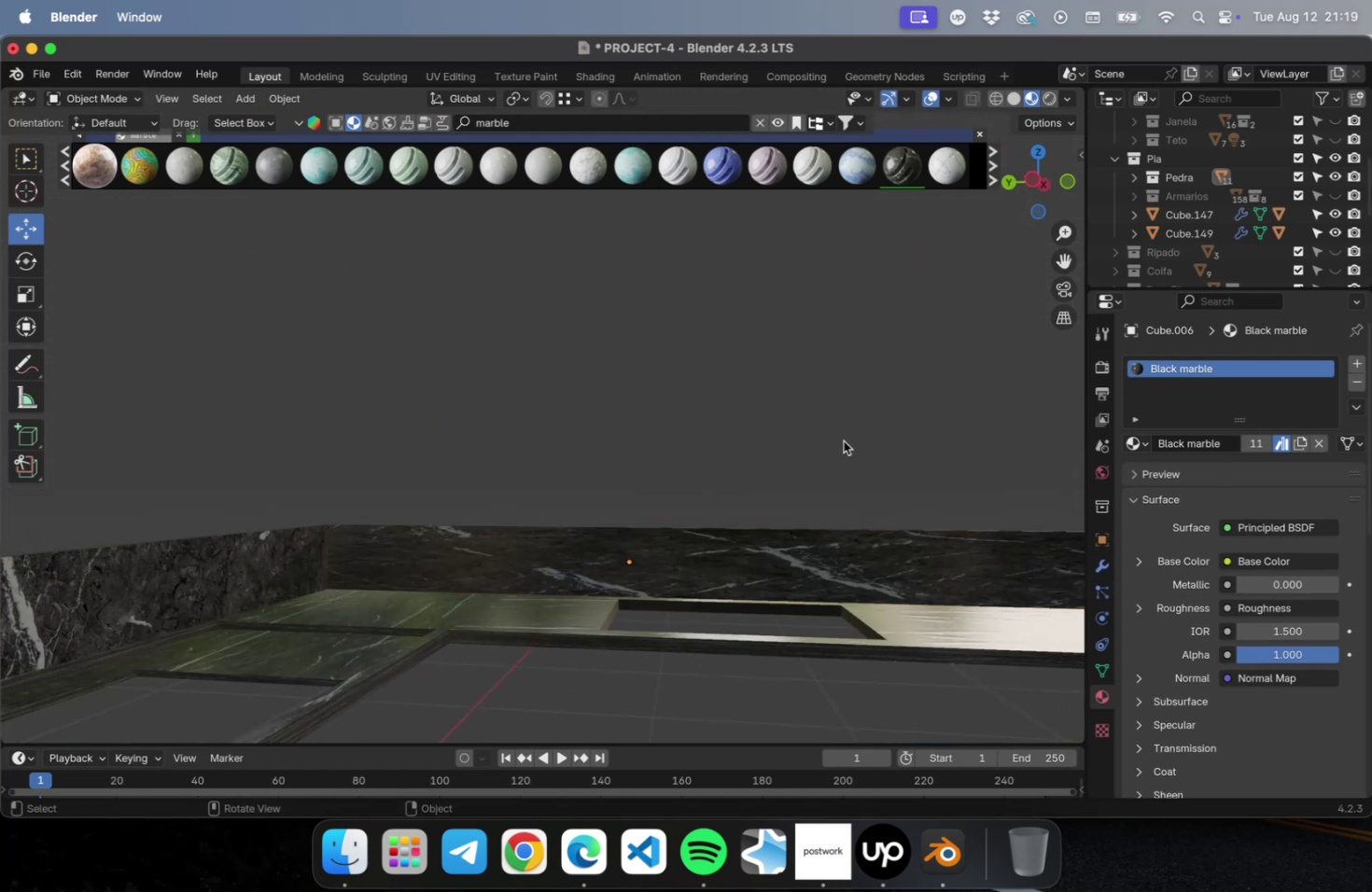 
scroll: coordinate [842, 441], scroll_direction: down, amount: 2.0
 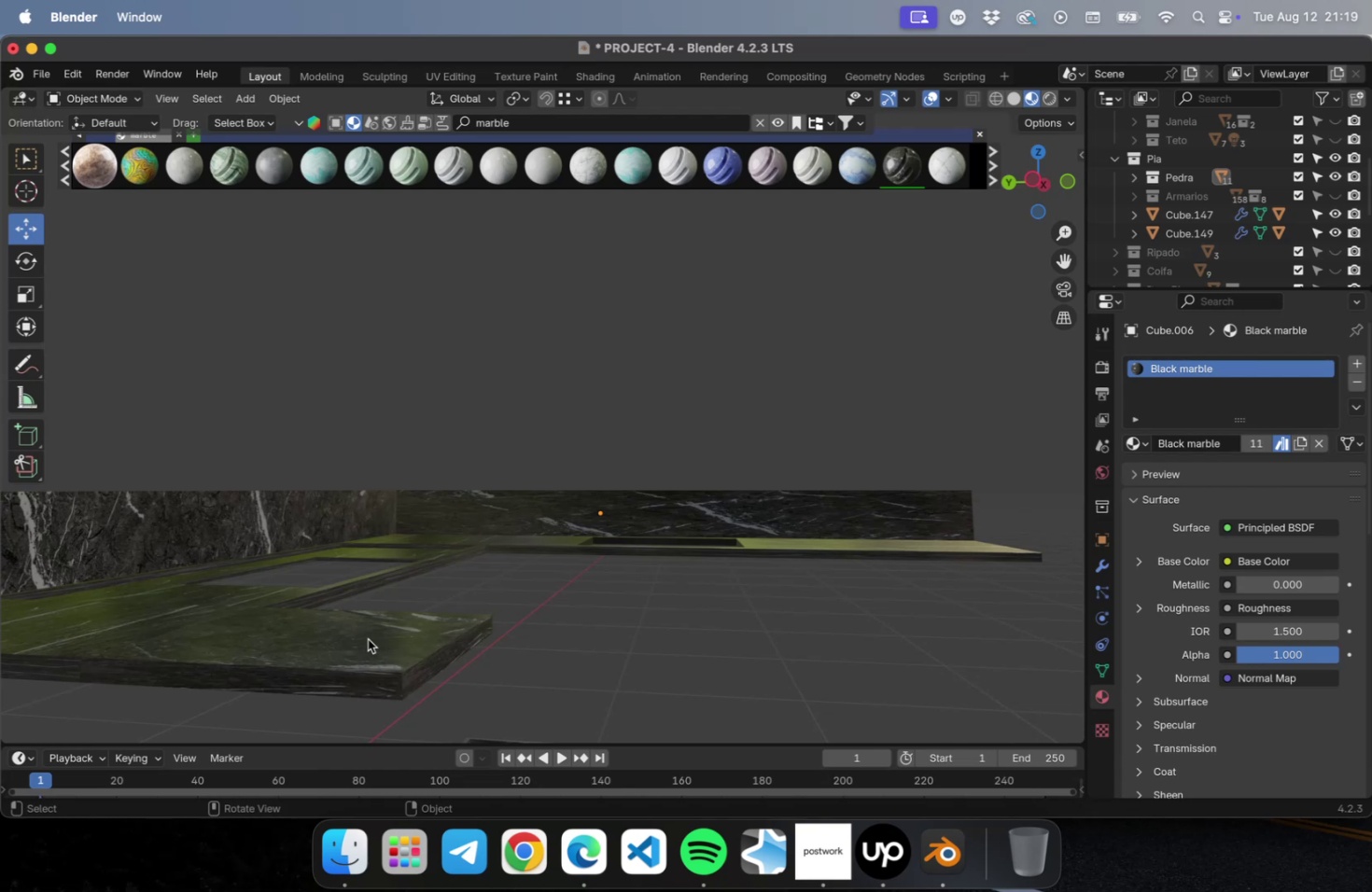 
hold_key(key=ShiftLeft, duration=0.54)
 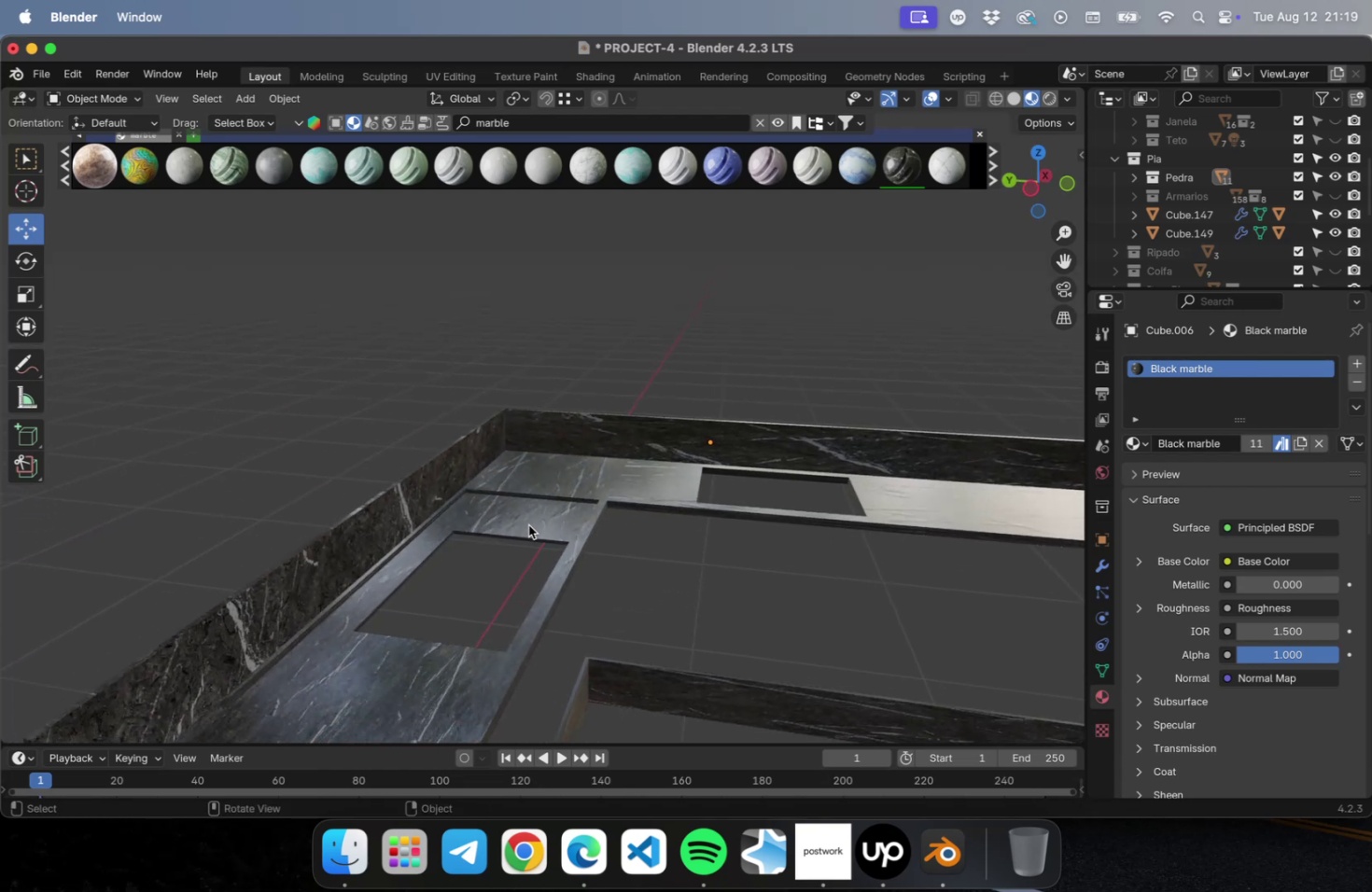 
left_click([528, 524])
 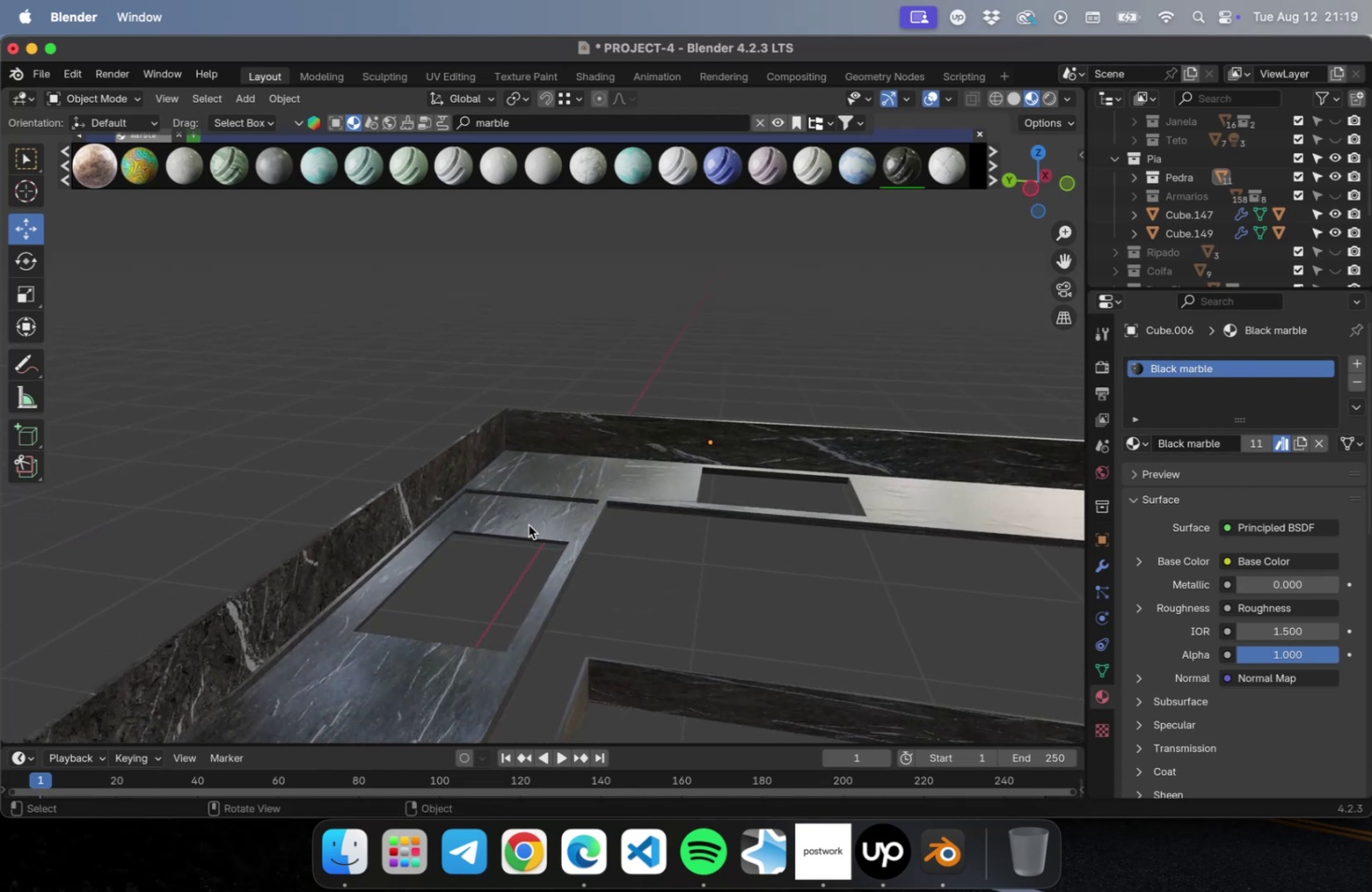 
key(Meta+CommandLeft)
 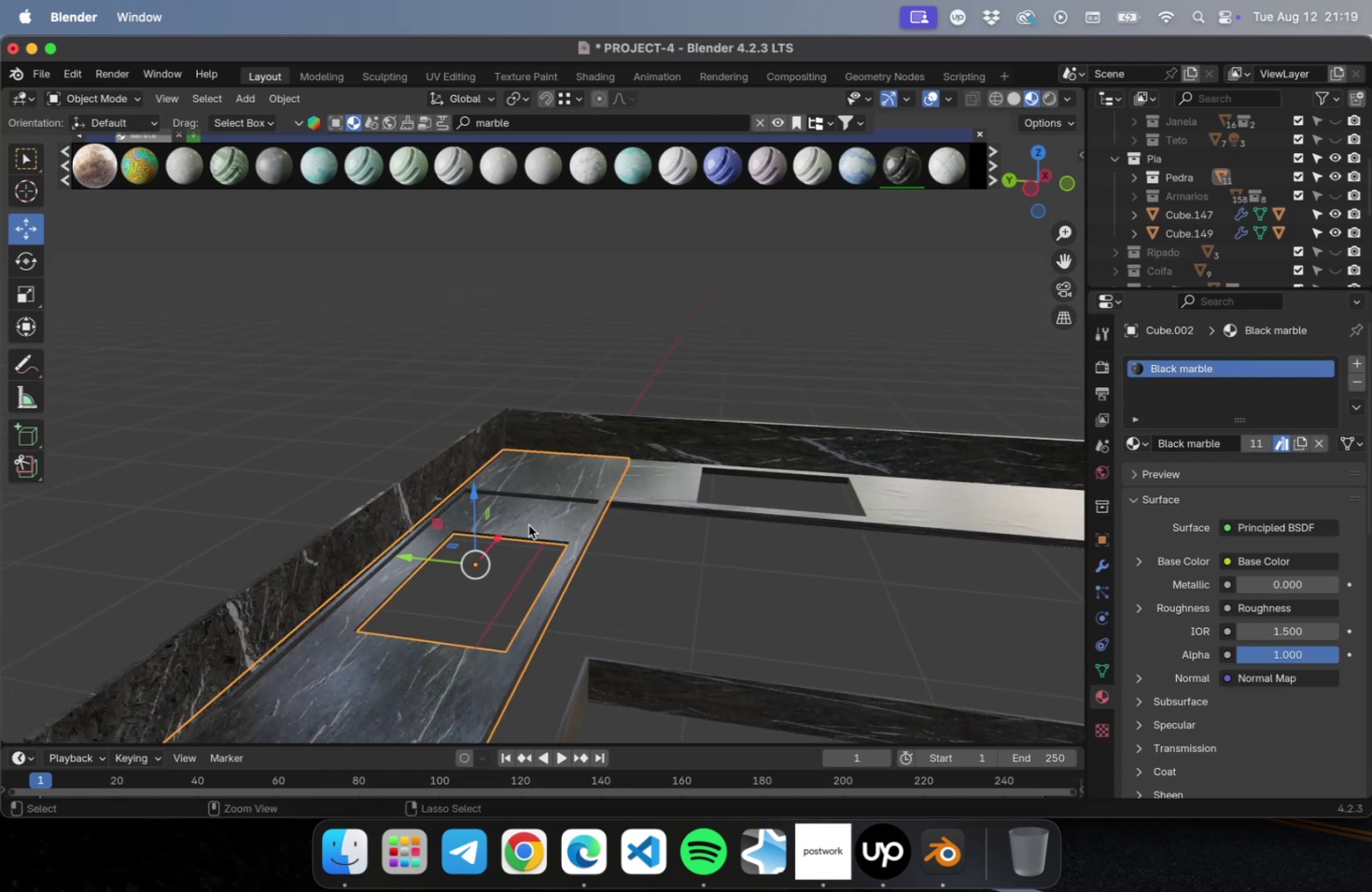 
key(Meta+S)
 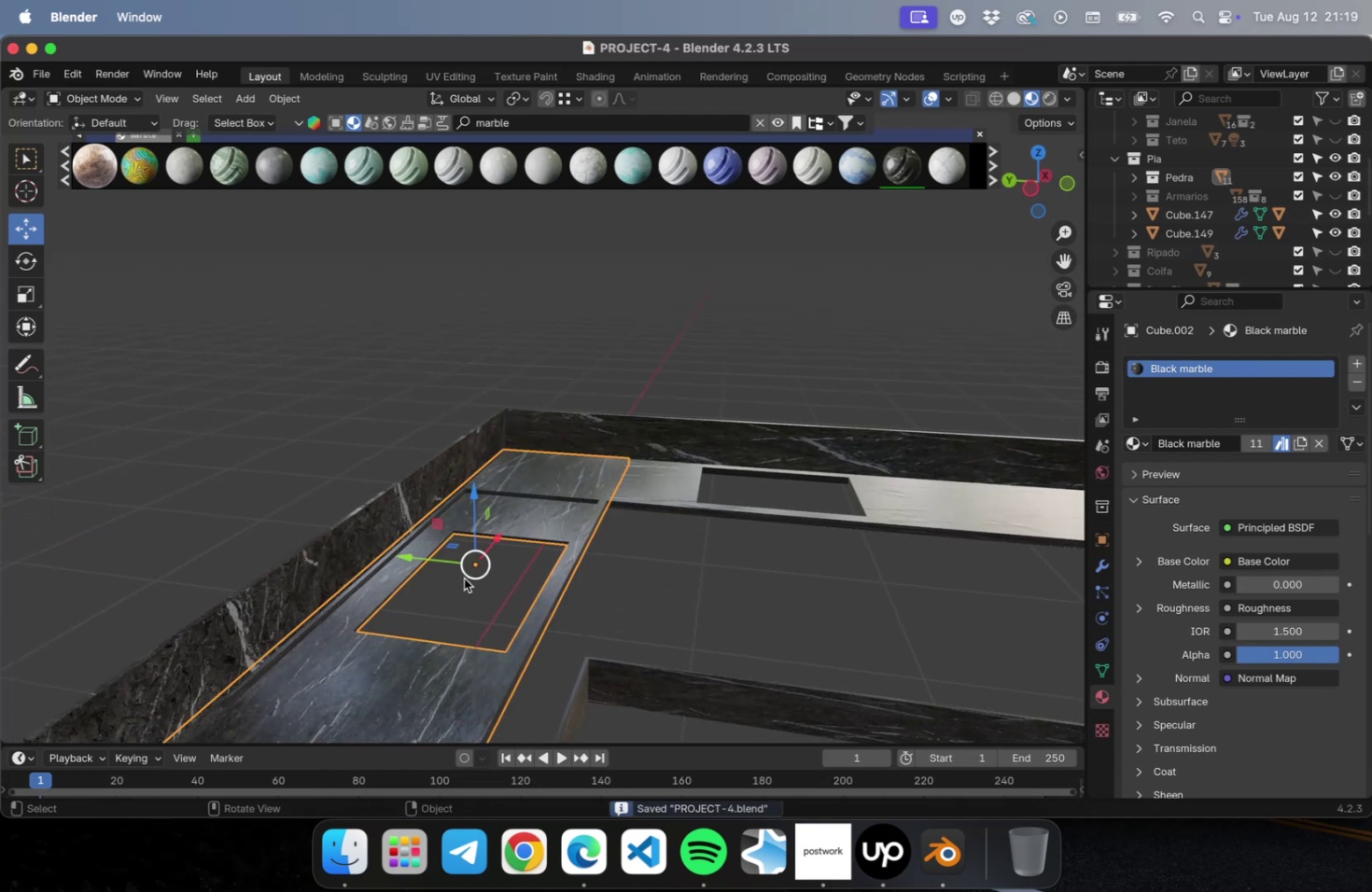 
hold_key(key=ShiftLeft, duration=0.63)
 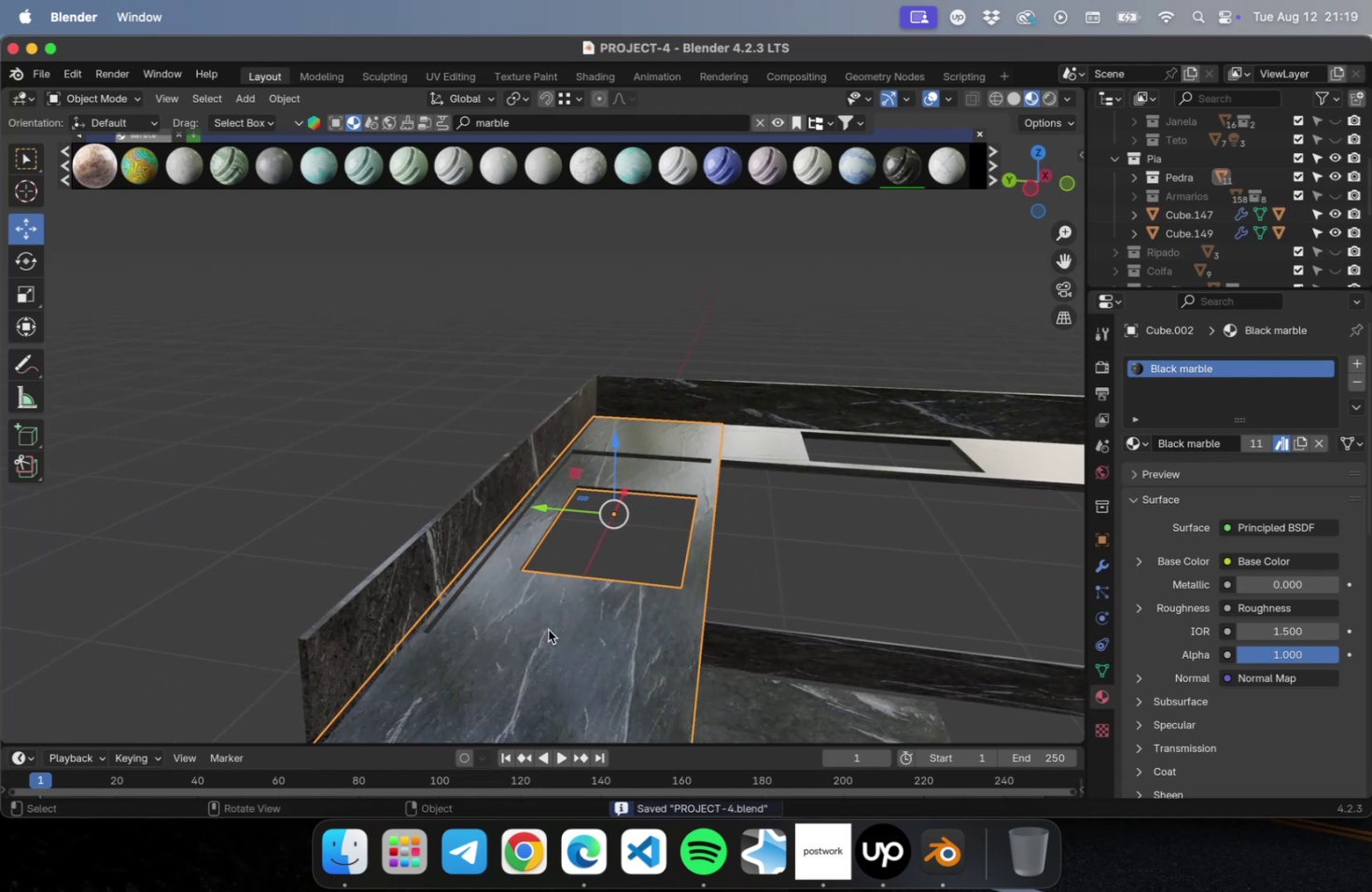 
scroll: coordinate [552, 635], scroll_direction: up, amount: 2.0
 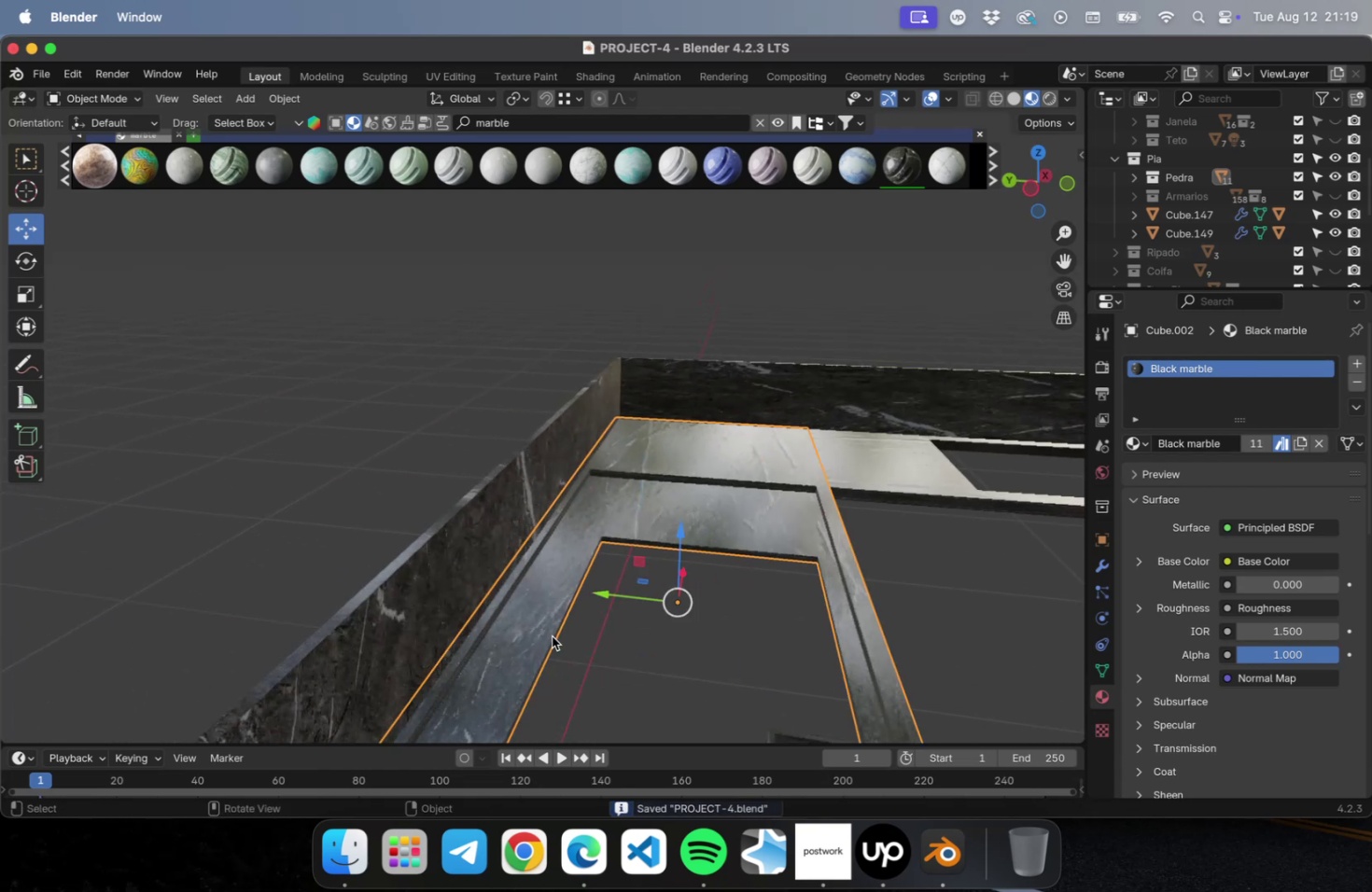 
hold_key(key=ShiftLeft, duration=0.71)
 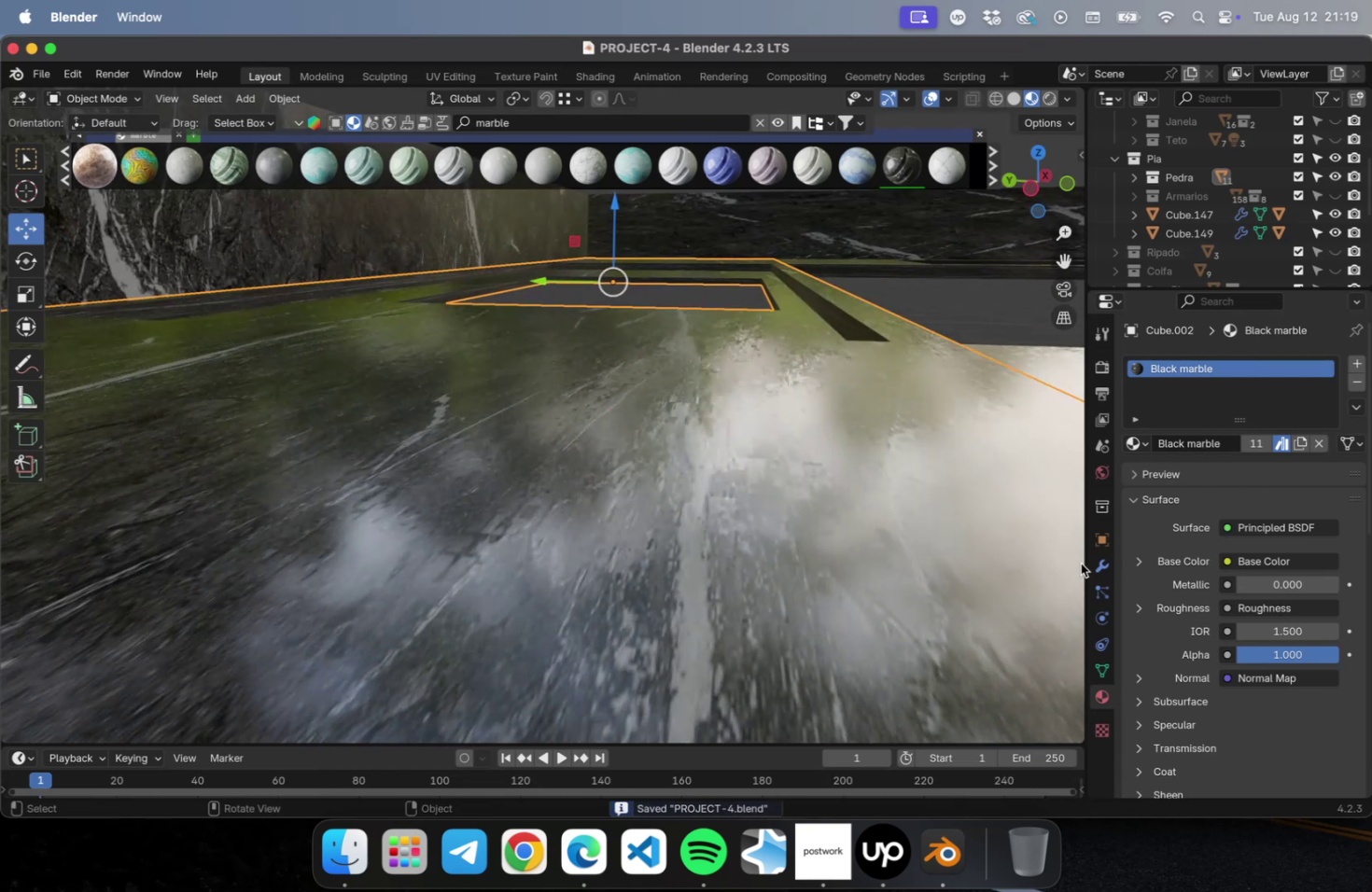 
double_click([1091, 564])
 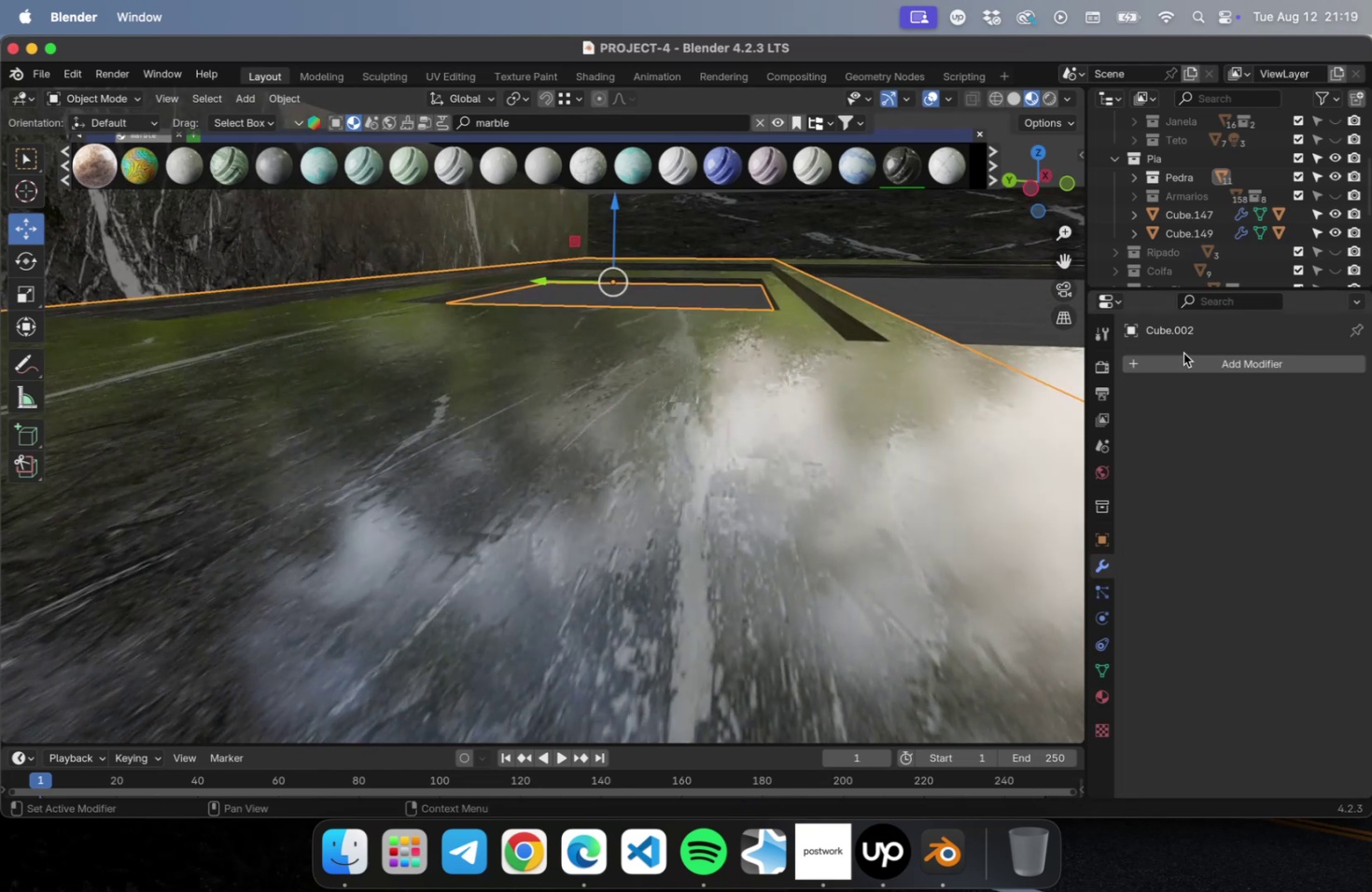 
left_click([1182, 355])
 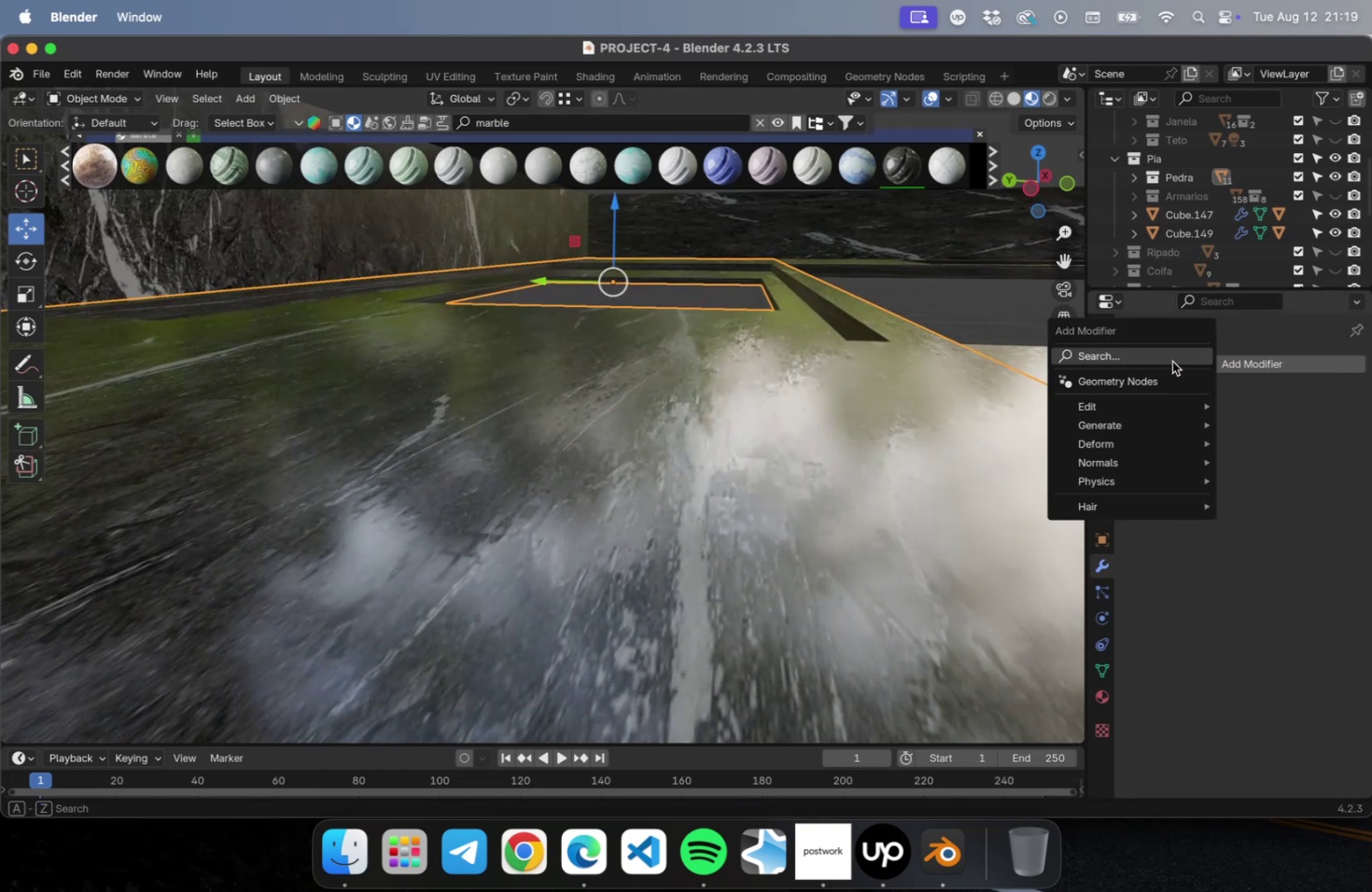 
type(beve)
 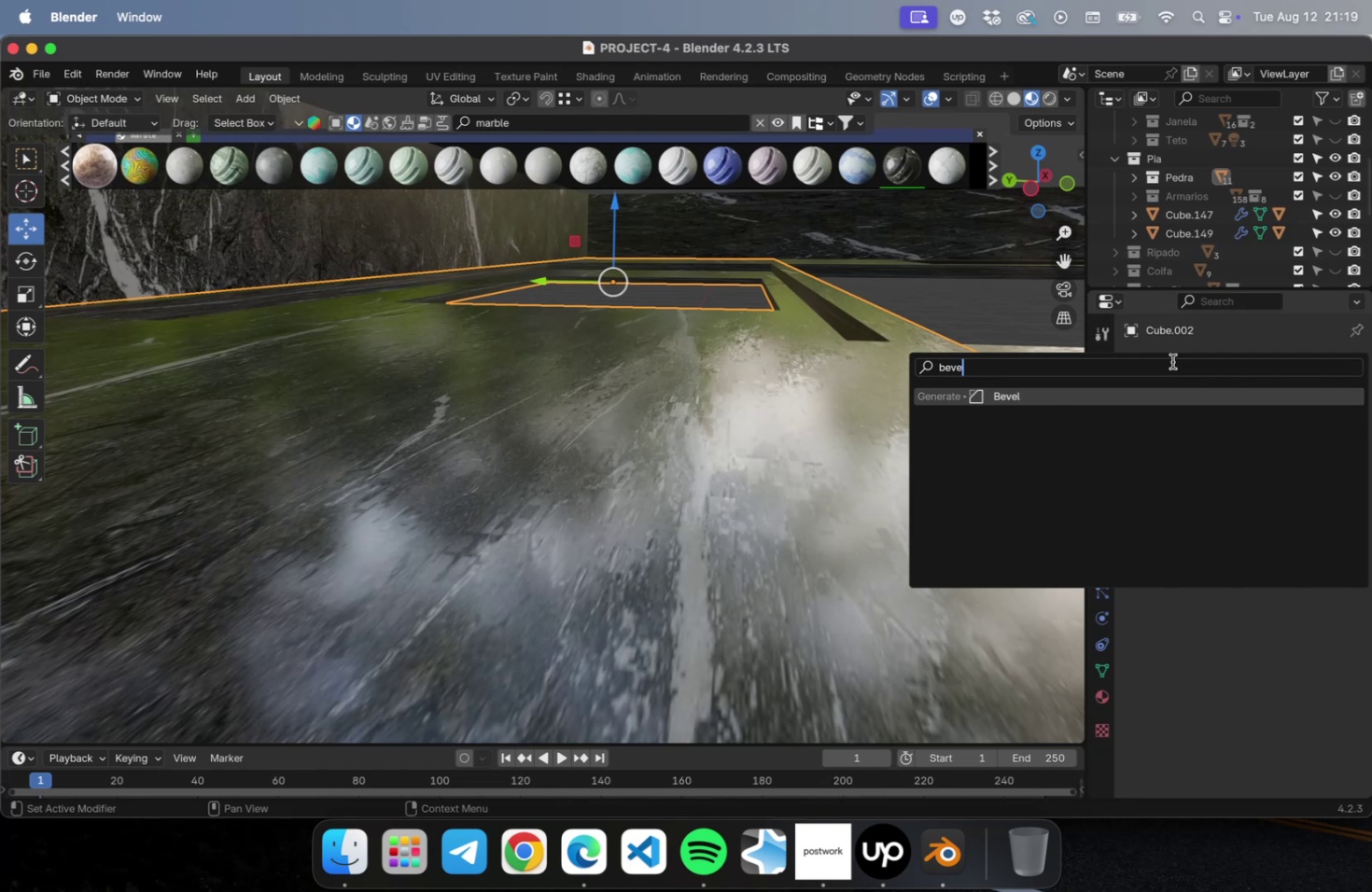 
key(Enter)
 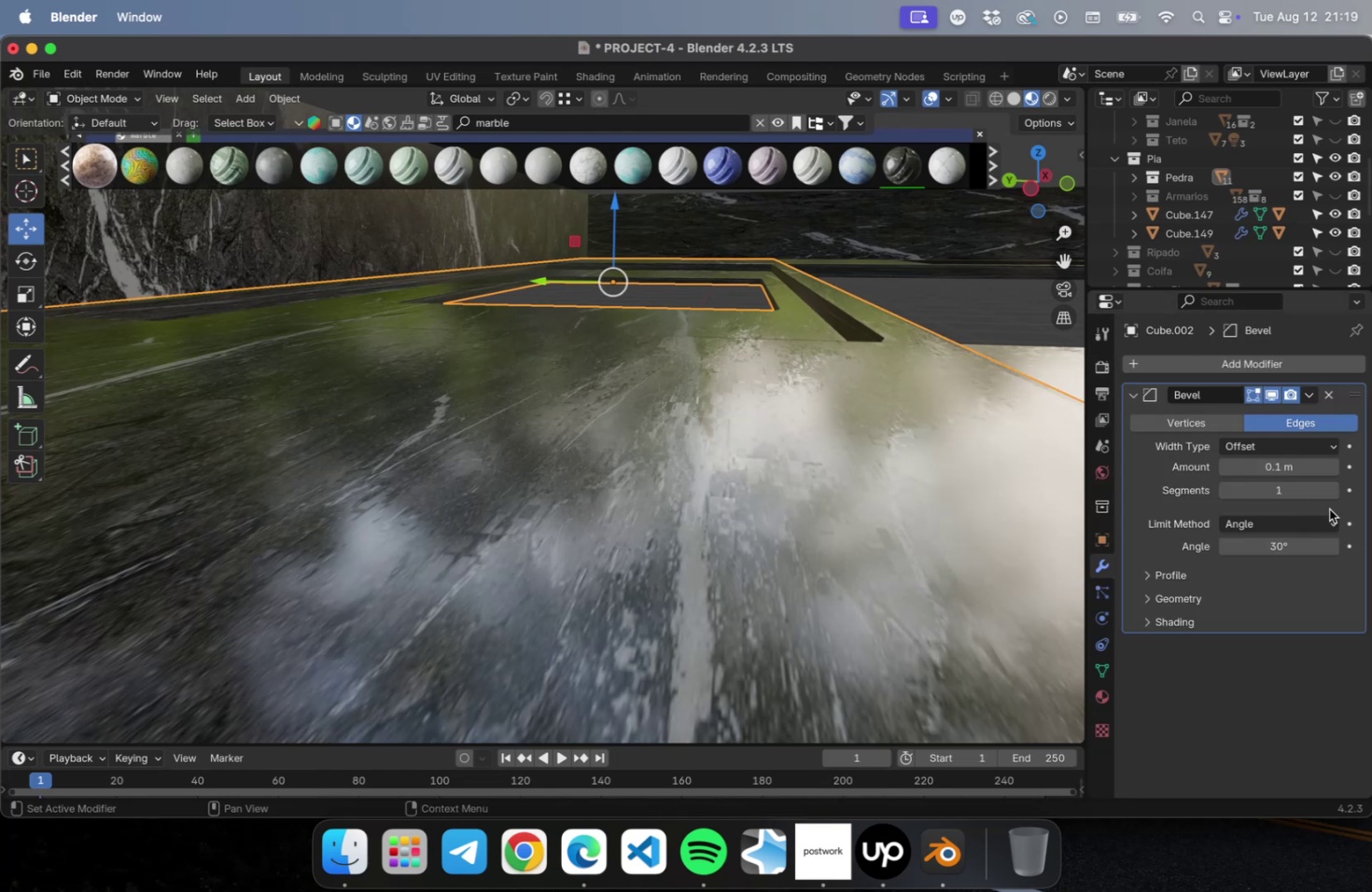 
left_click([1333, 490])
 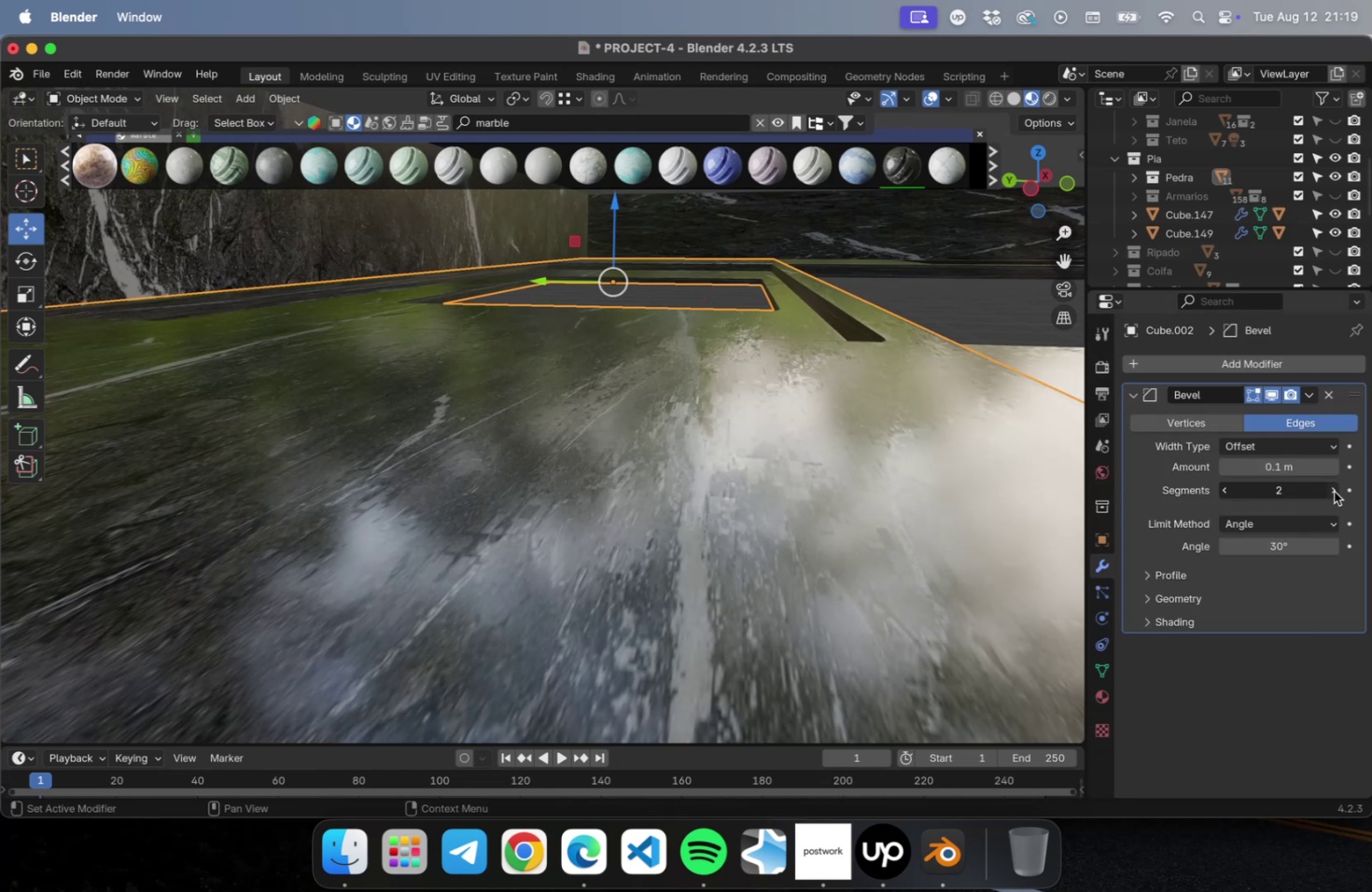 
double_click([1333, 491])
 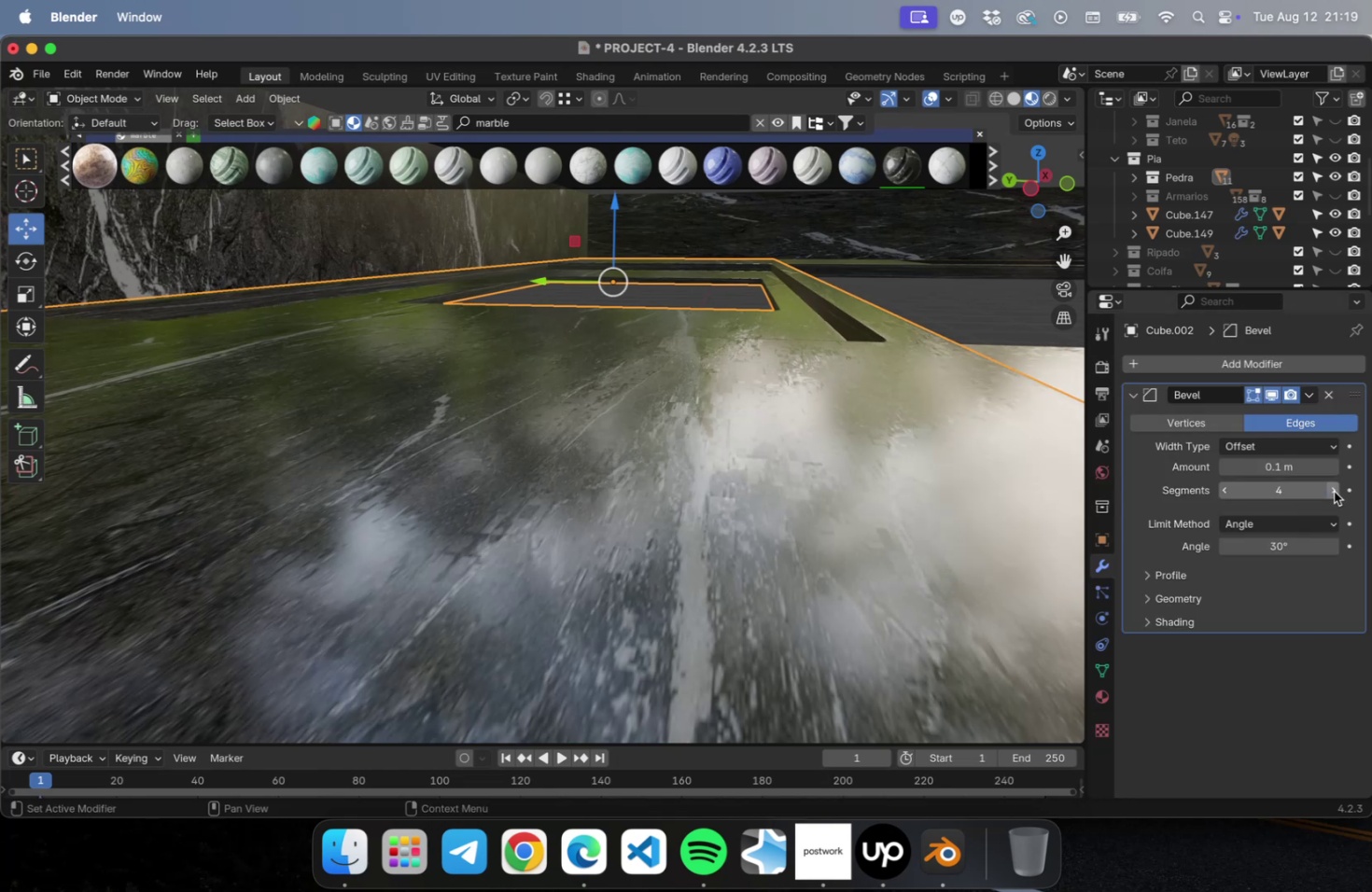 
triple_click([1333, 491])
 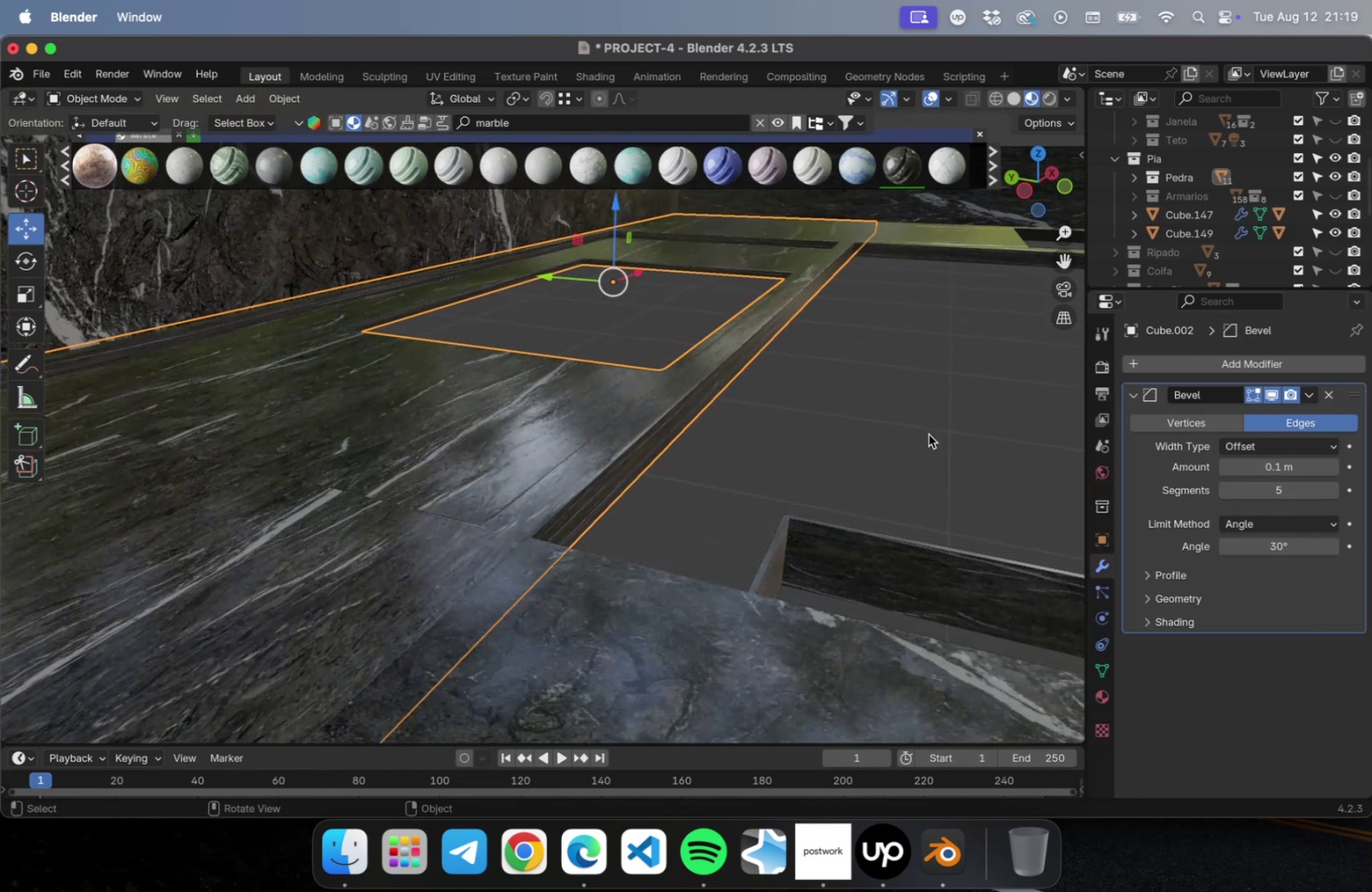 
scroll: coordinate [772, 364], scroll_direction: up, amount: 2.0
 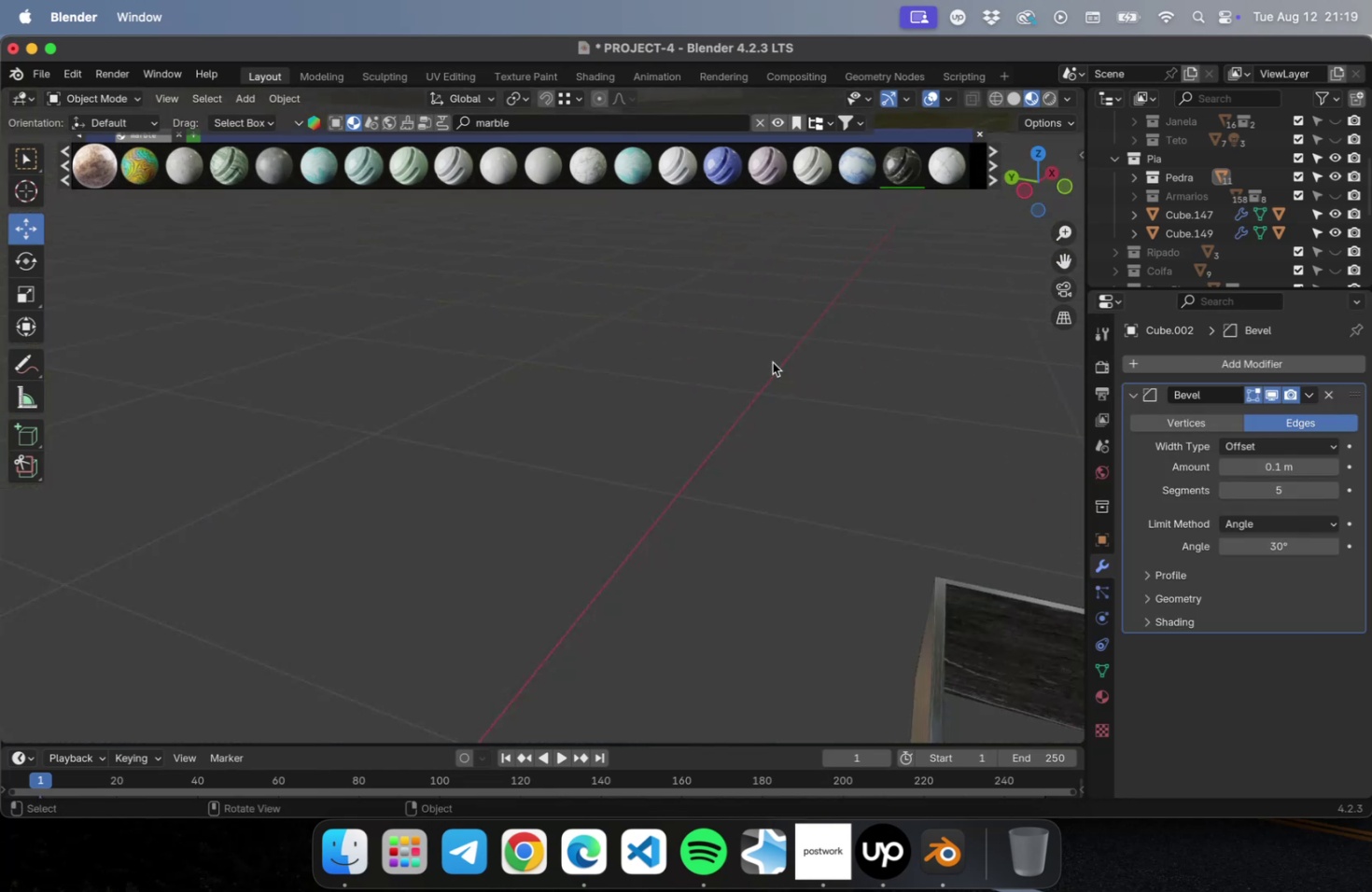 
scroll: coordinate [771, 362], scroll_direction: down, amount: 1.0
 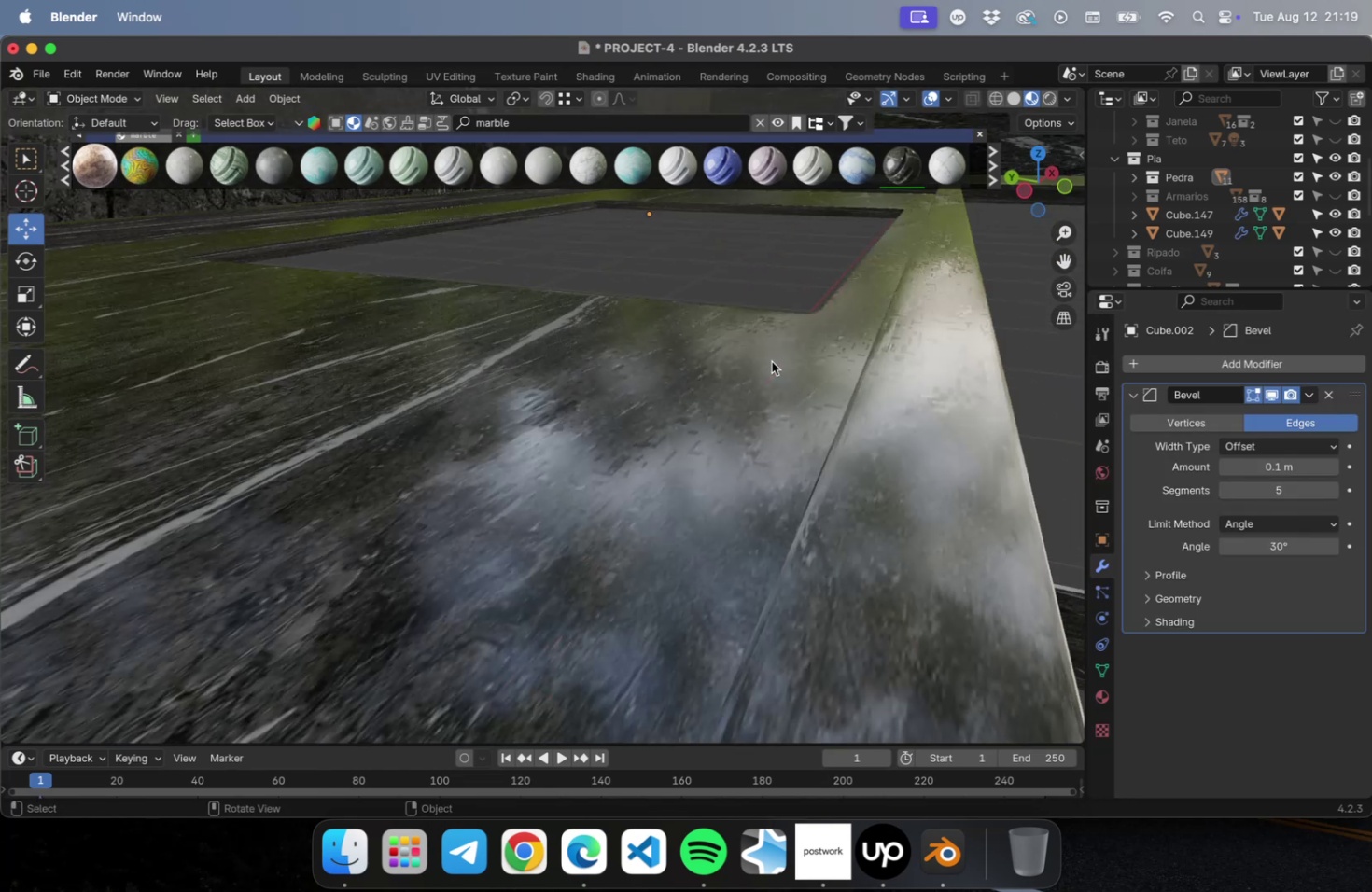 
hold_key(key=ShiftLeft, duration=0.57)
 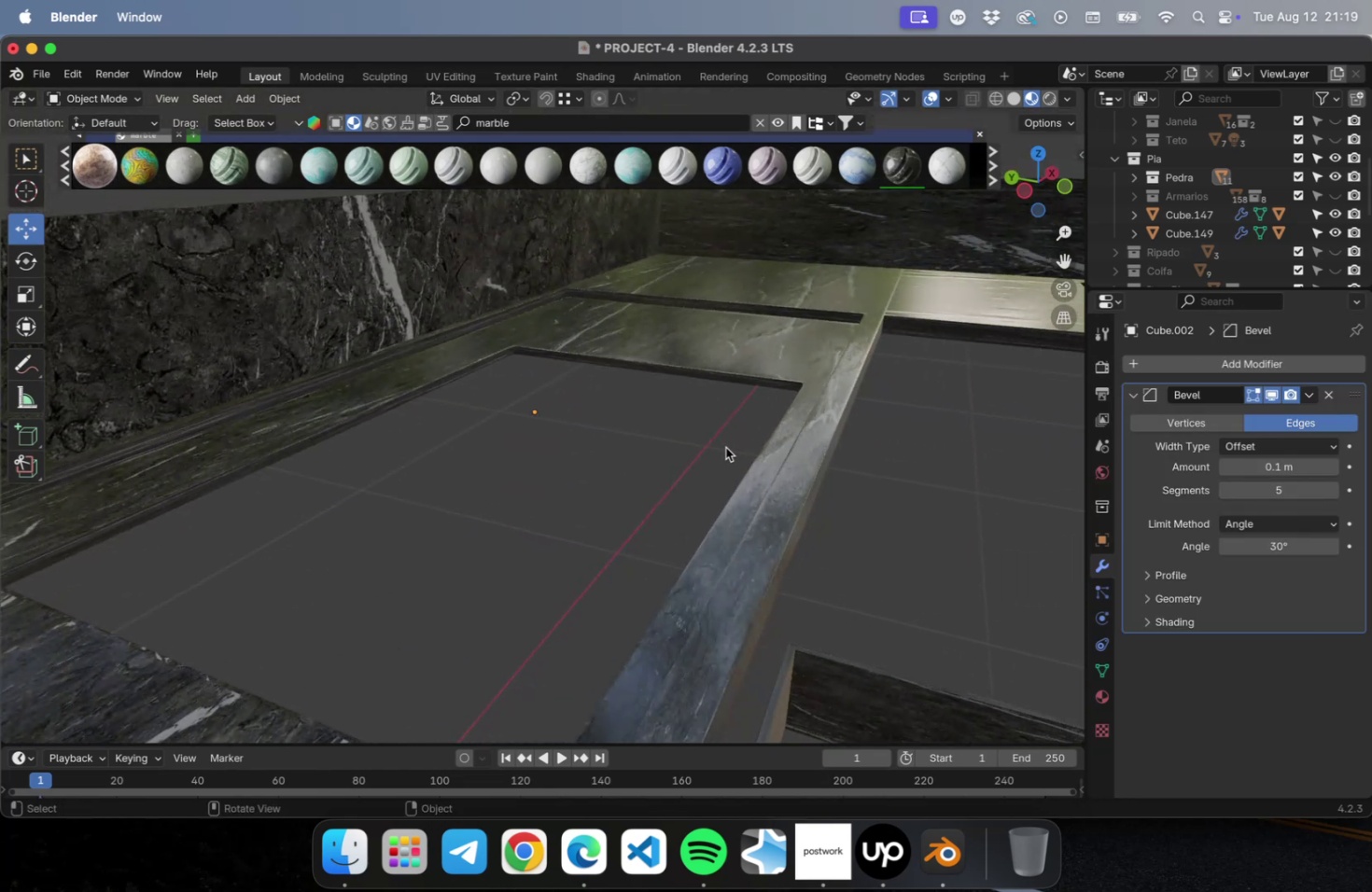 
hold_key(key=ShiftLeft, duration=1.82)
 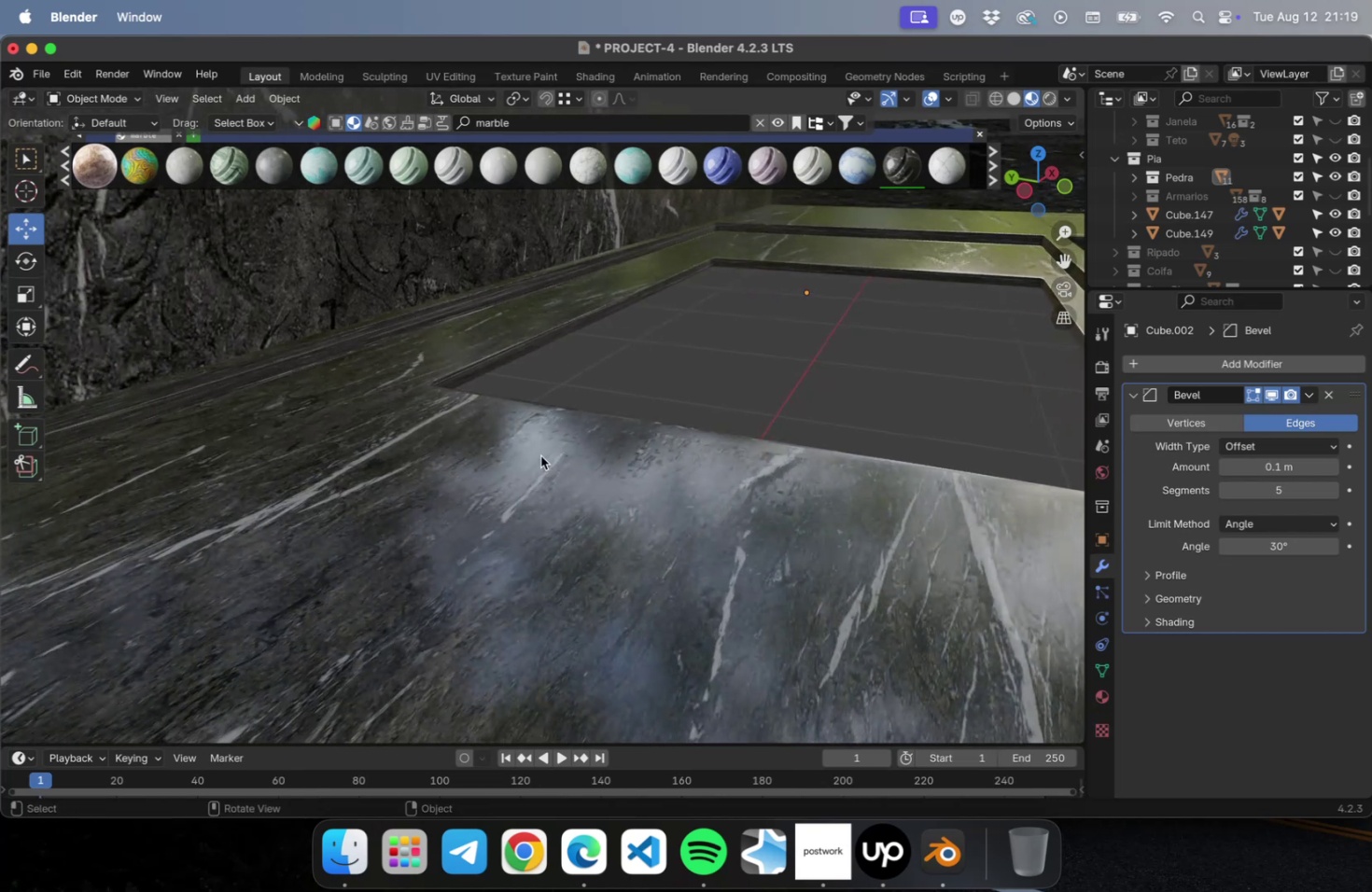 
left_click([540, 455])
 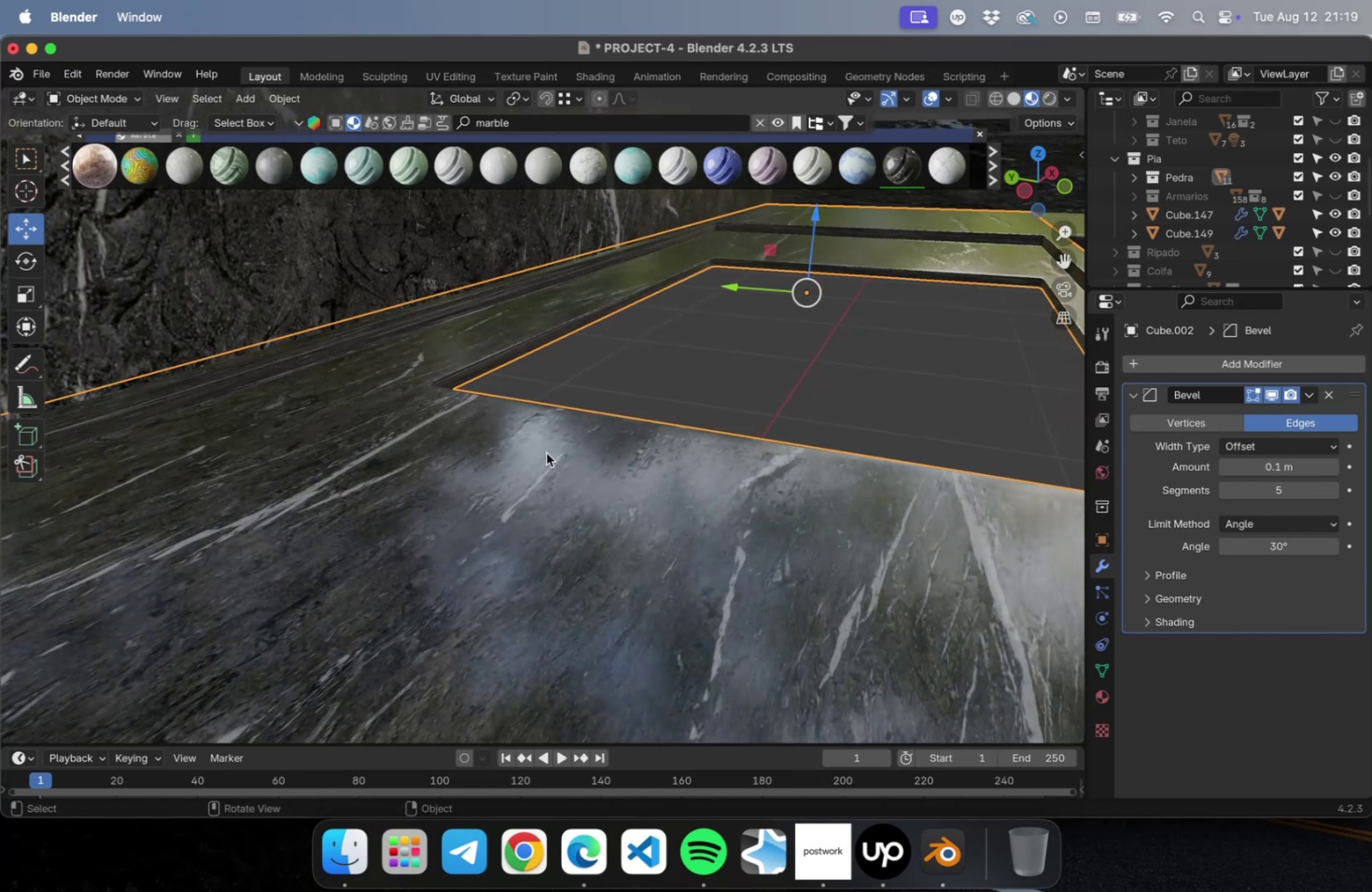 
scroll: coordinate [548, 451], scroll_direction: down, amount: 1.0
 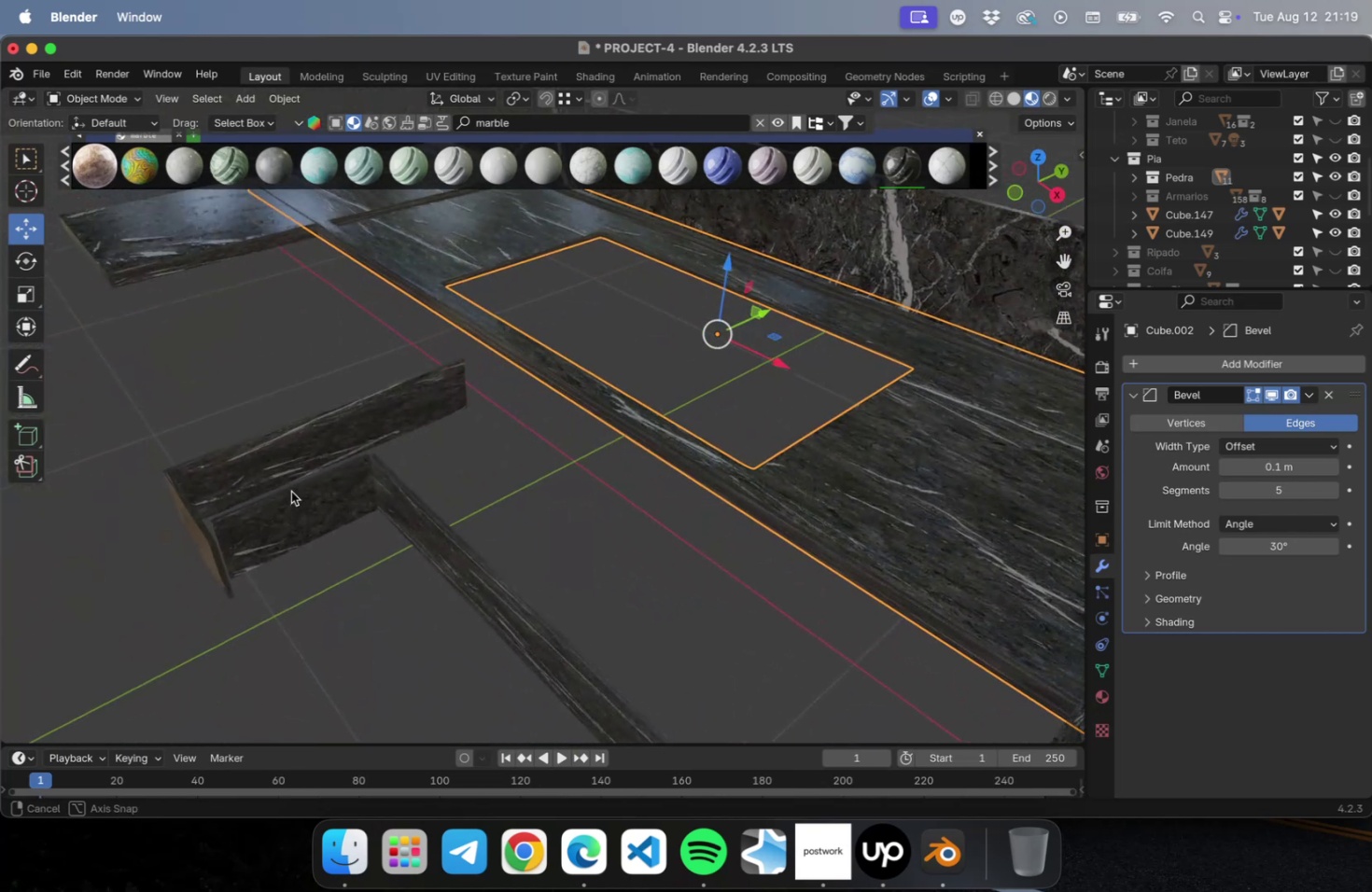 
hold_key(key=ShiftLeft, duration=0.85)
 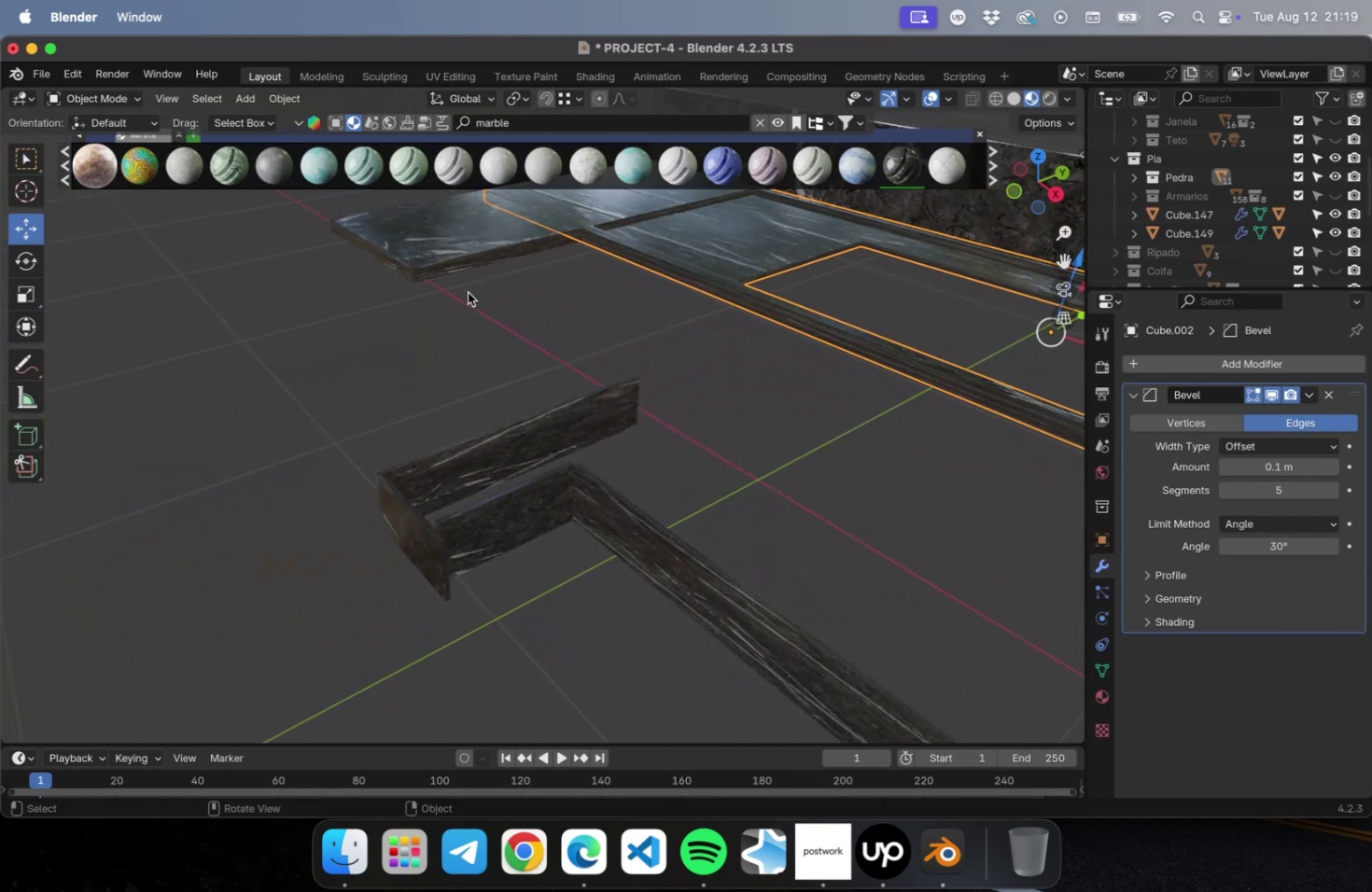 
key(Shift+ShiftLeft)
 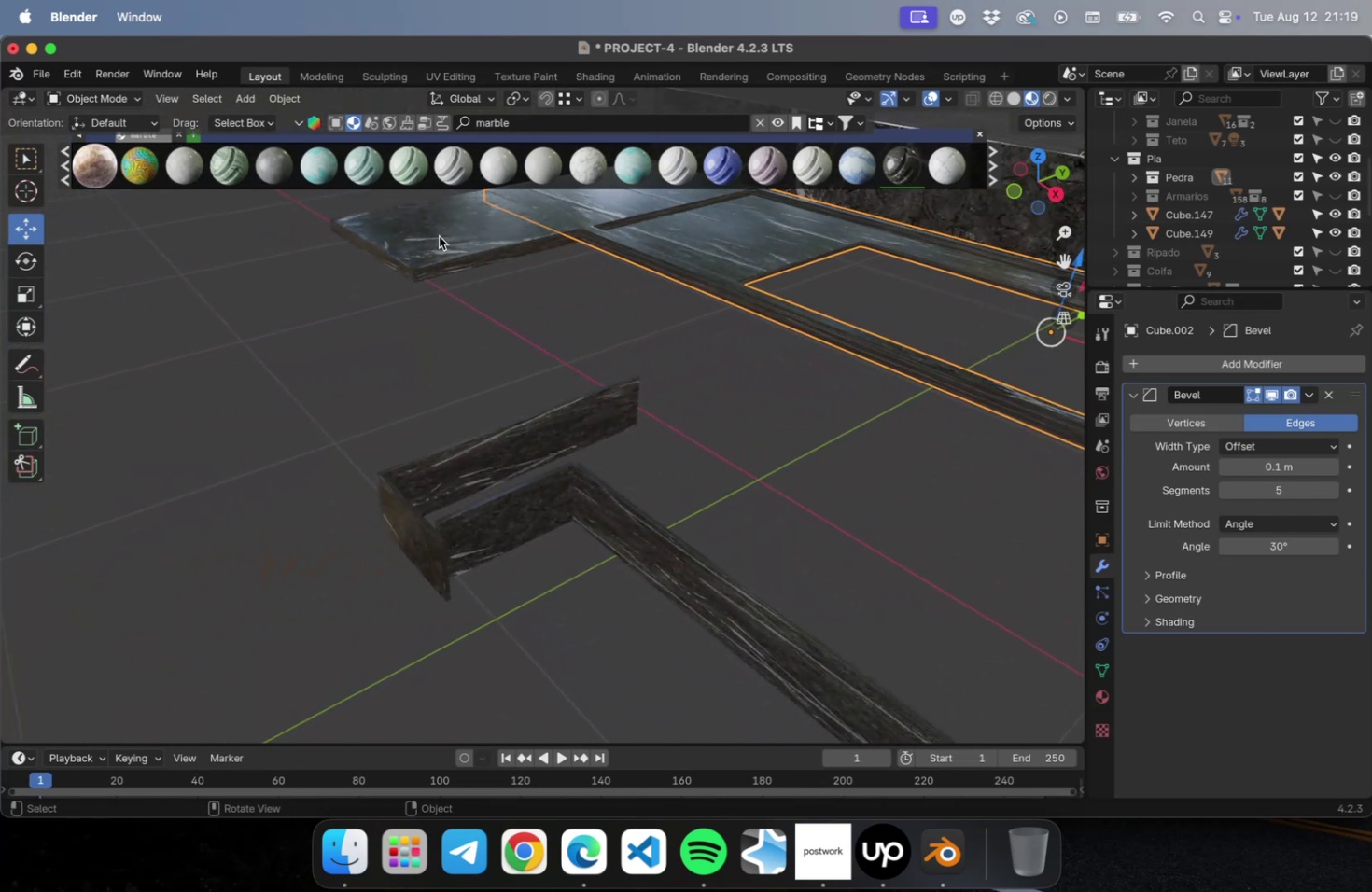 
left_click([438, 235])
 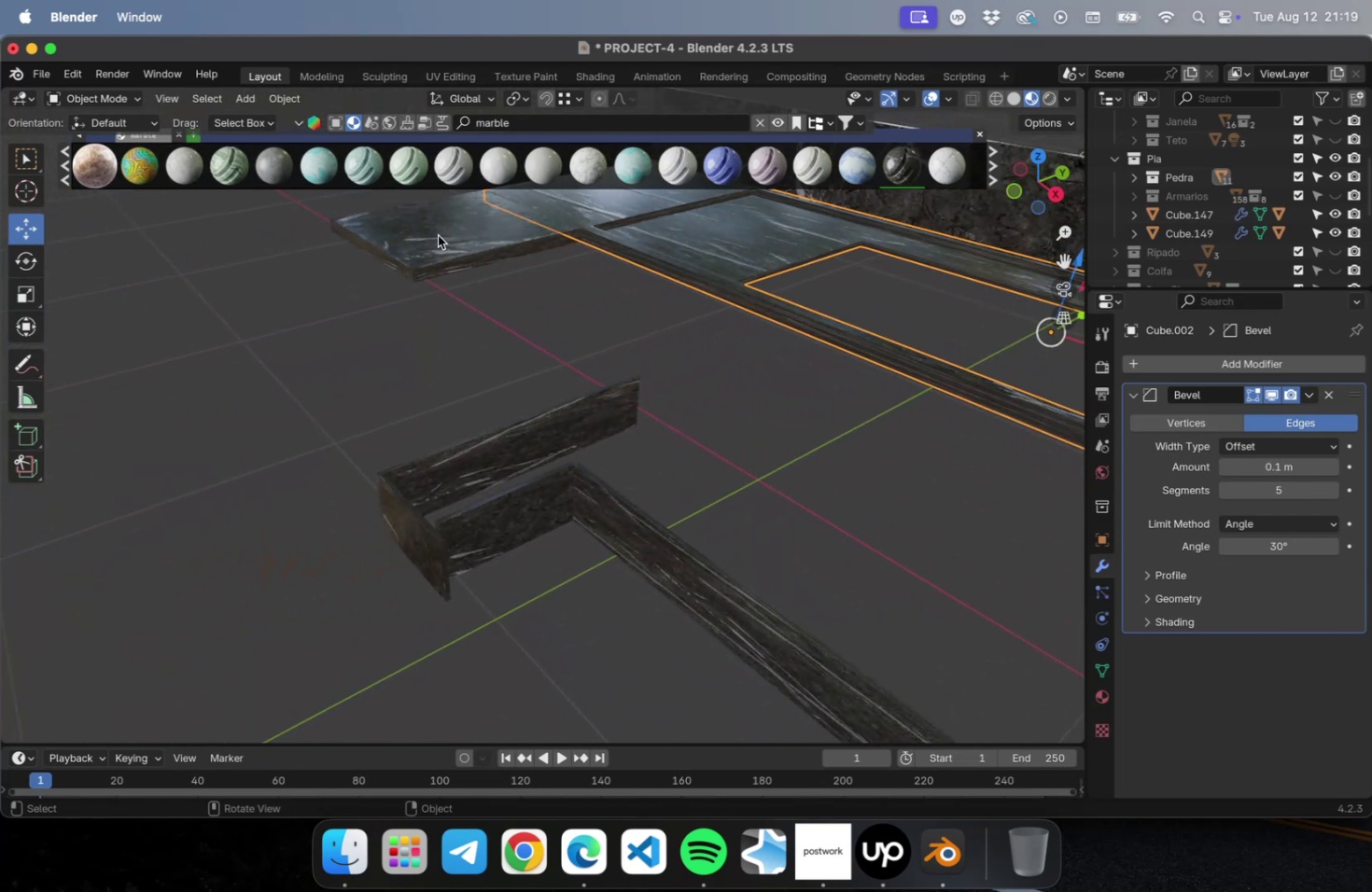 
hold_key(key=ShiftLeft, duration=0.6)
 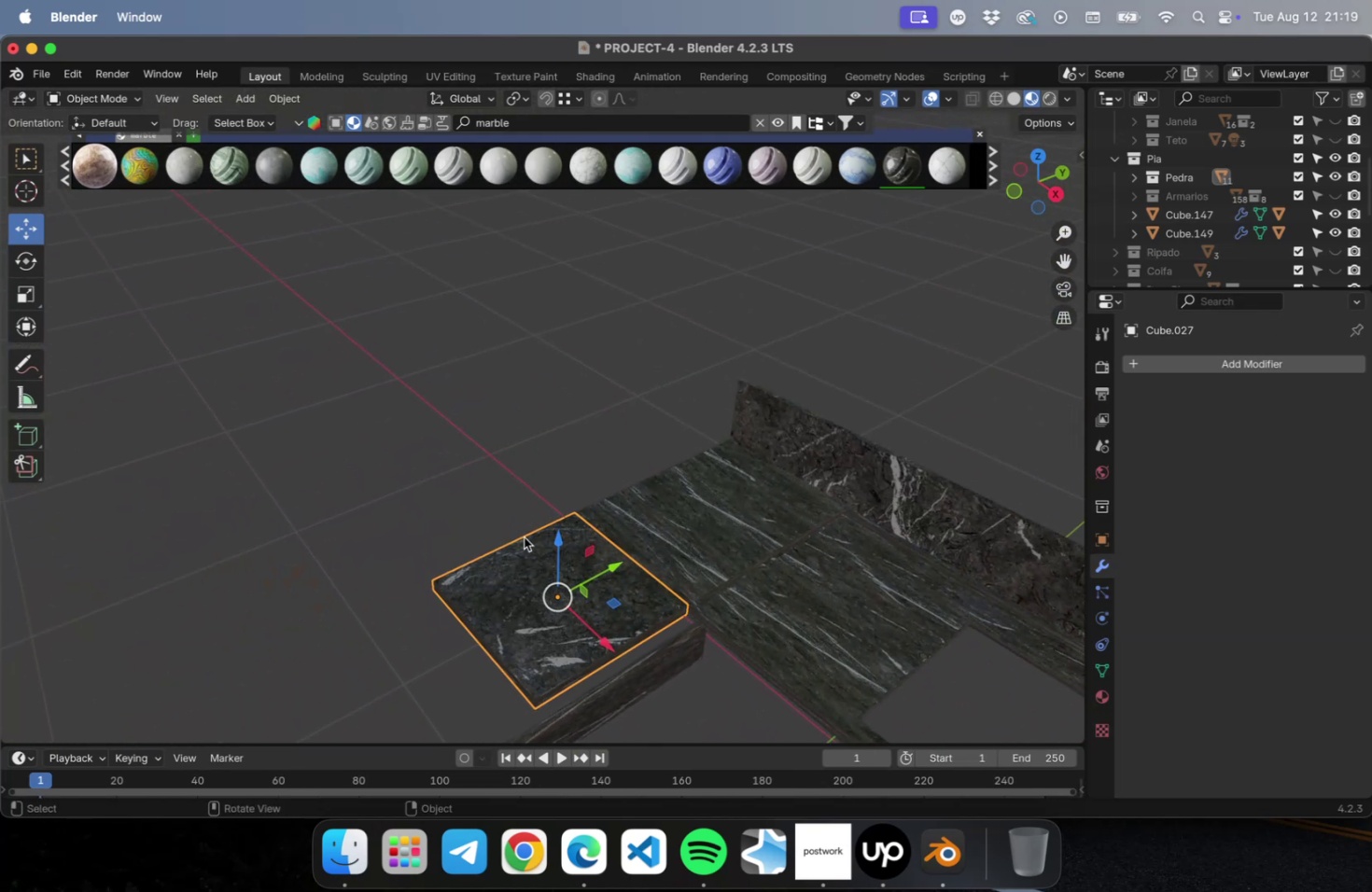 
scroll: coordinate [520, 546], scroll_direction: up, amount: 5.0
 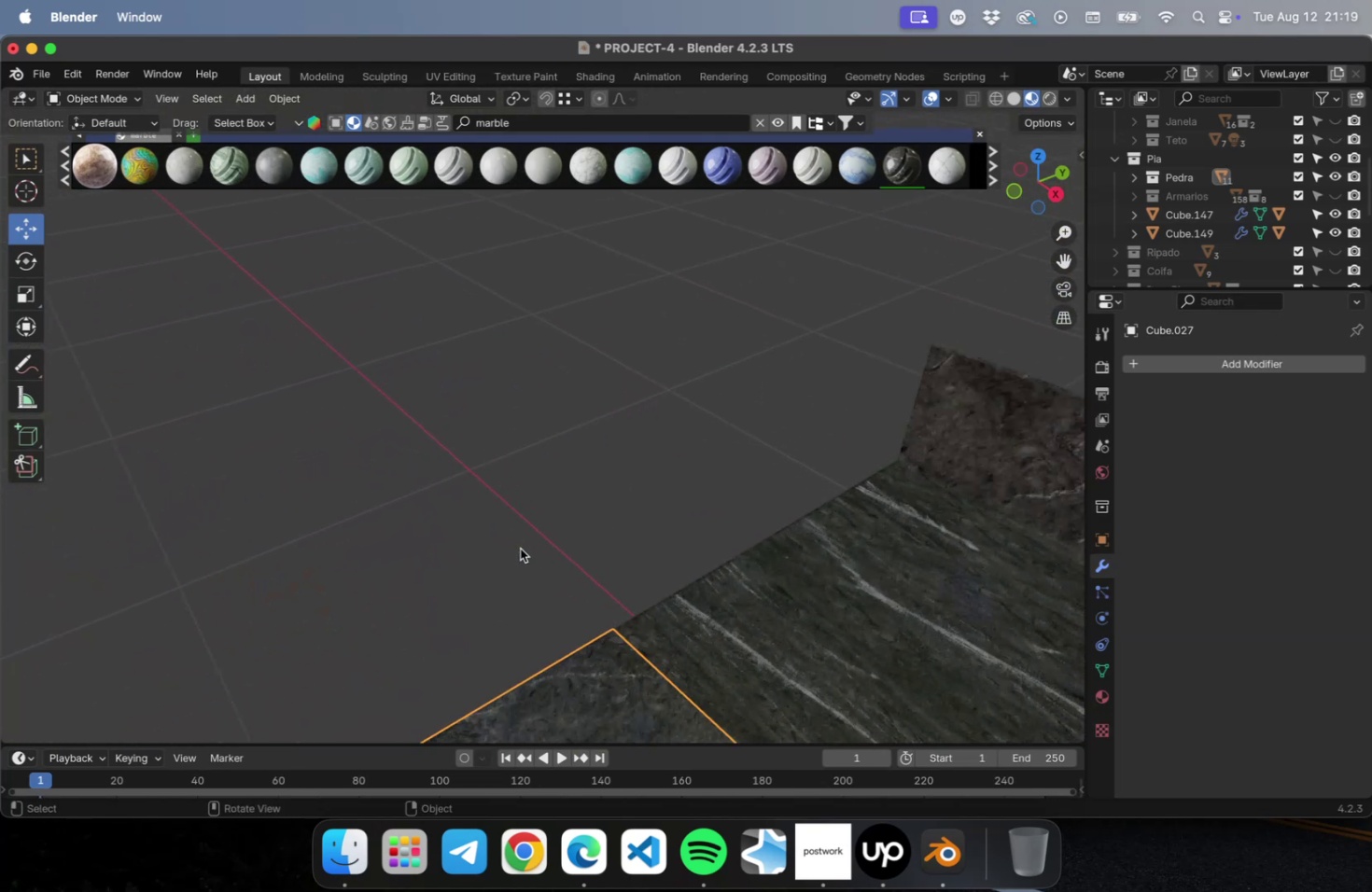 
hold_key(key=ShiftLeft, duration=0.63)
 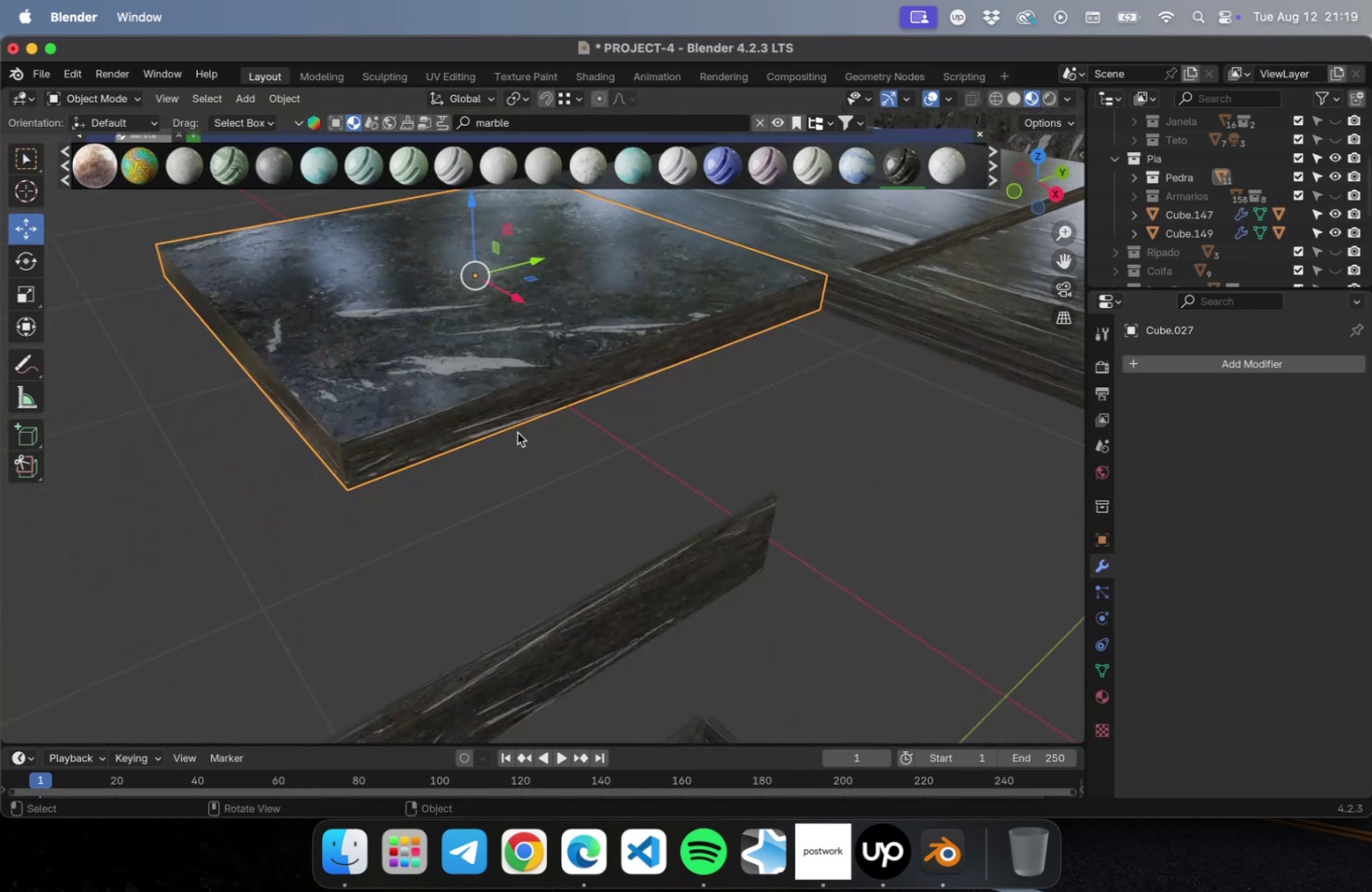 
scroll: coordinate [517, 430], scroll_direction: up, amount: 1.0
 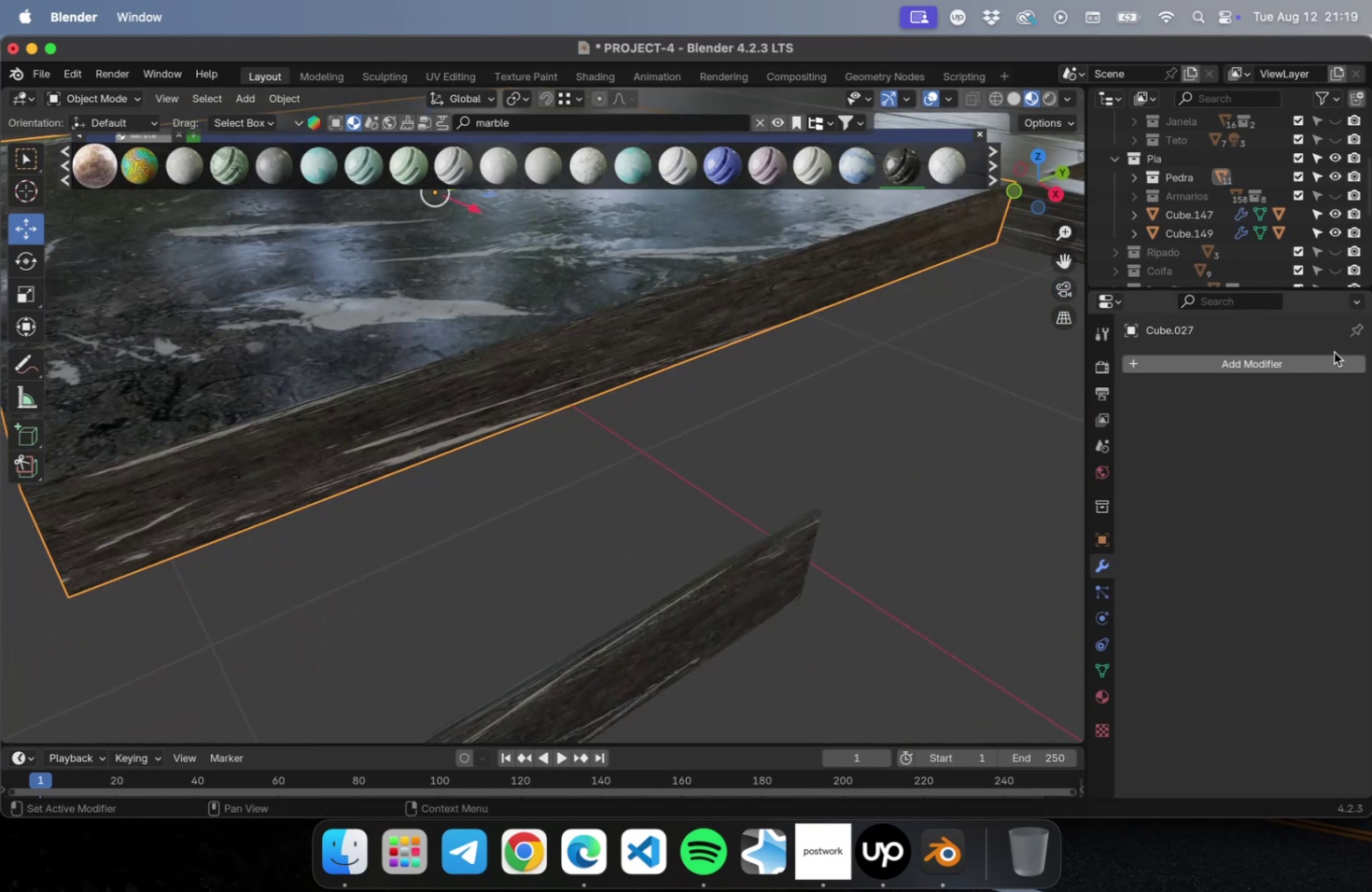 
left_click([1266, 364])
 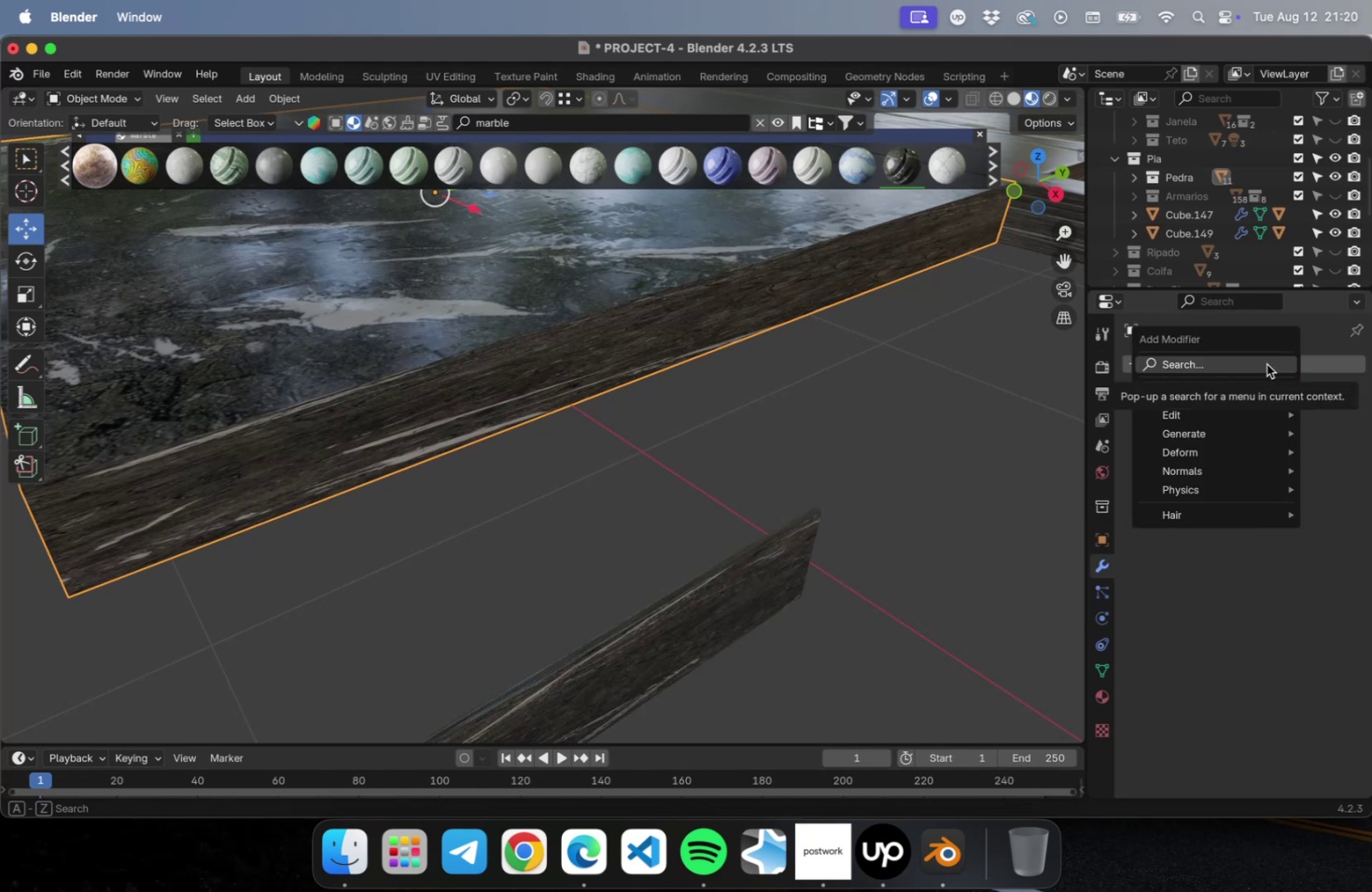 
type(bevel)
 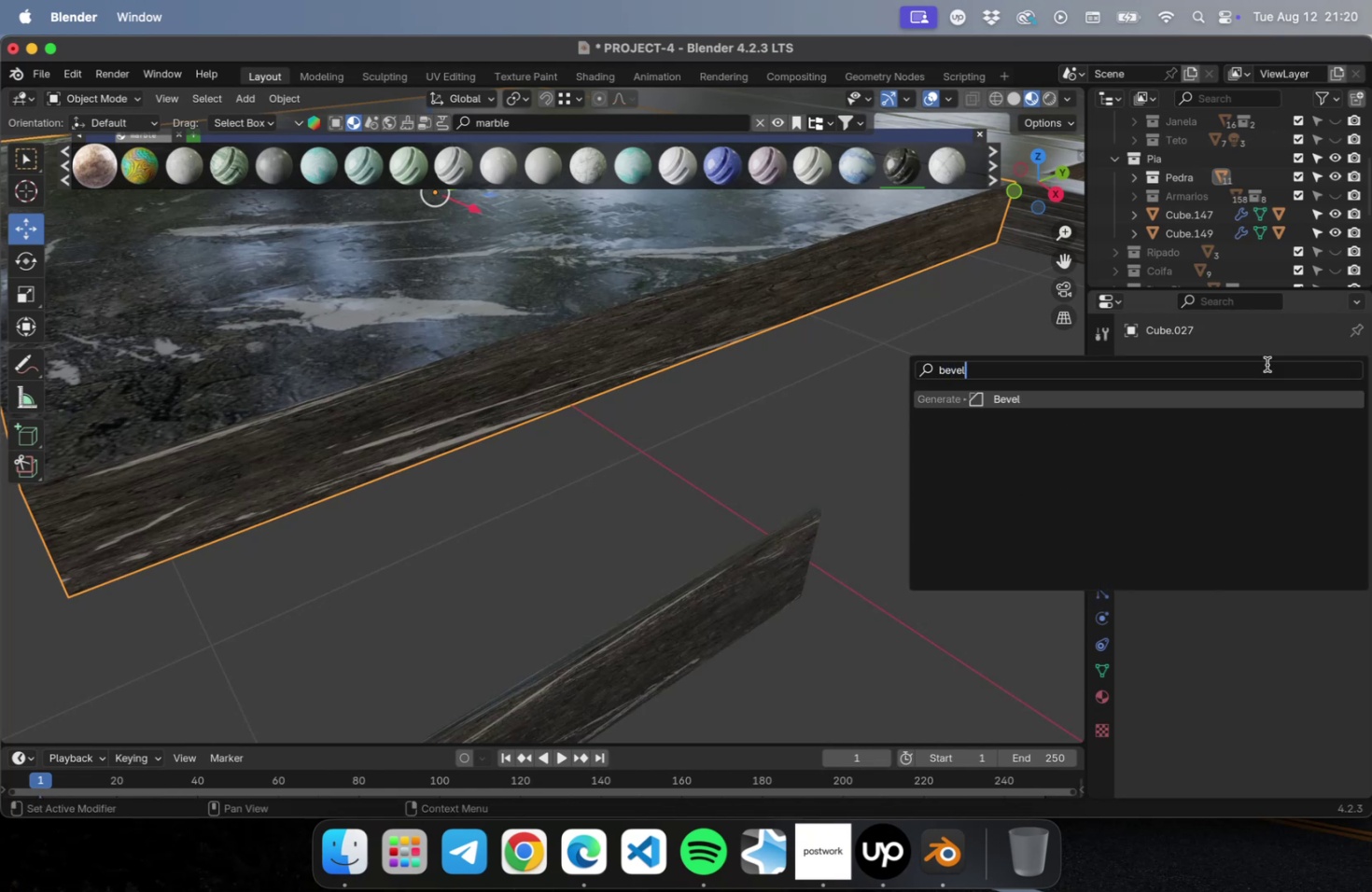 
key(Enter)
 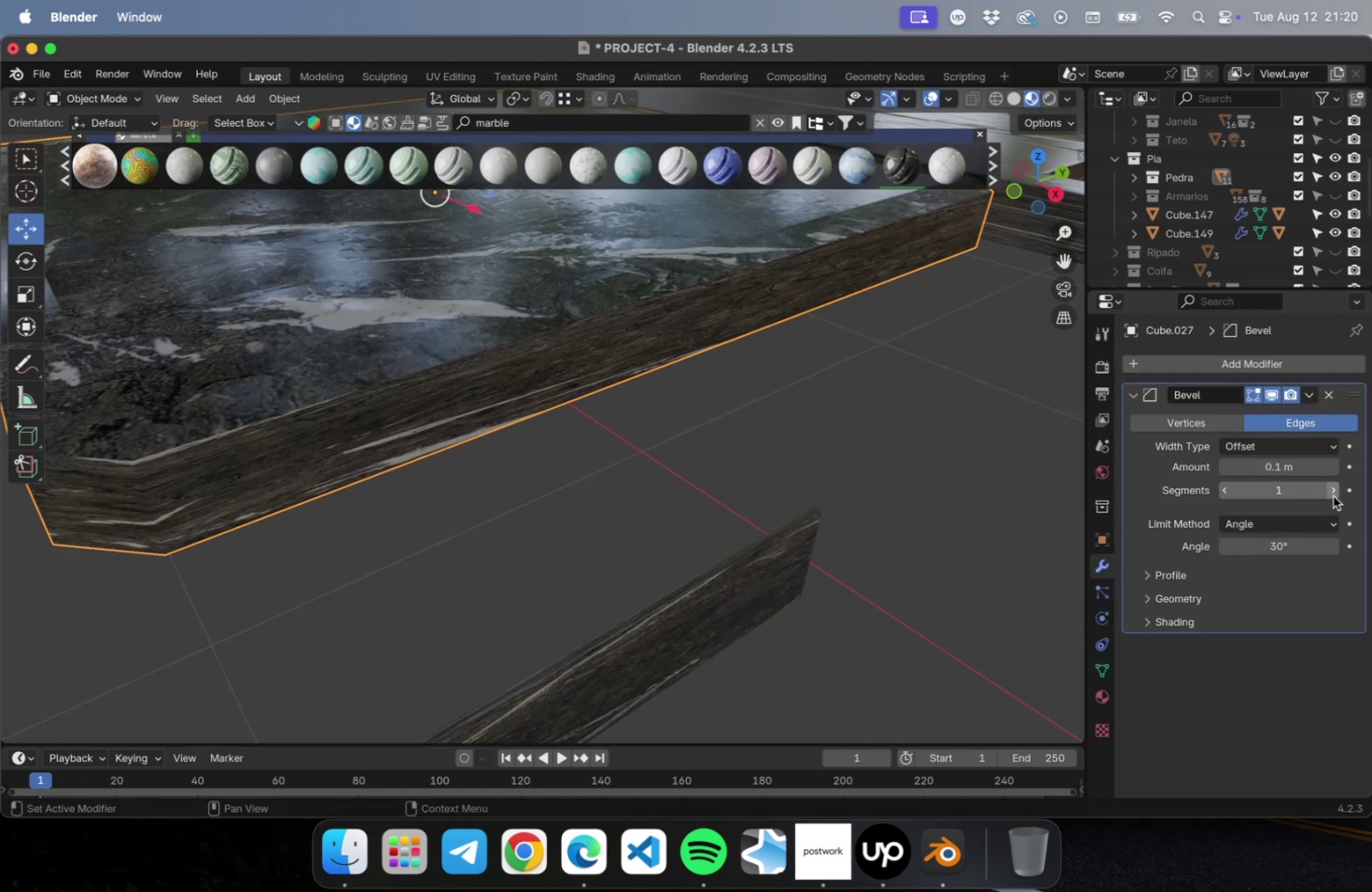 
double_click([1333, 492])
 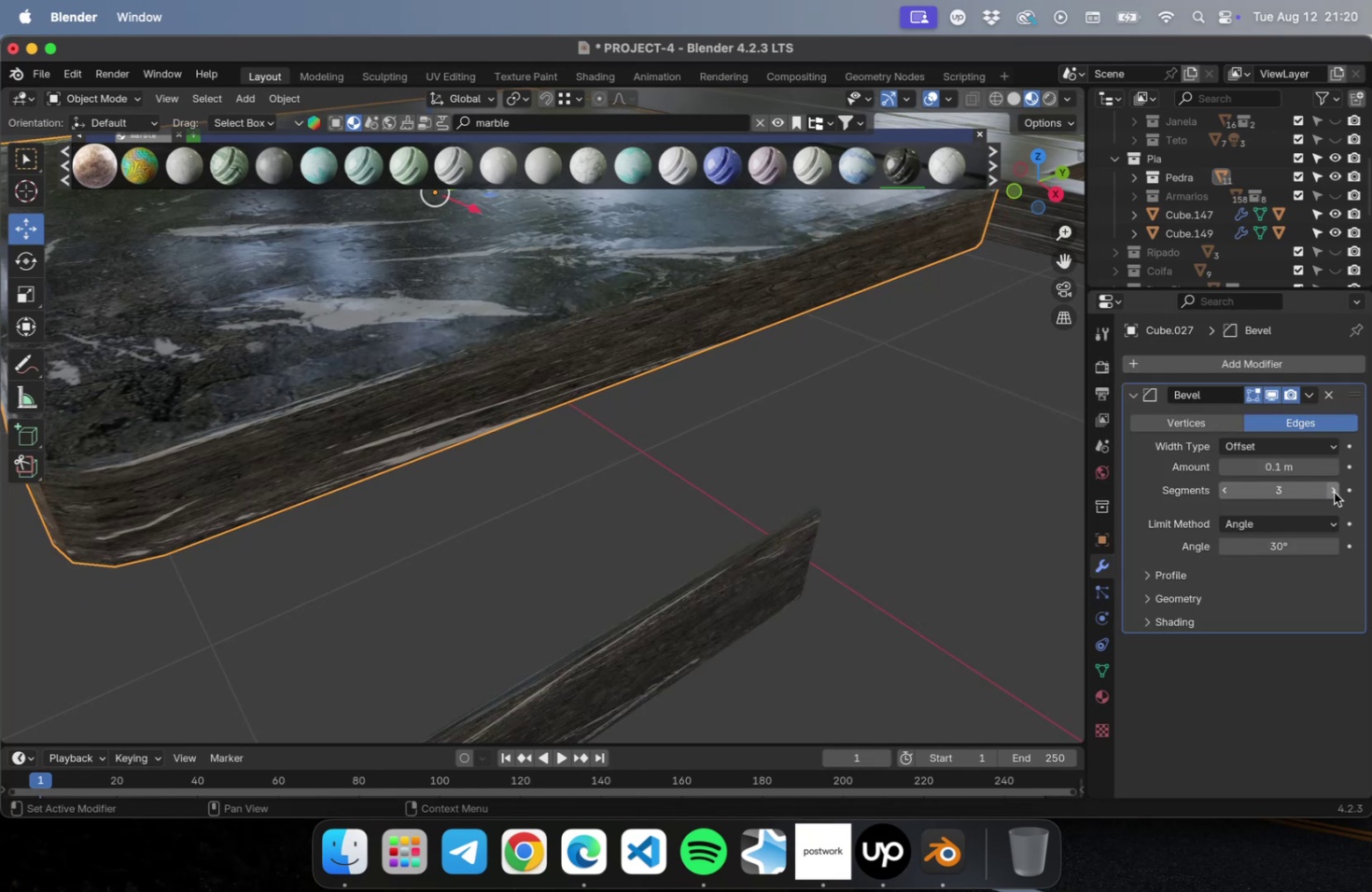 
triple_click([1333, 492])
 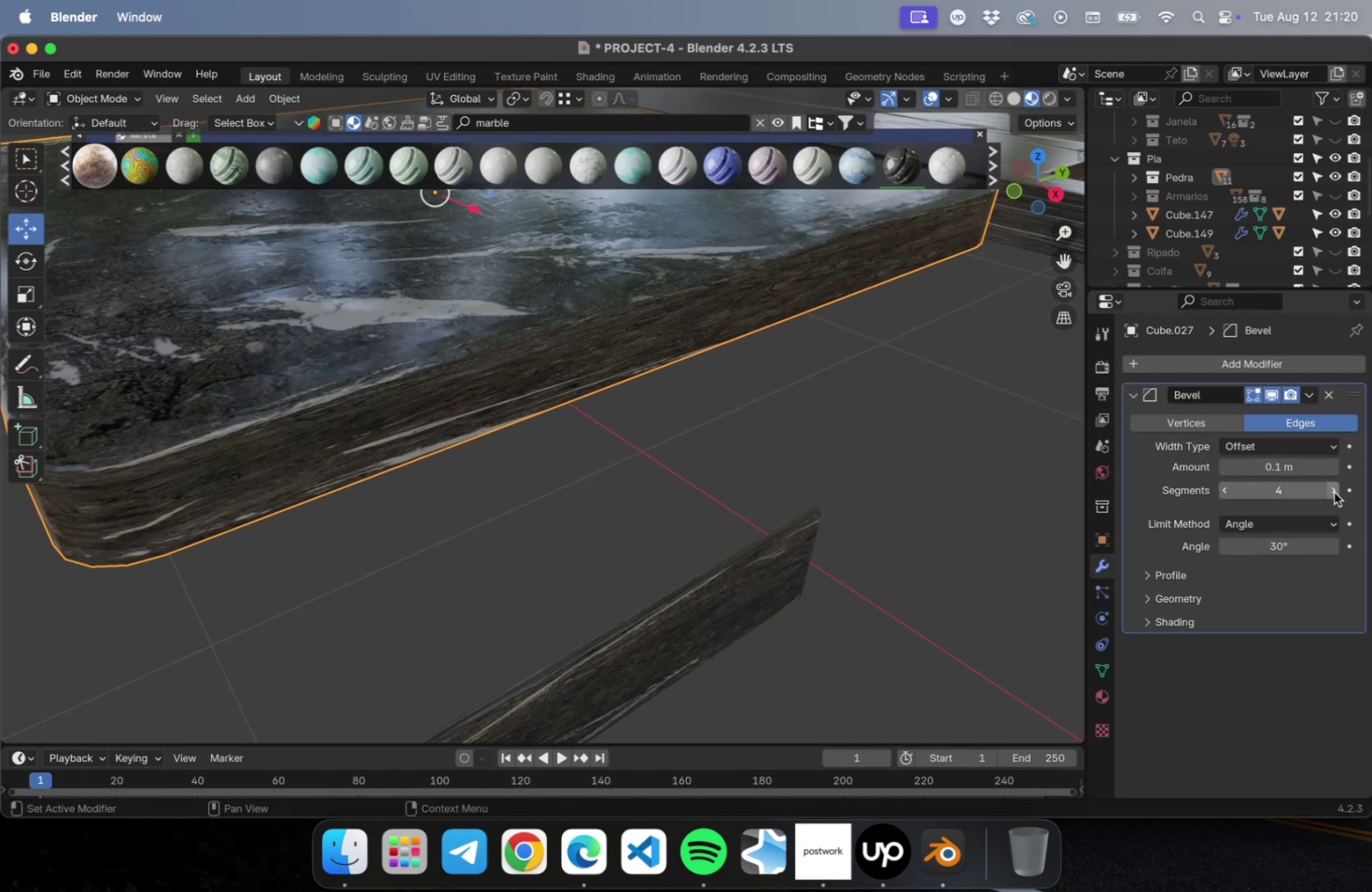 
triple_click([1333, 492])
 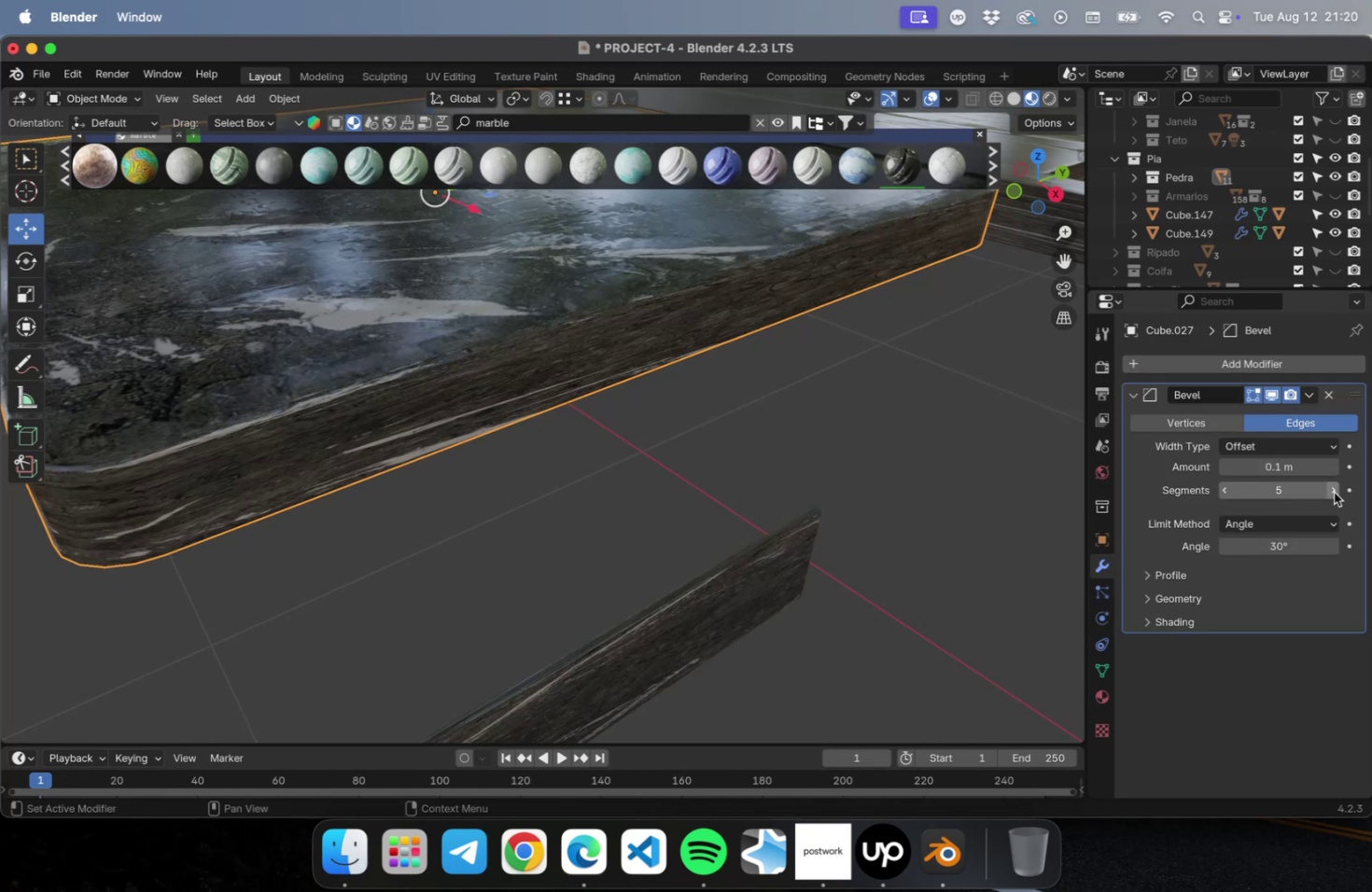 
triple_click([1333, 492])
 